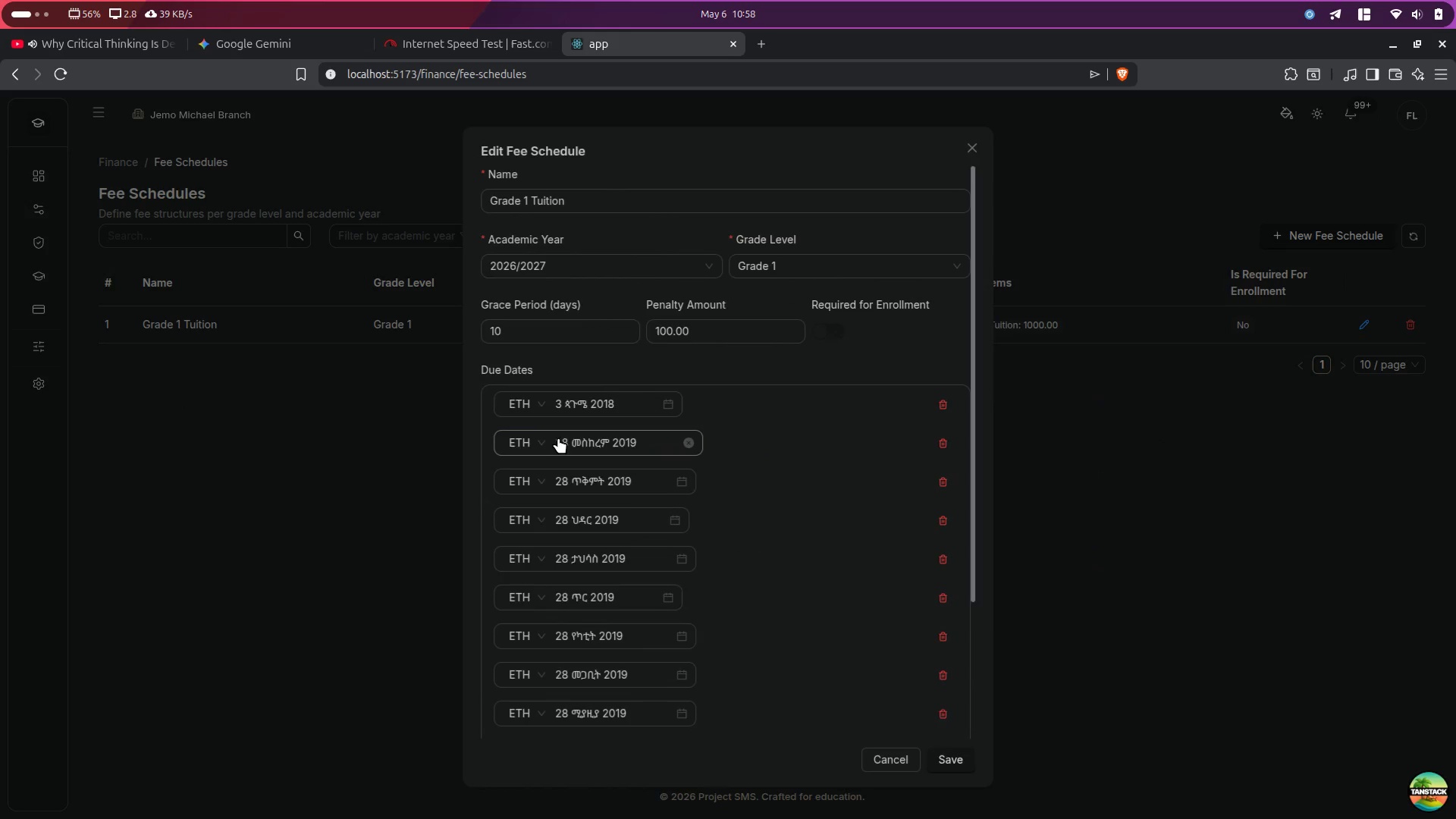 
left_click([1225, 578])
 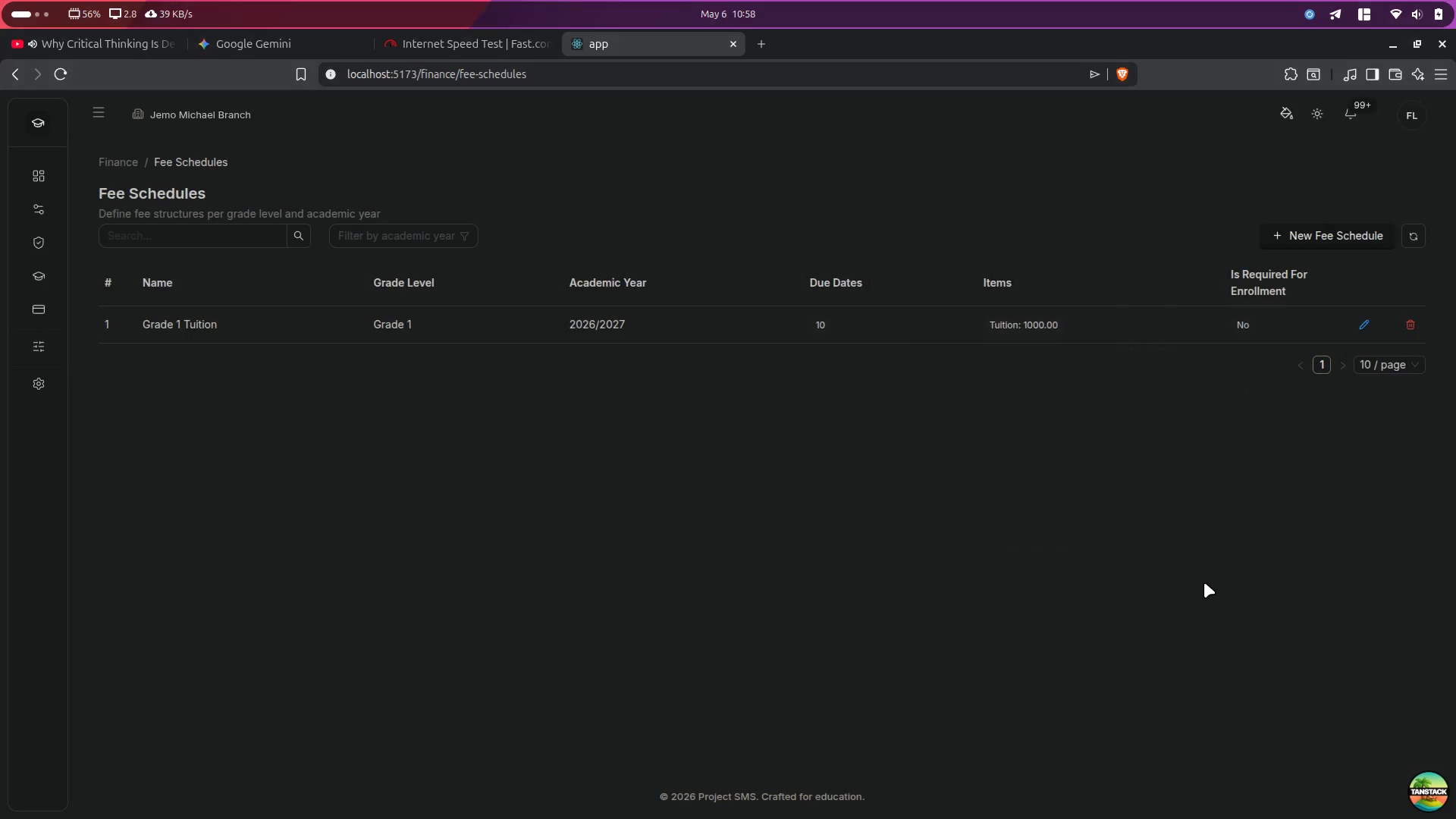 
scroll: coordinate [645, 541], scroll_direction: down, amount: 9.0
 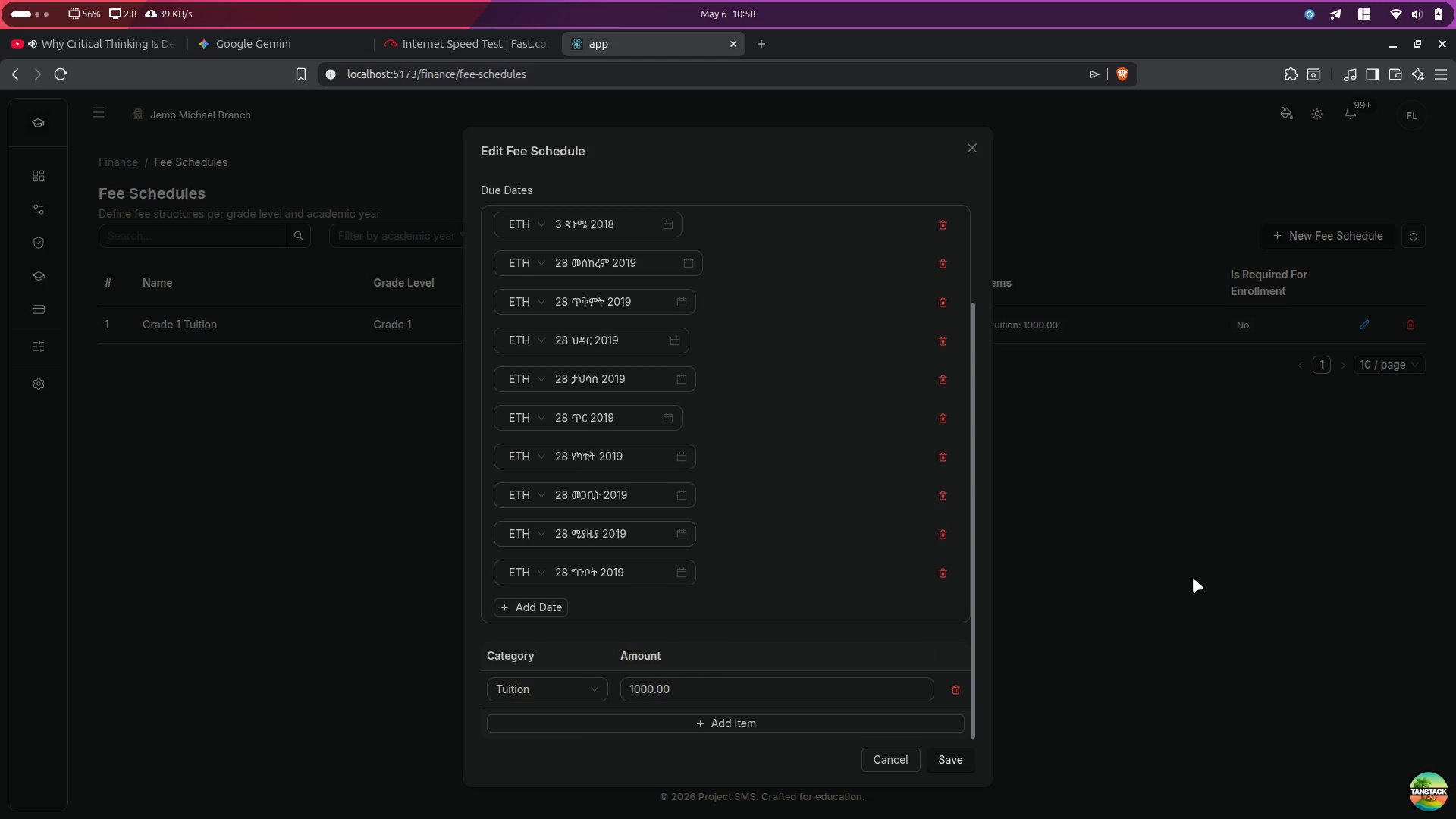 
key(Alt+Control+ControlLeft)
 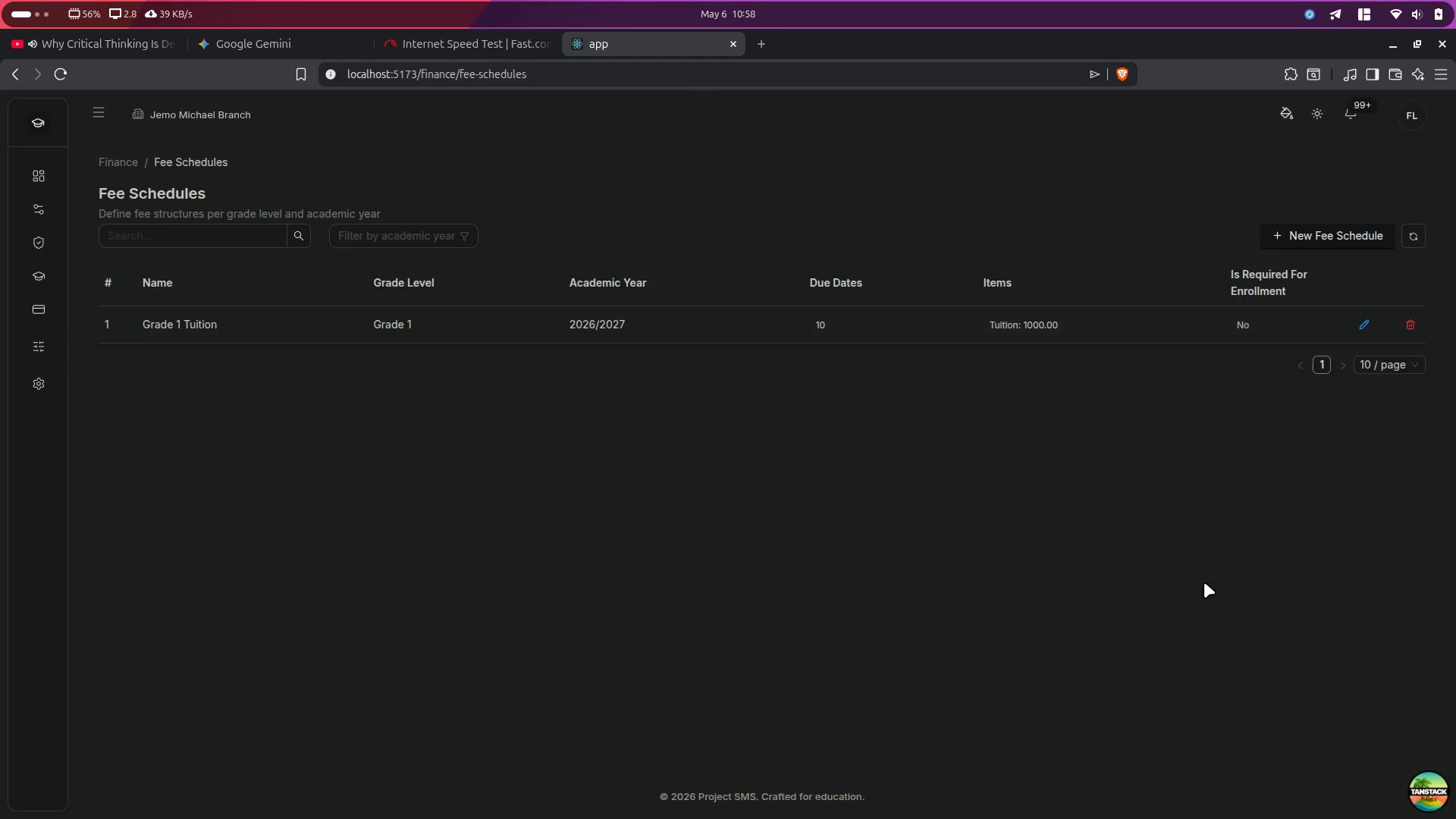 
key(Alt+Control+ArrowRight)
 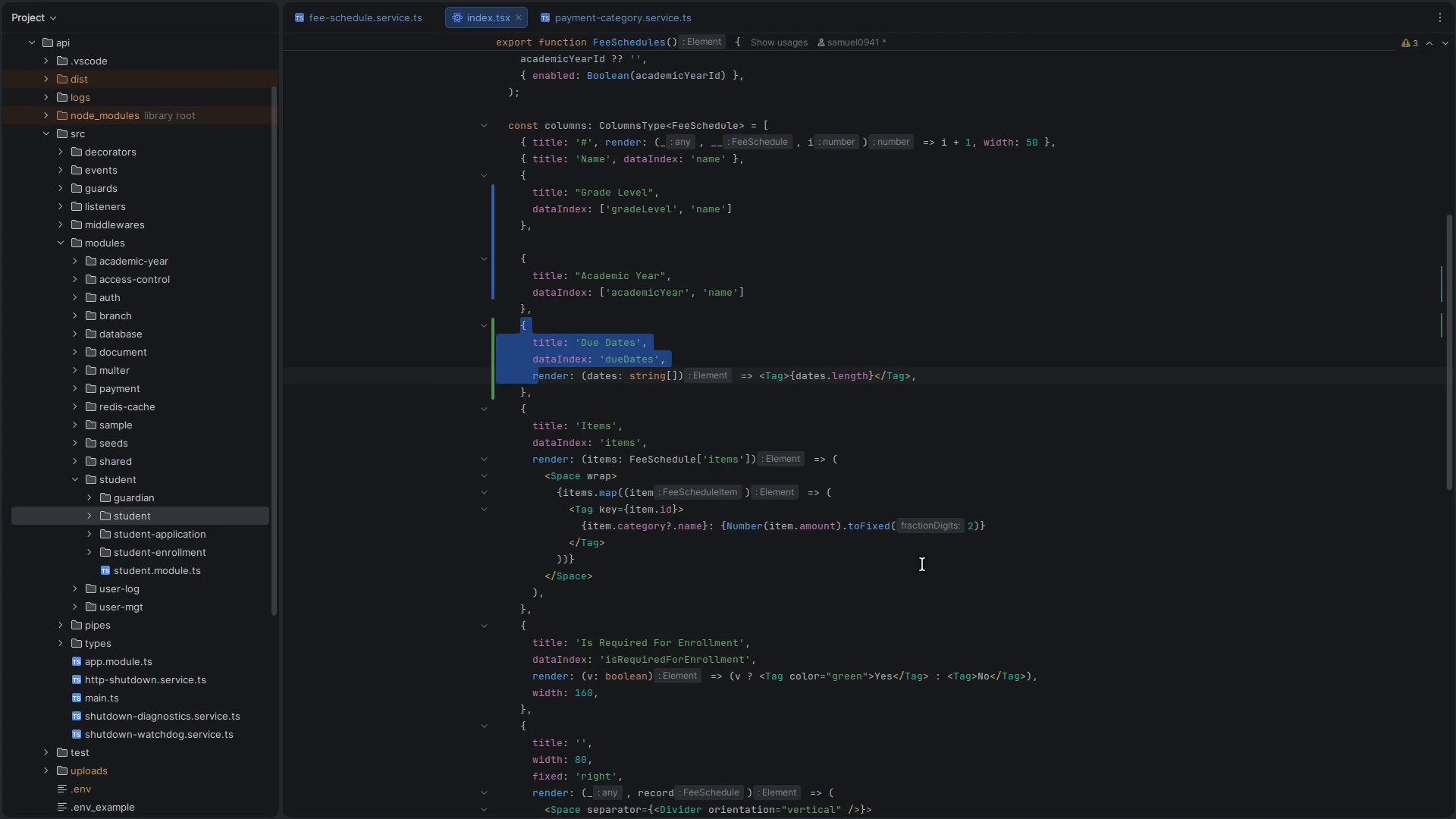 
key(Alt+Control+ArrowLeft)
 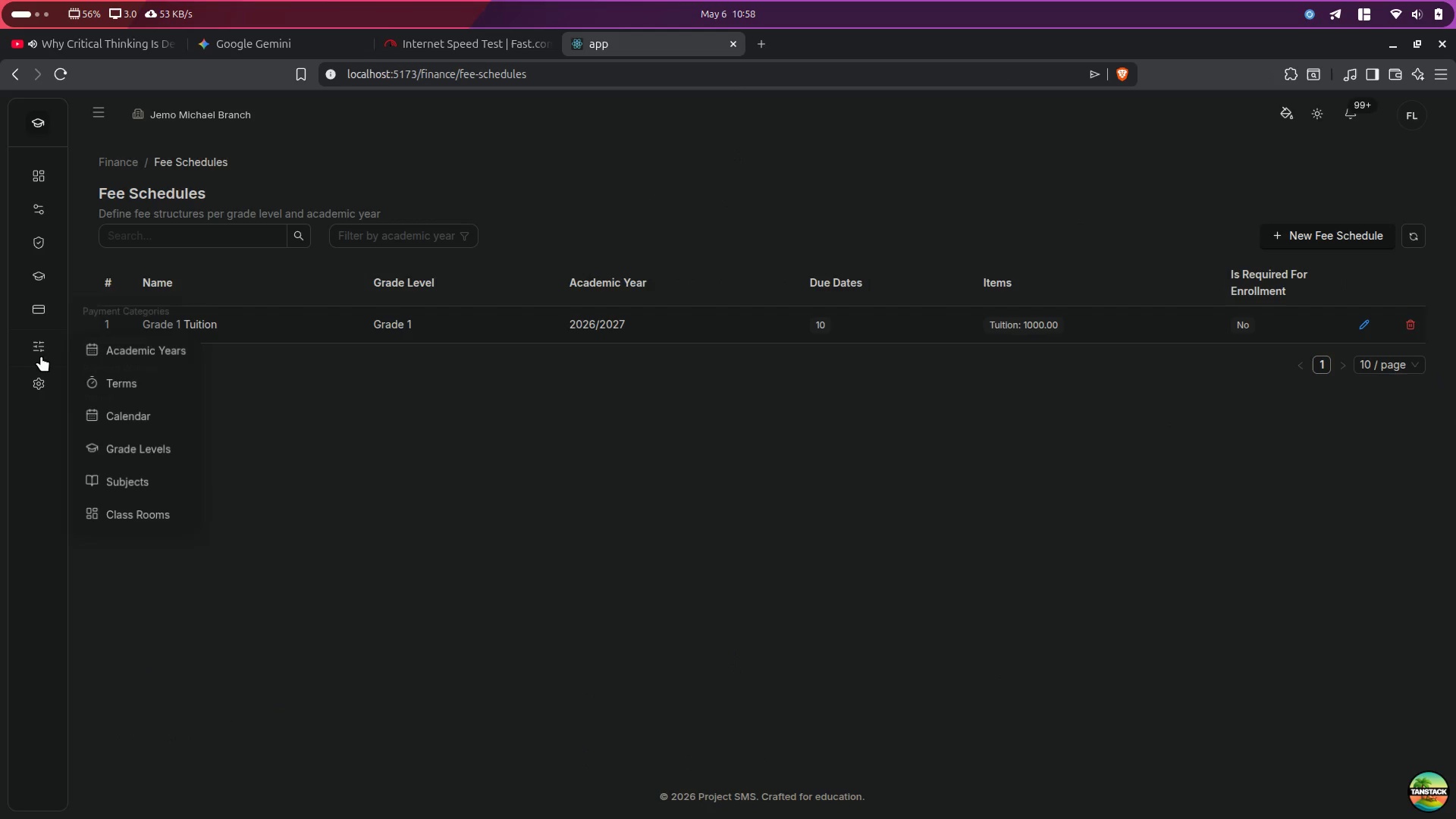 
key(Alt+Control+ArrowRight)
 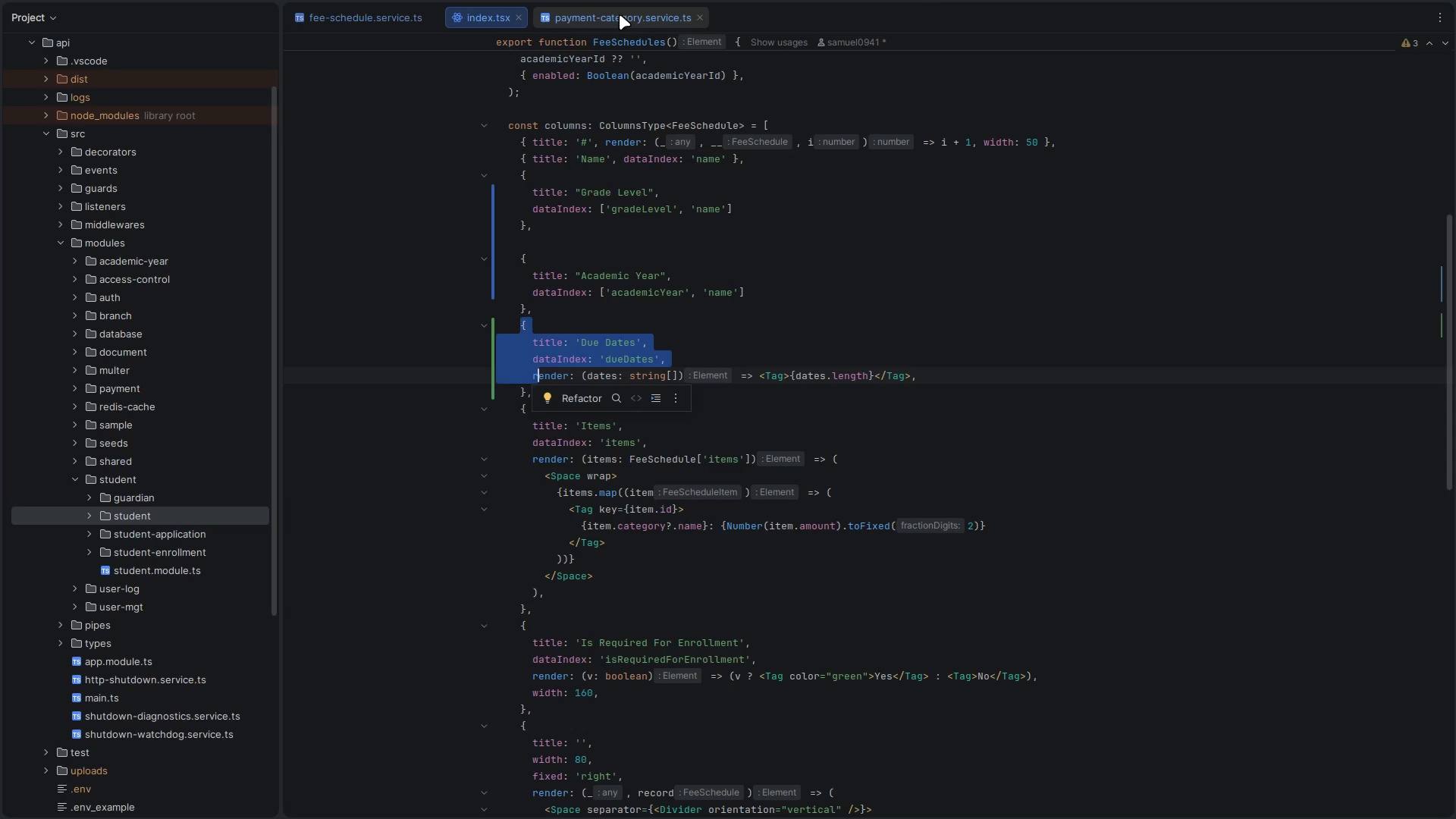 
left_click([601, 17])
 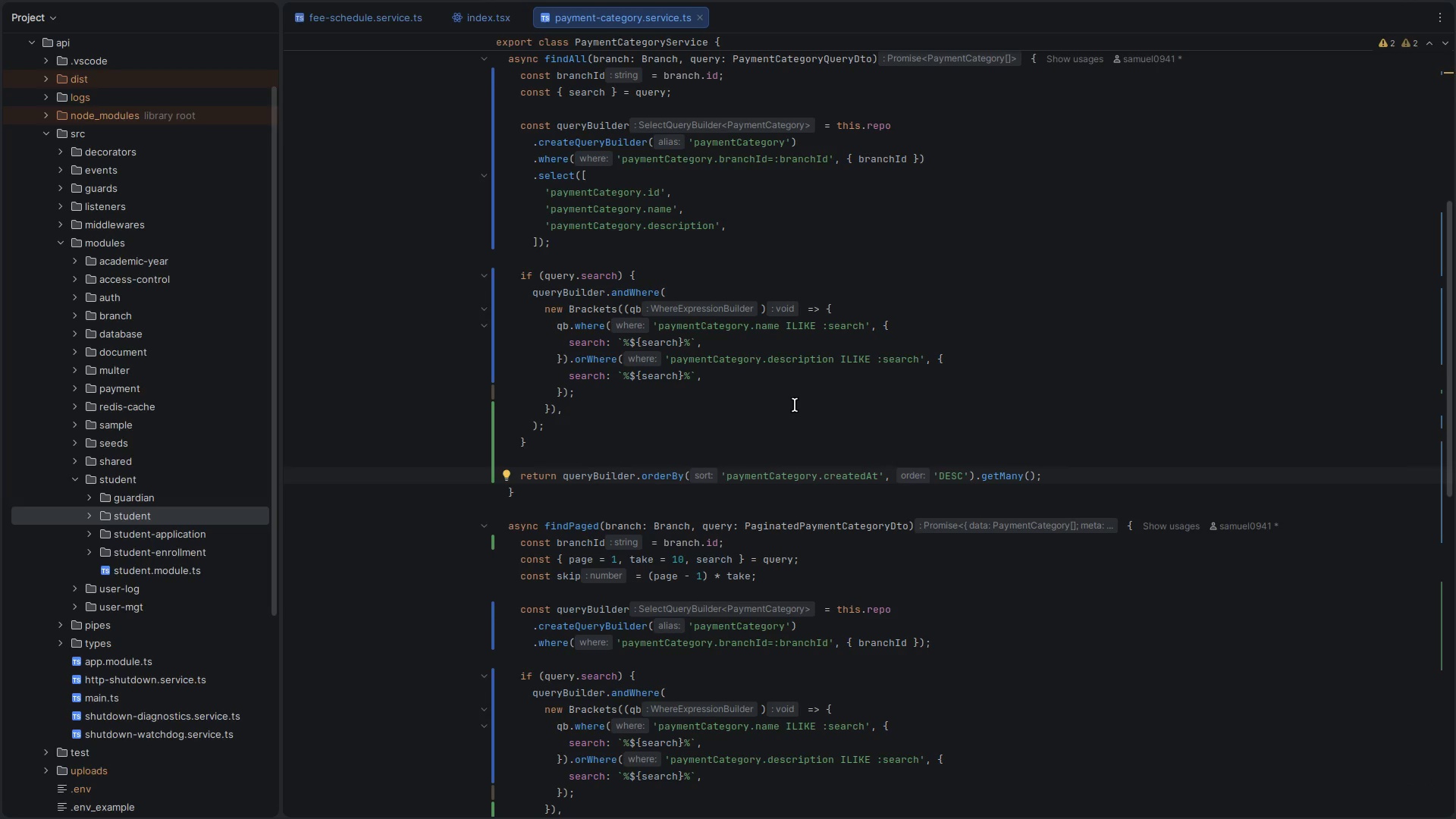 
wait(6.34)
 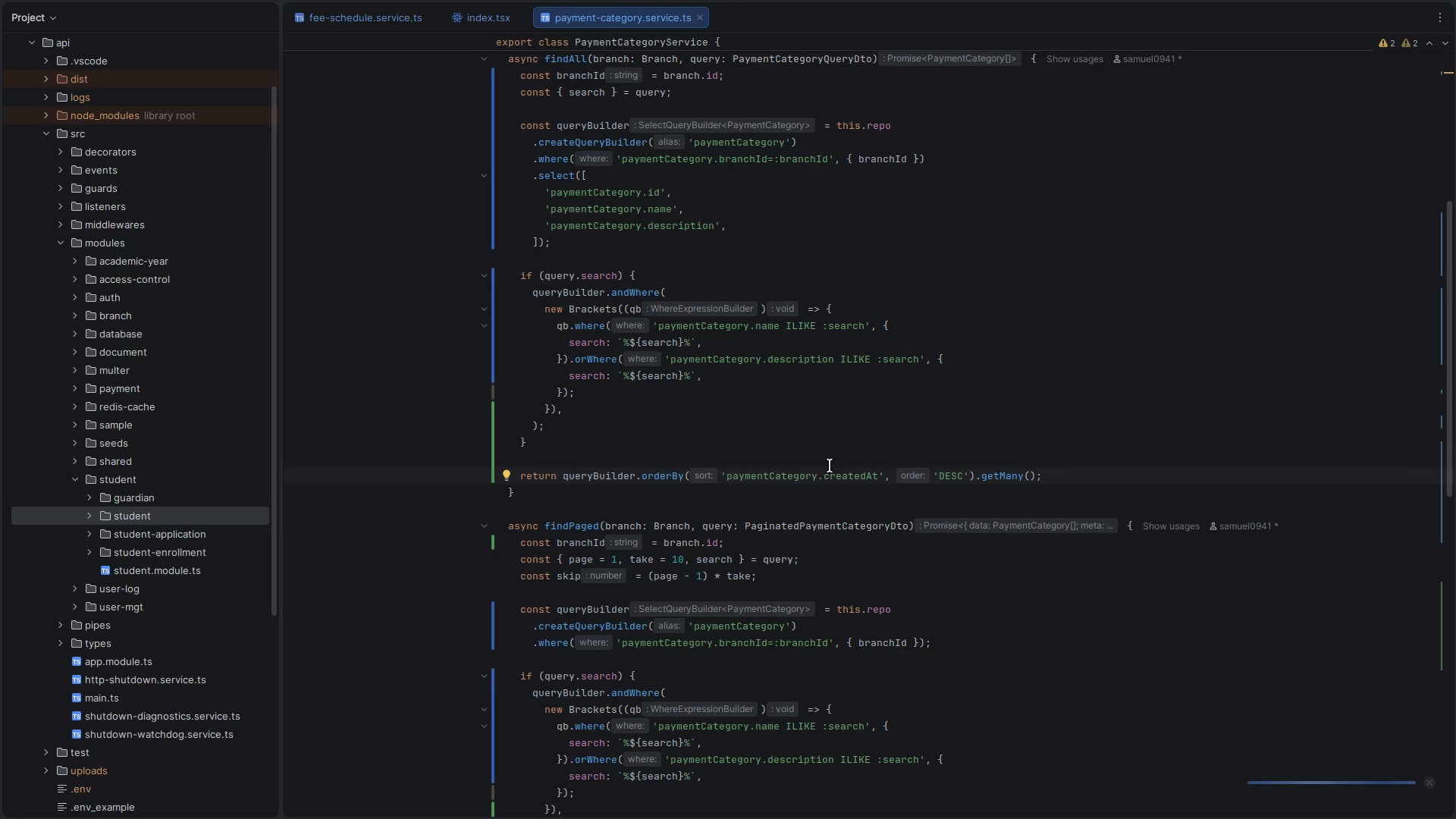 
double_click([798, 355])
 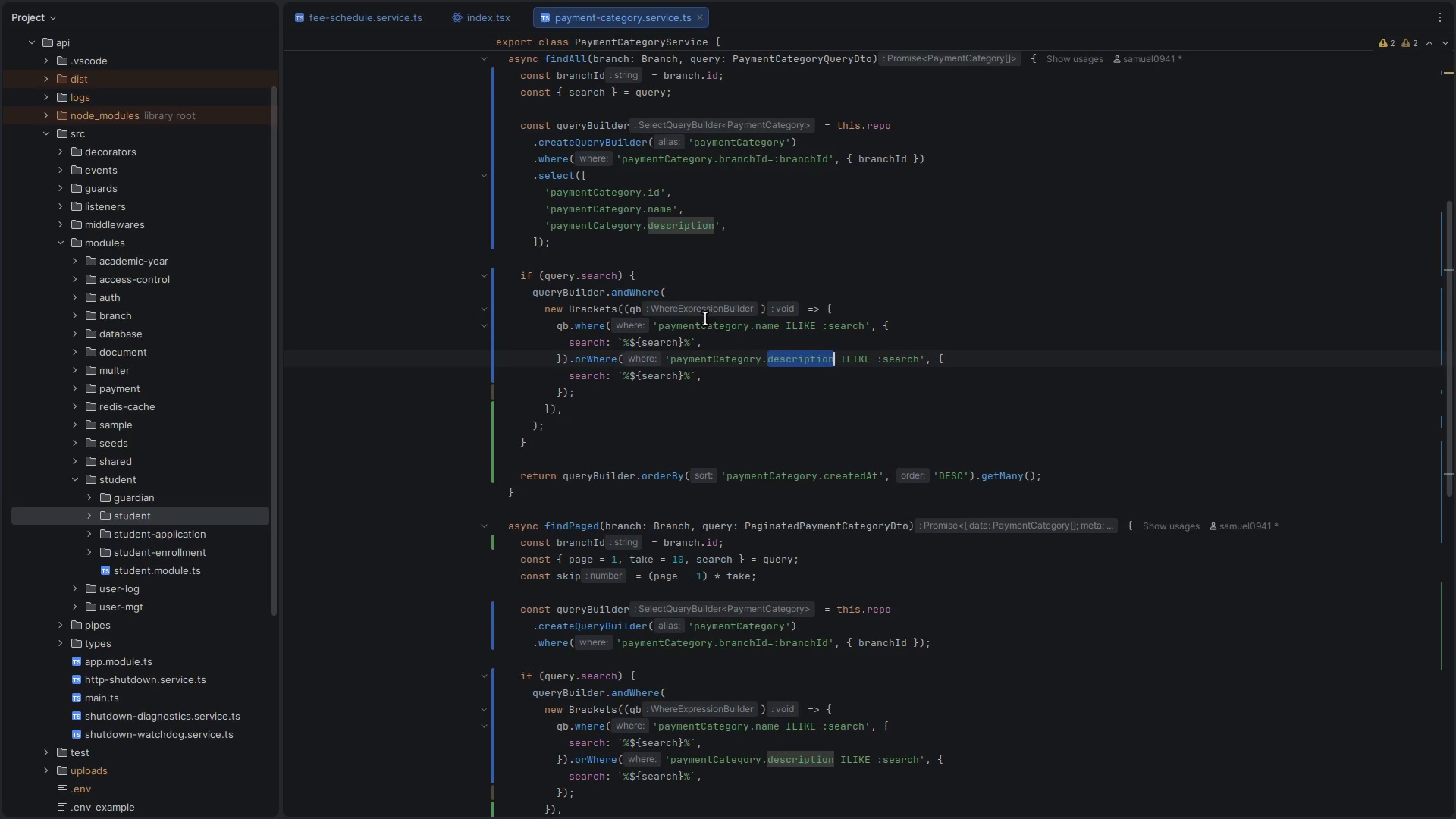 
left_click([705, 318])
 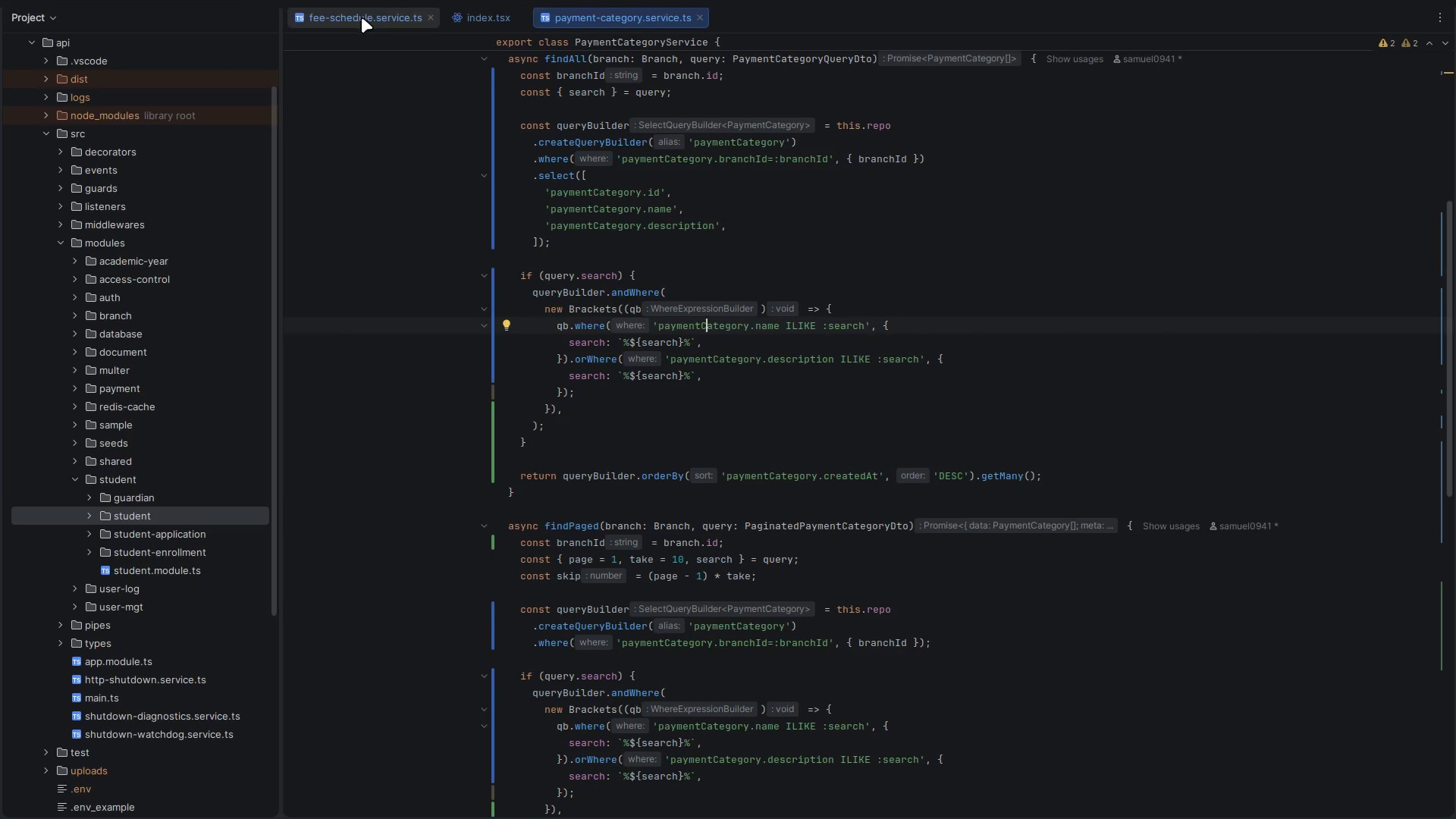 
left_click([355, 22])
 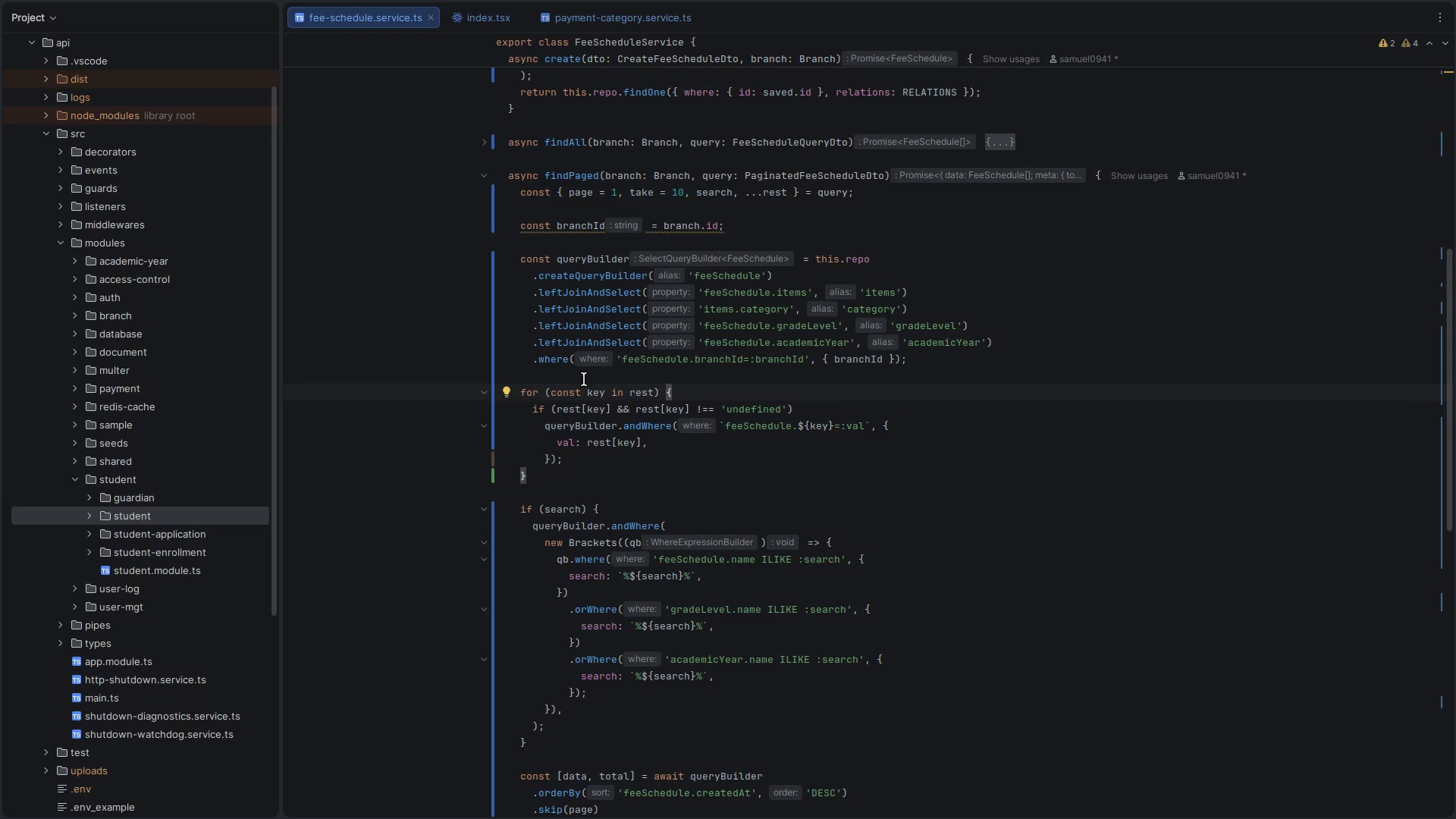 
double_click([551, 359])
 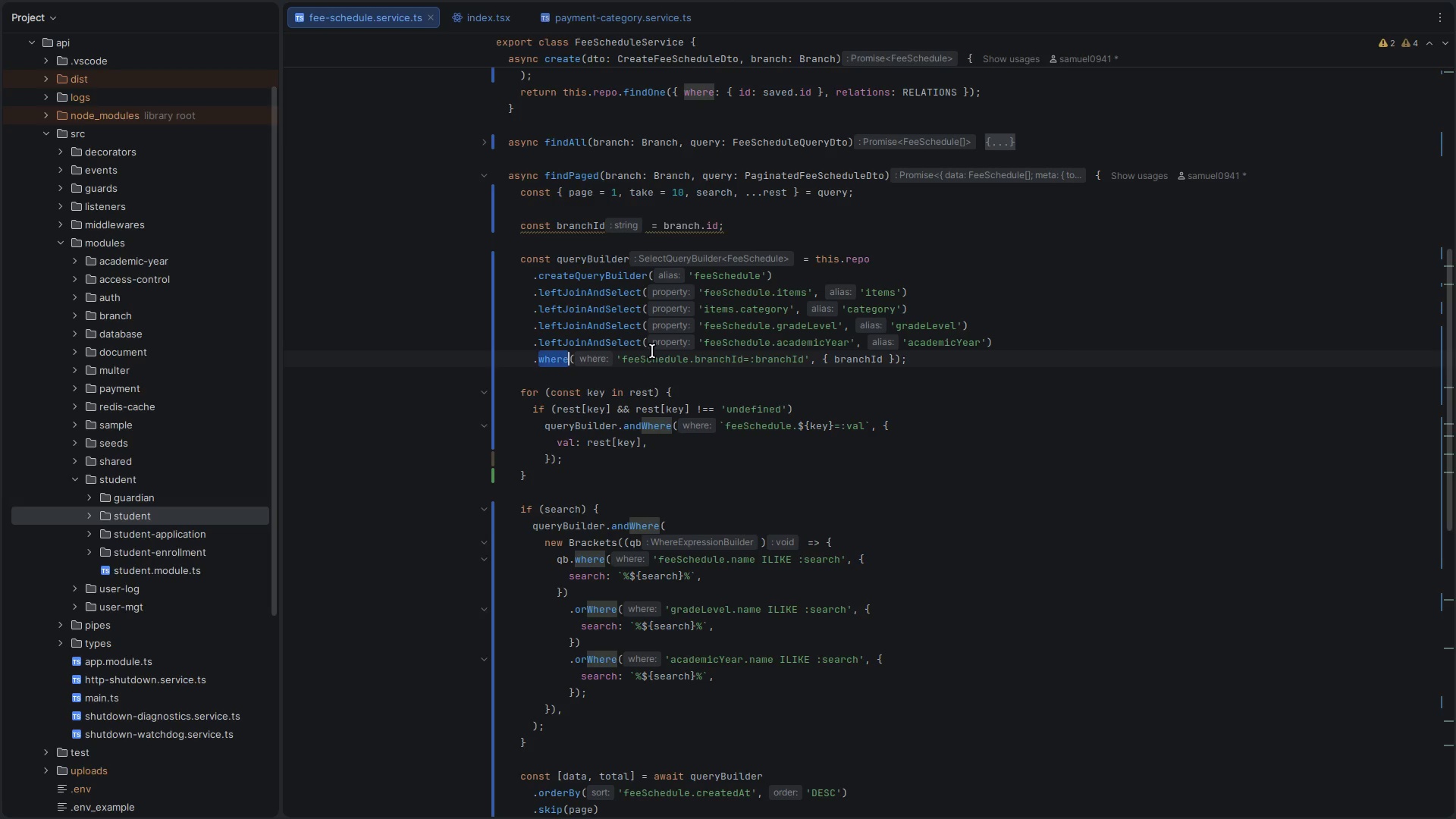 
left_click_drag(start_coordinate=[652, 351], to_coordinate=[811, 351])
 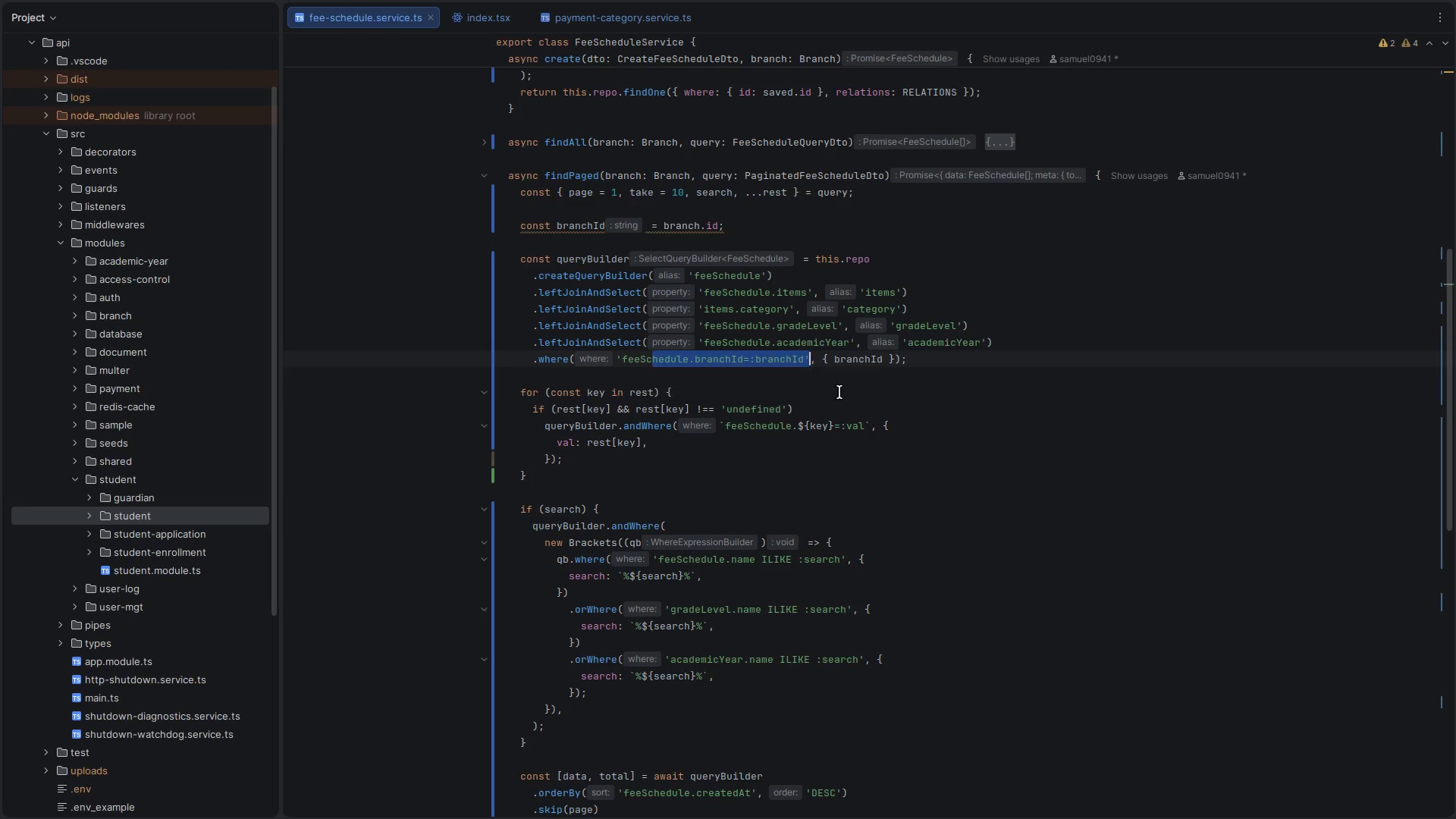 
left_click([839, 392])
 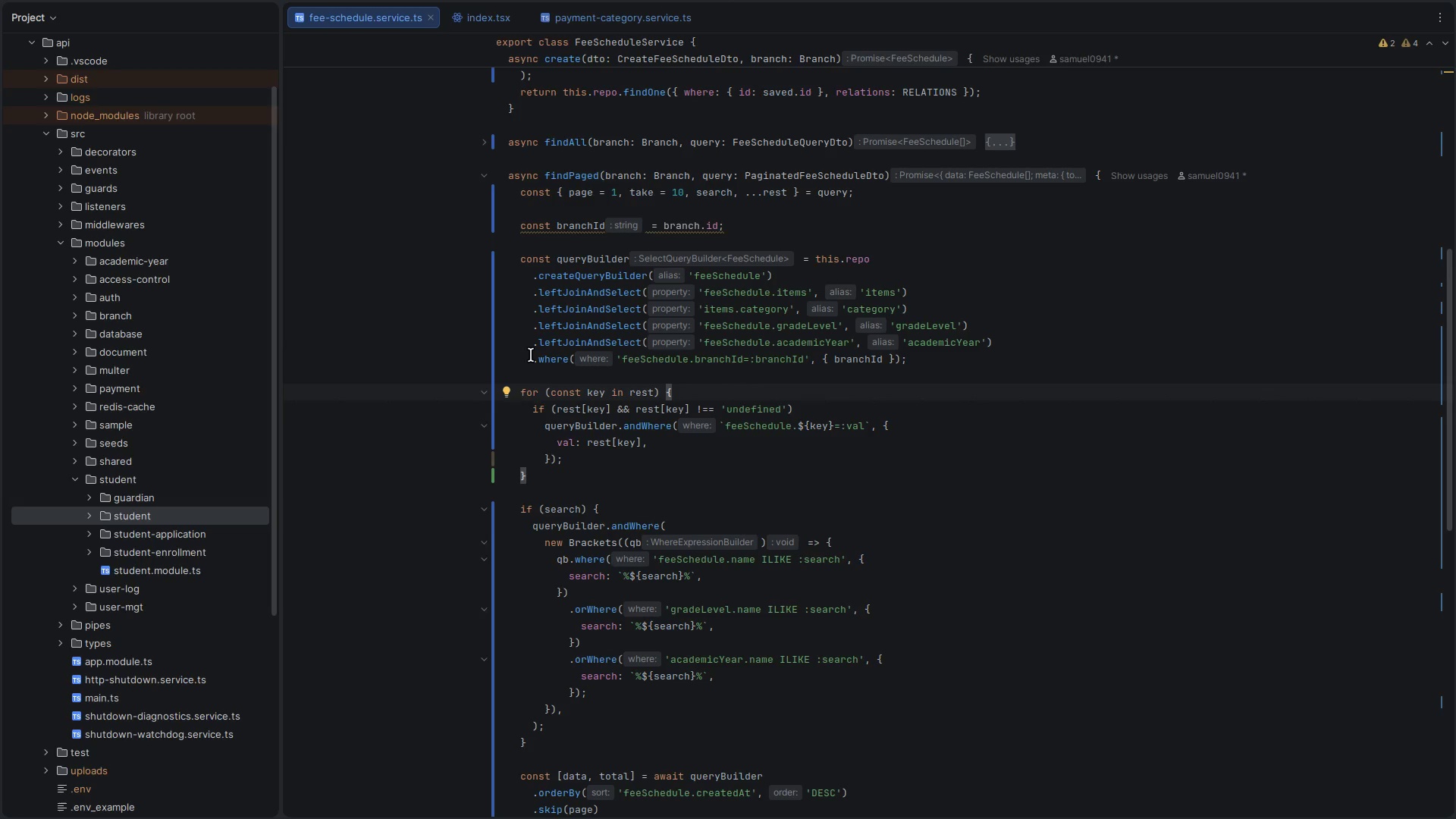 
key(Alt+Control+ArrowLeft)
 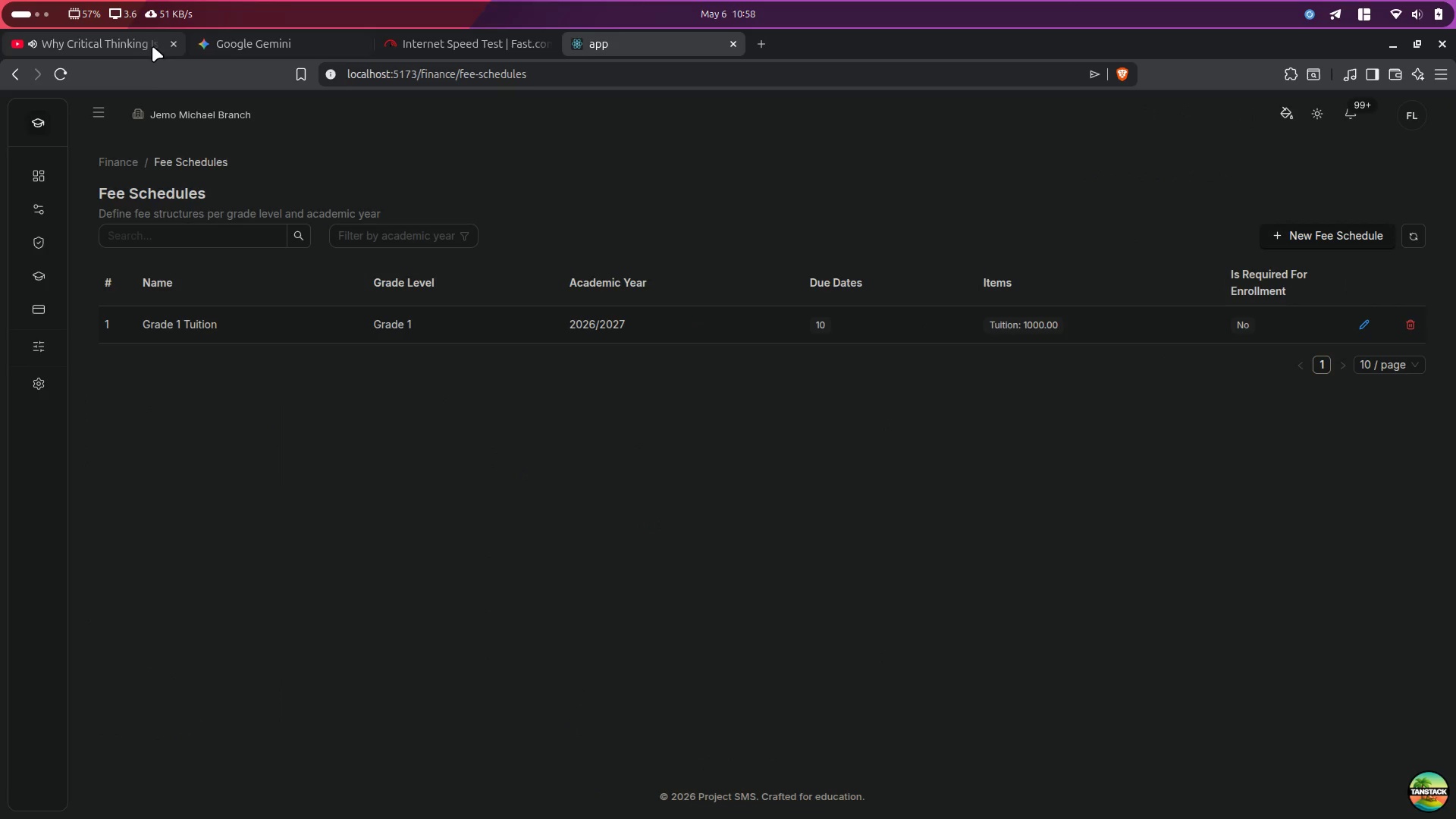 
left_click([173, 105])
 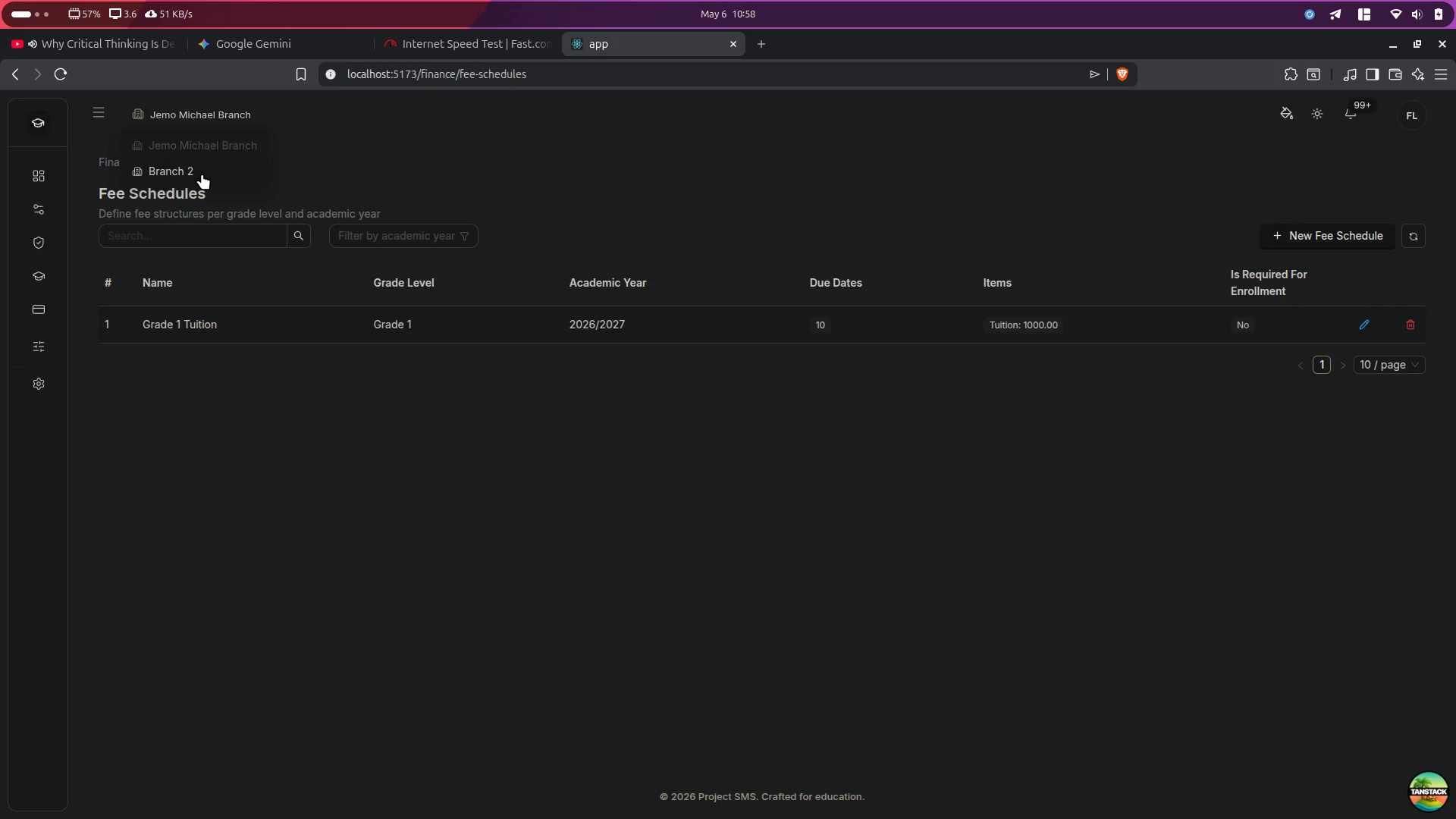 
left_click([202, 172])
 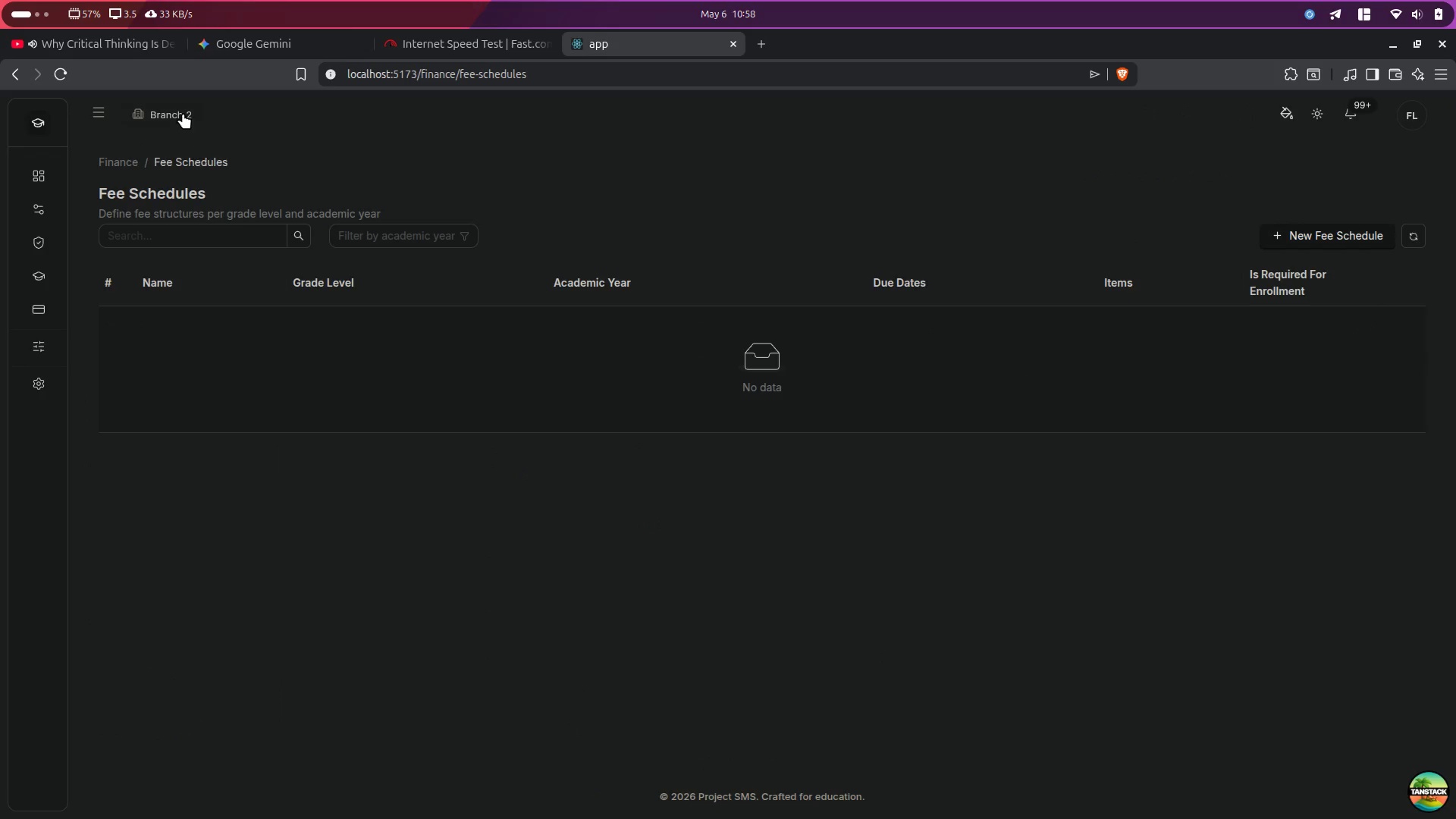 
left_click([183, 111])
 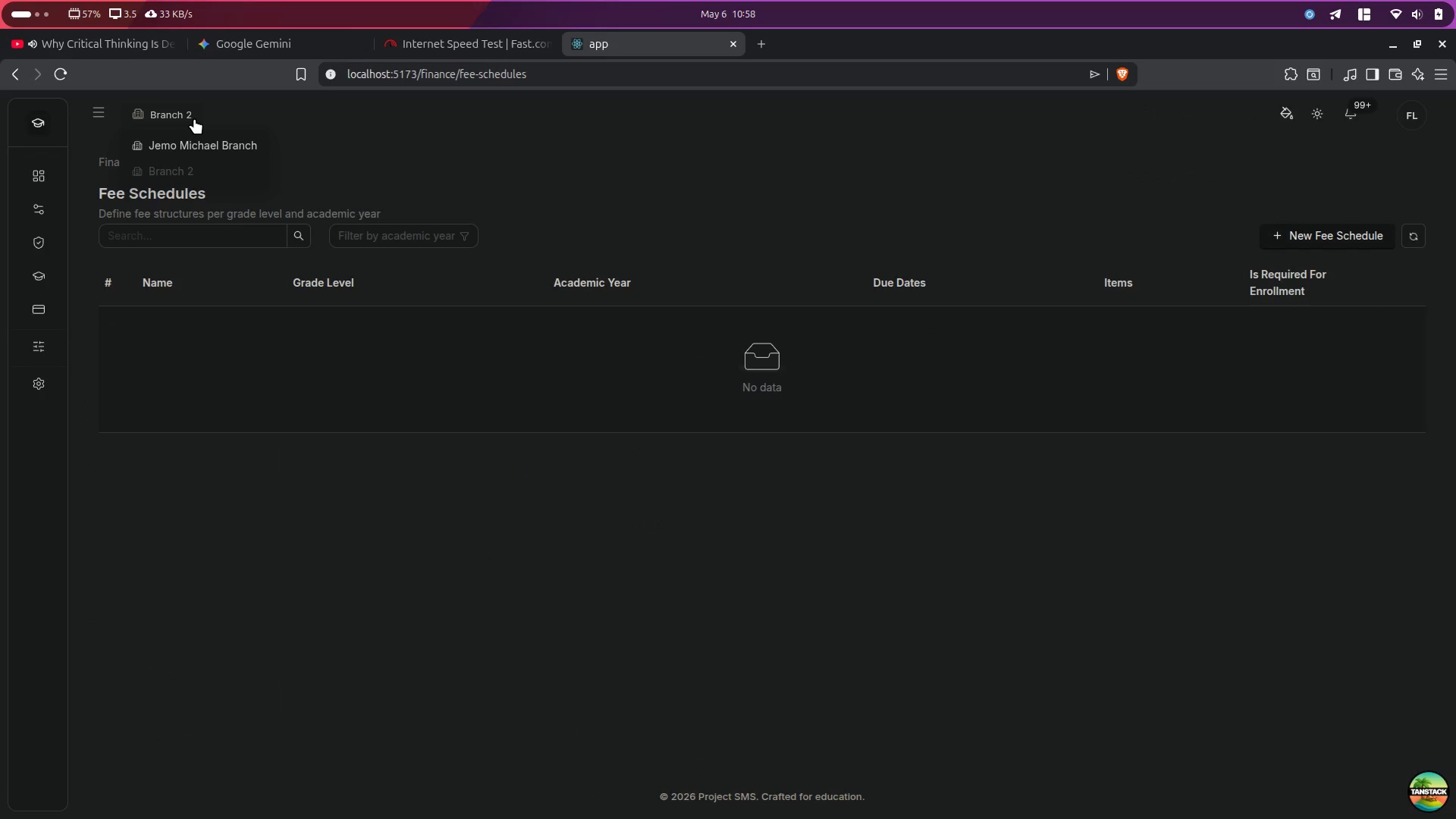 
left_click([194, 118])
 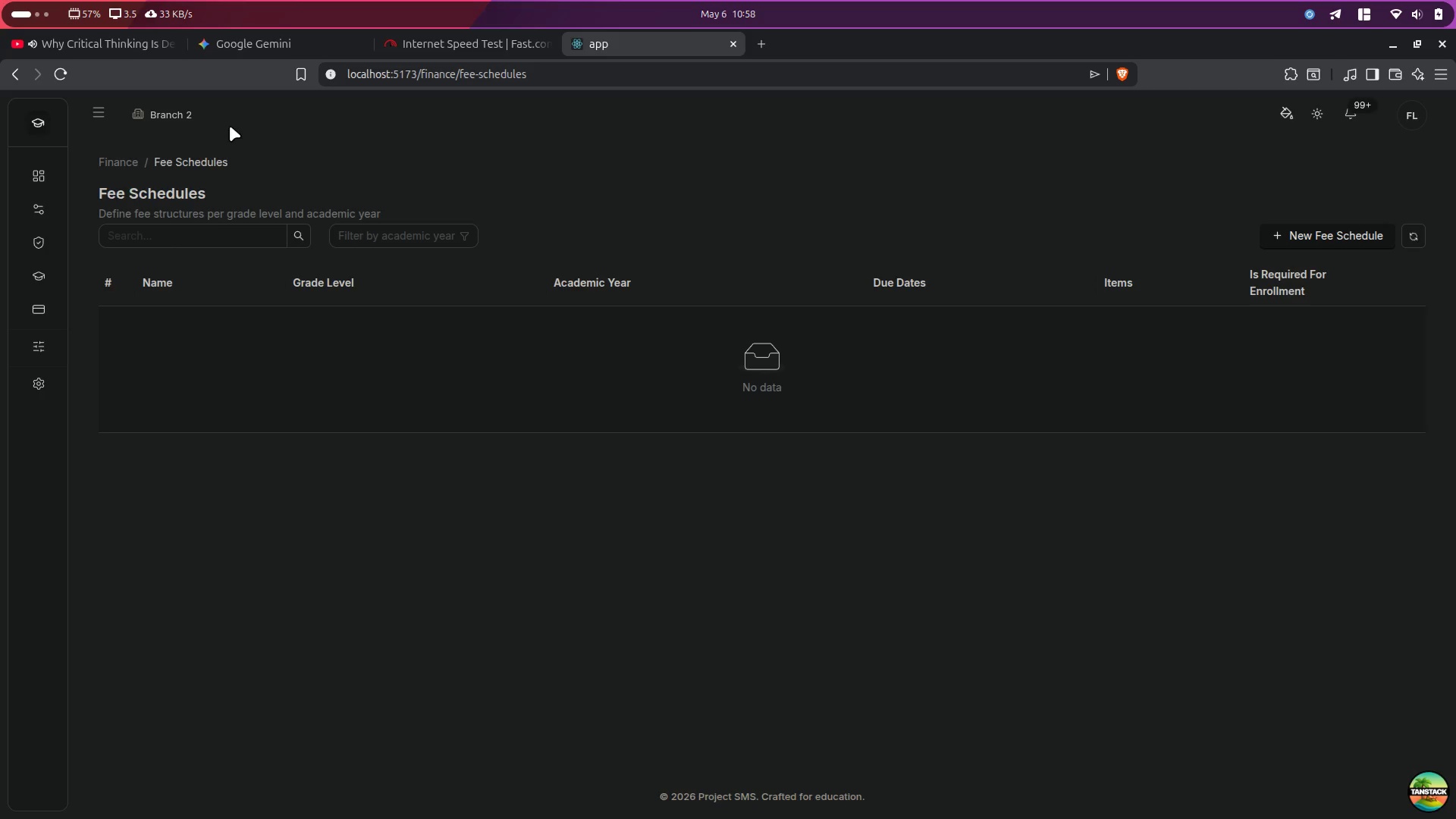 
left_click([188, 118])
 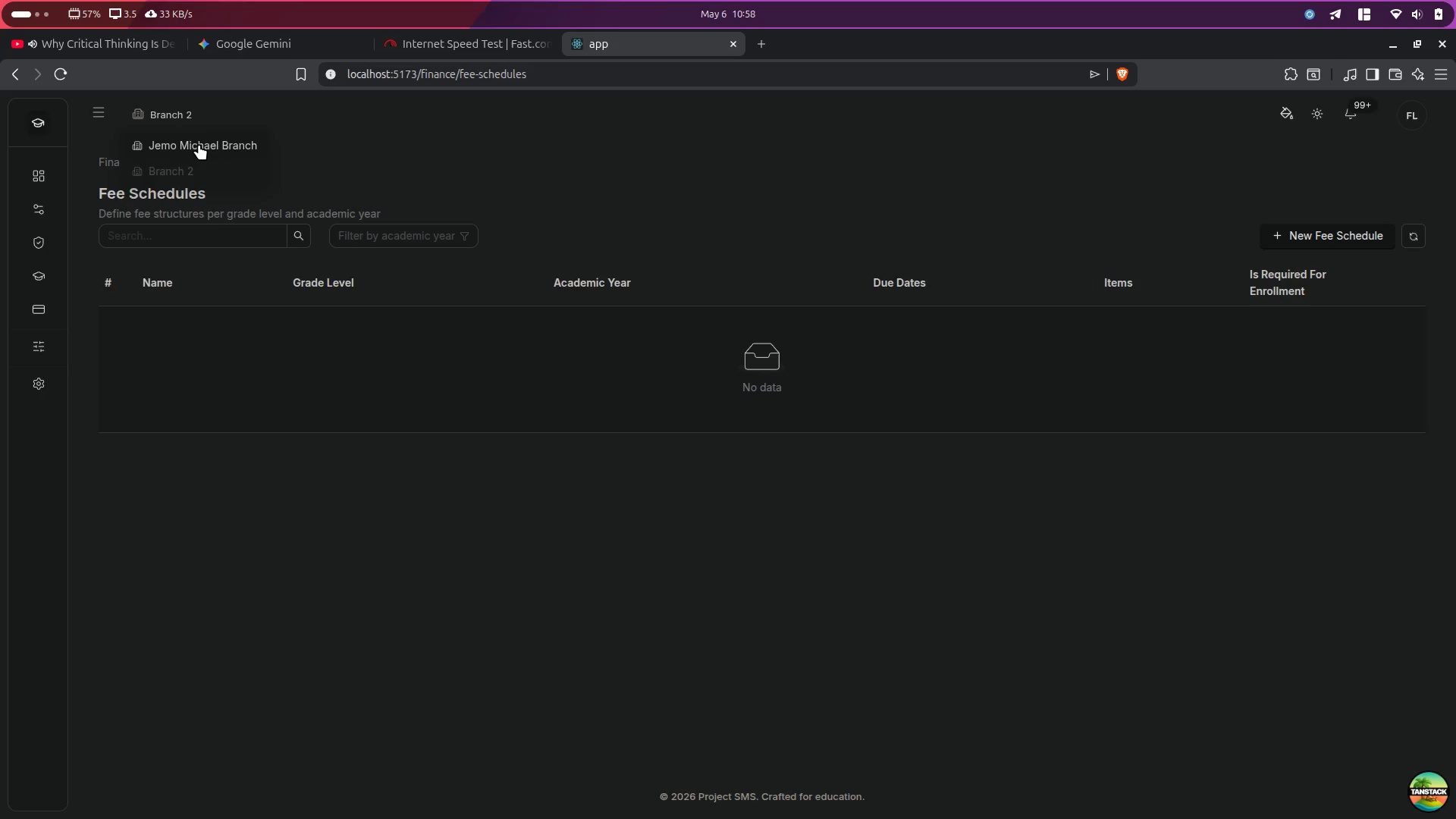 
left_click([199, 144])
 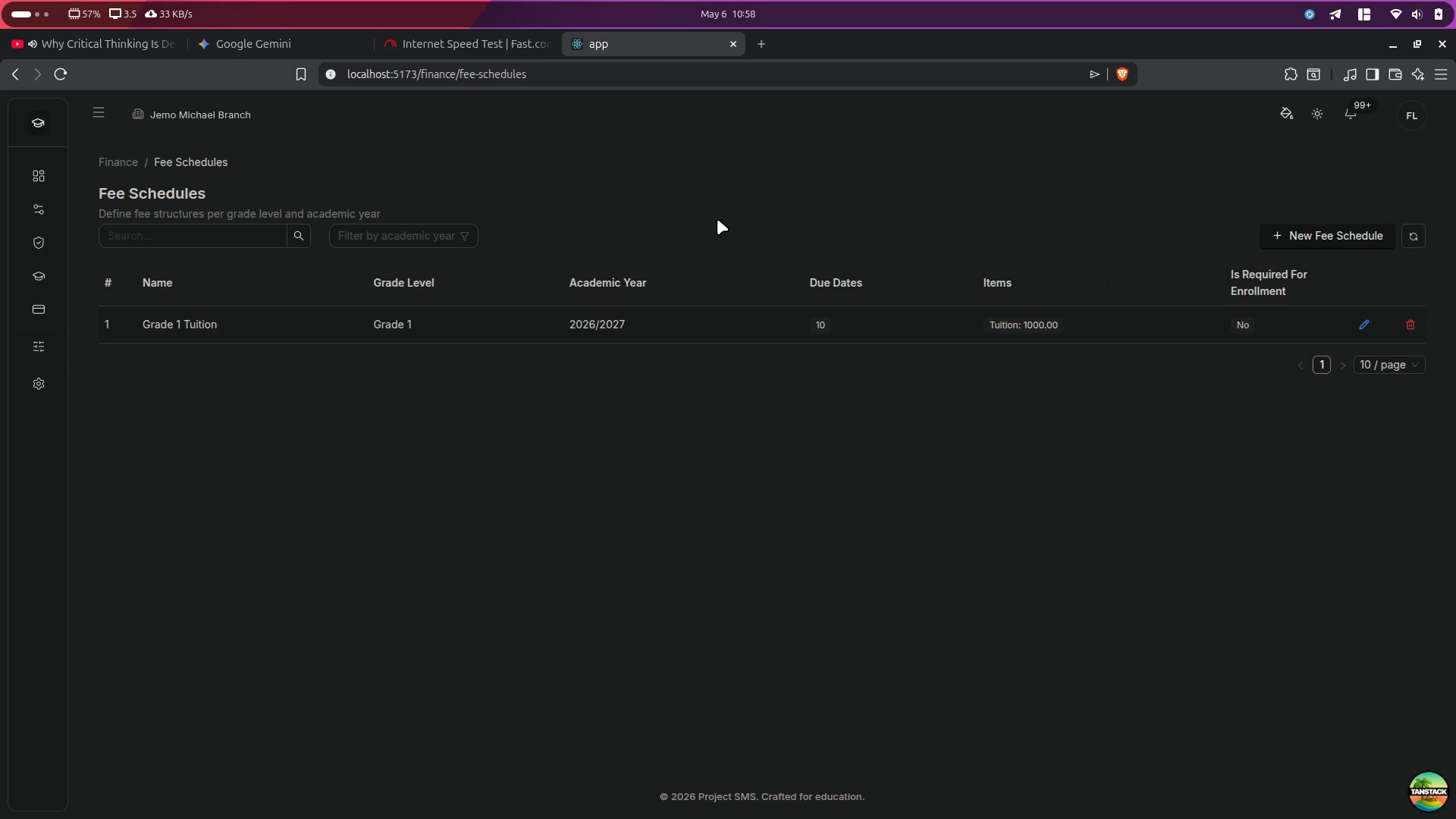 
key(Alt+Control+ArrowRight)
 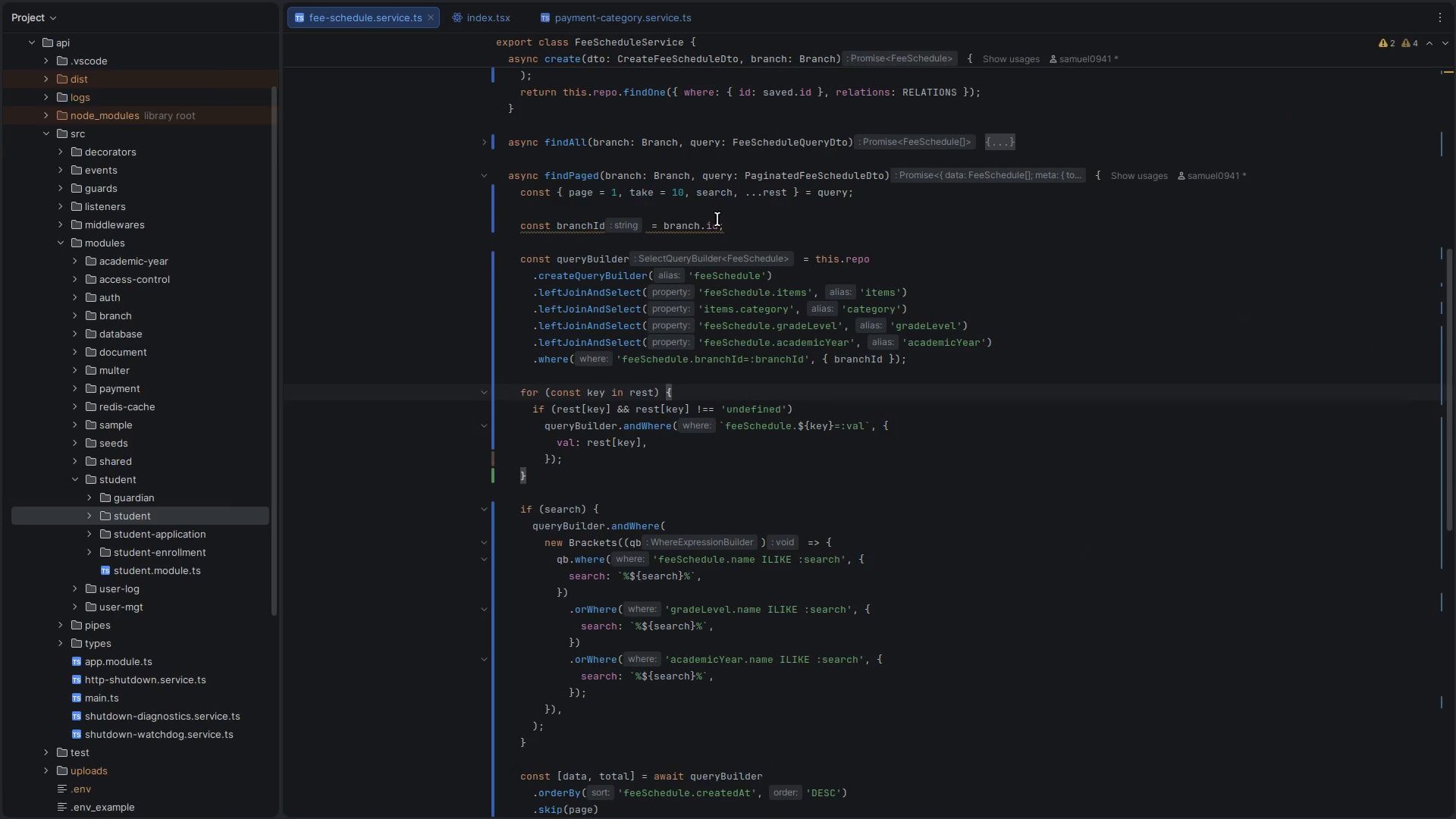 
key(Alt+Control+ArrowLeft)
 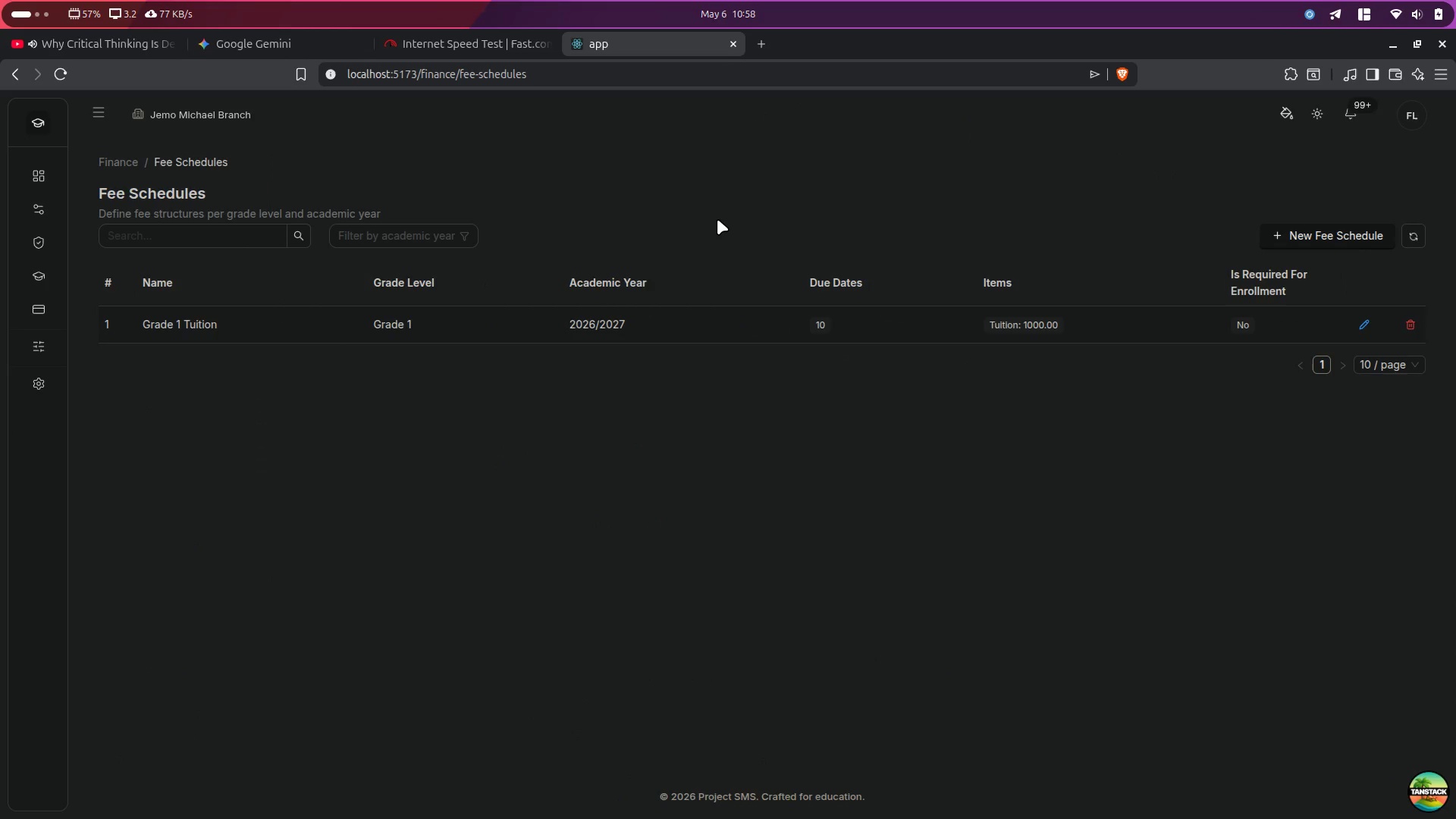 
wait(10.96)
 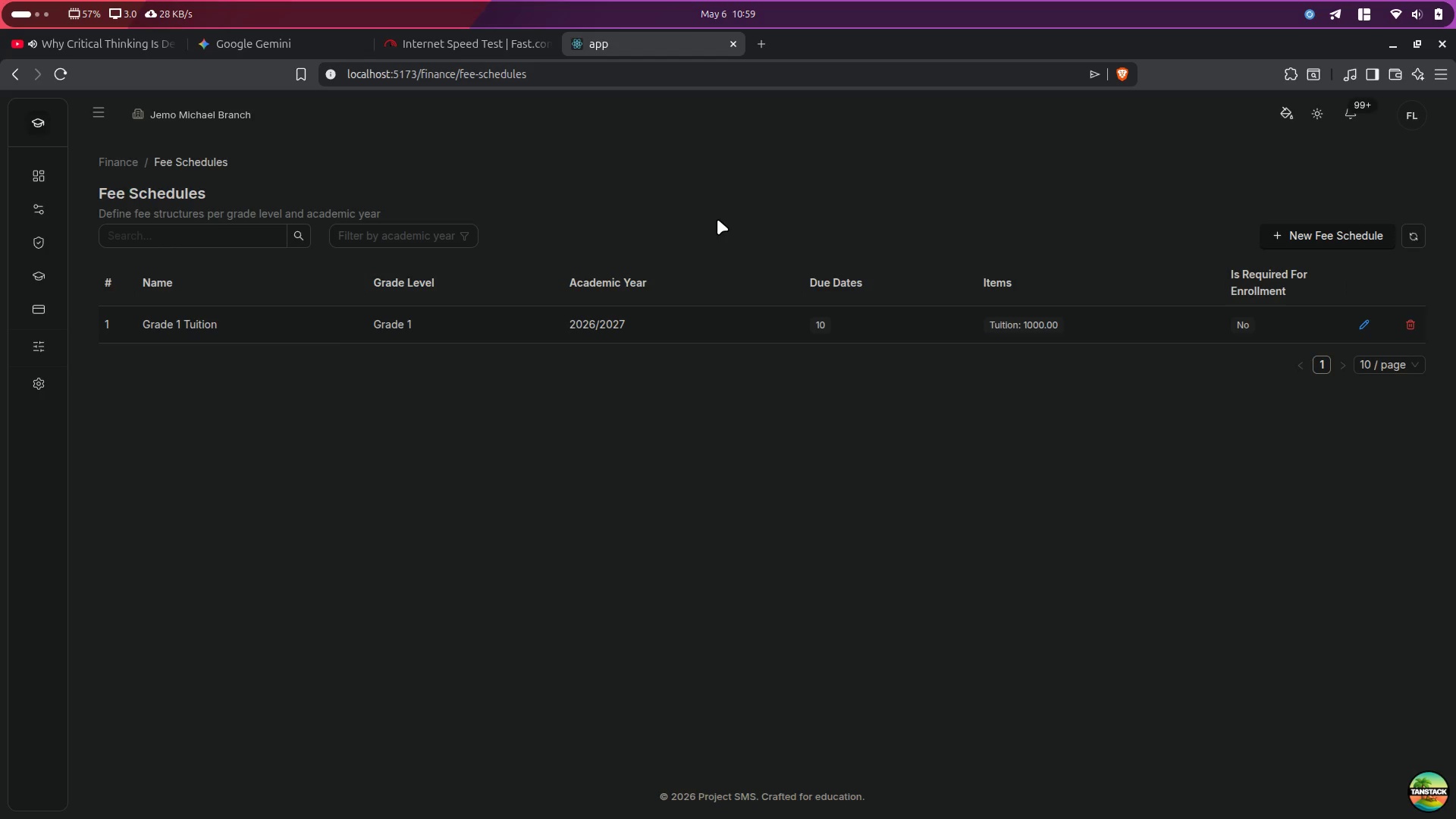 
key(Alt+Control+ArrowRight)
 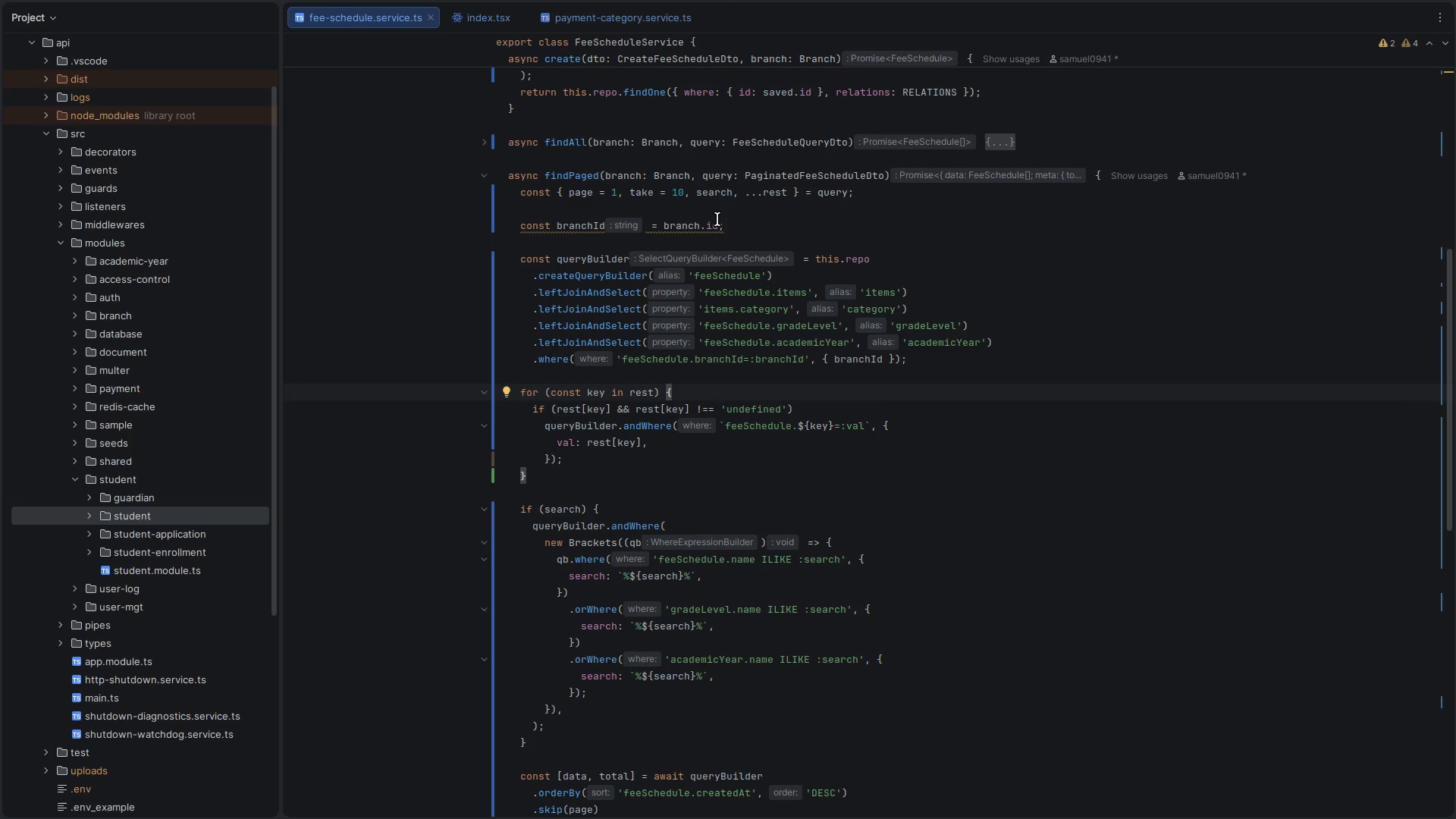 
wait(11.59)
 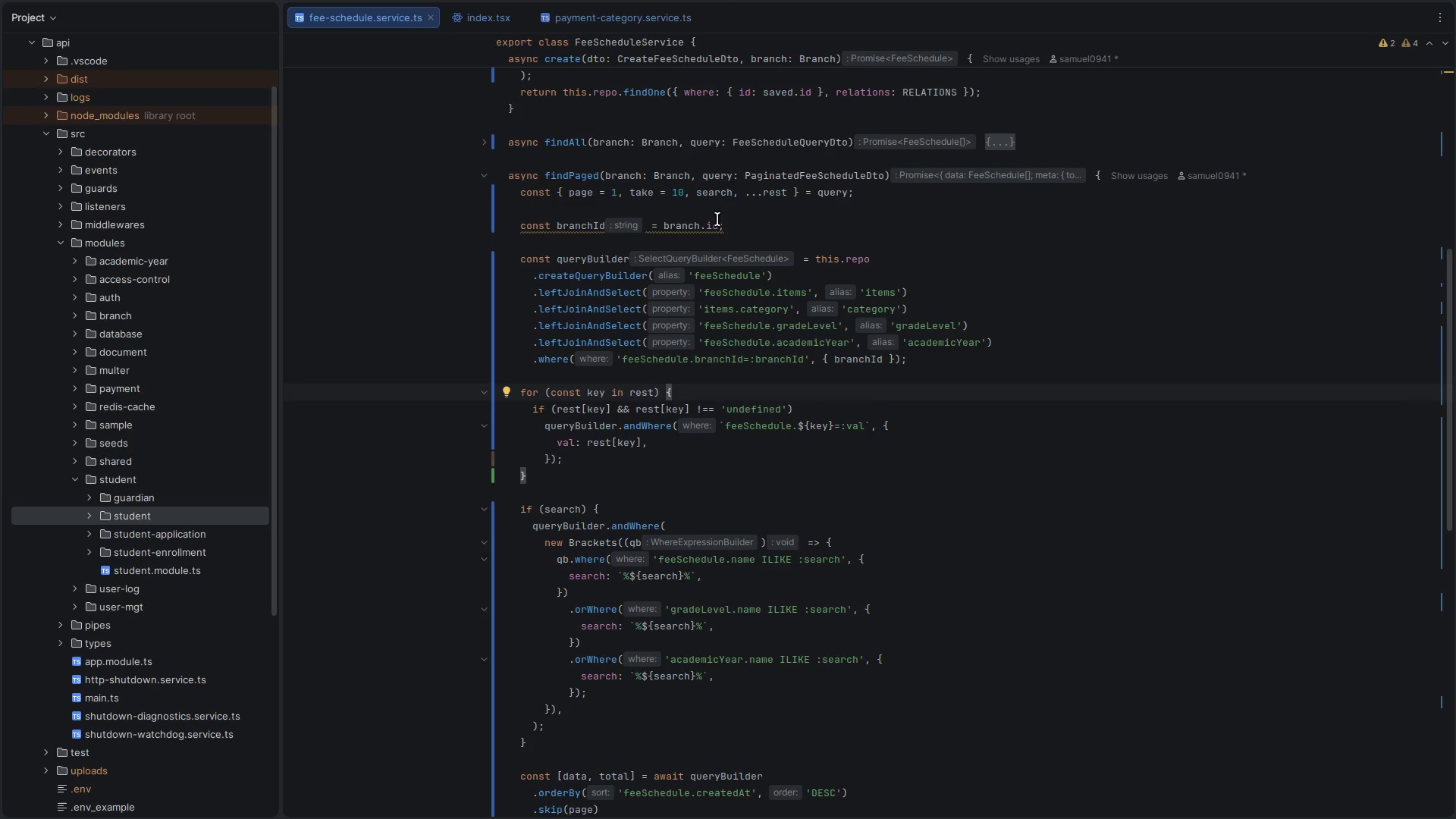 
scroll: coordinate [824, 388], scroll_direction: down, amount: 4.0
 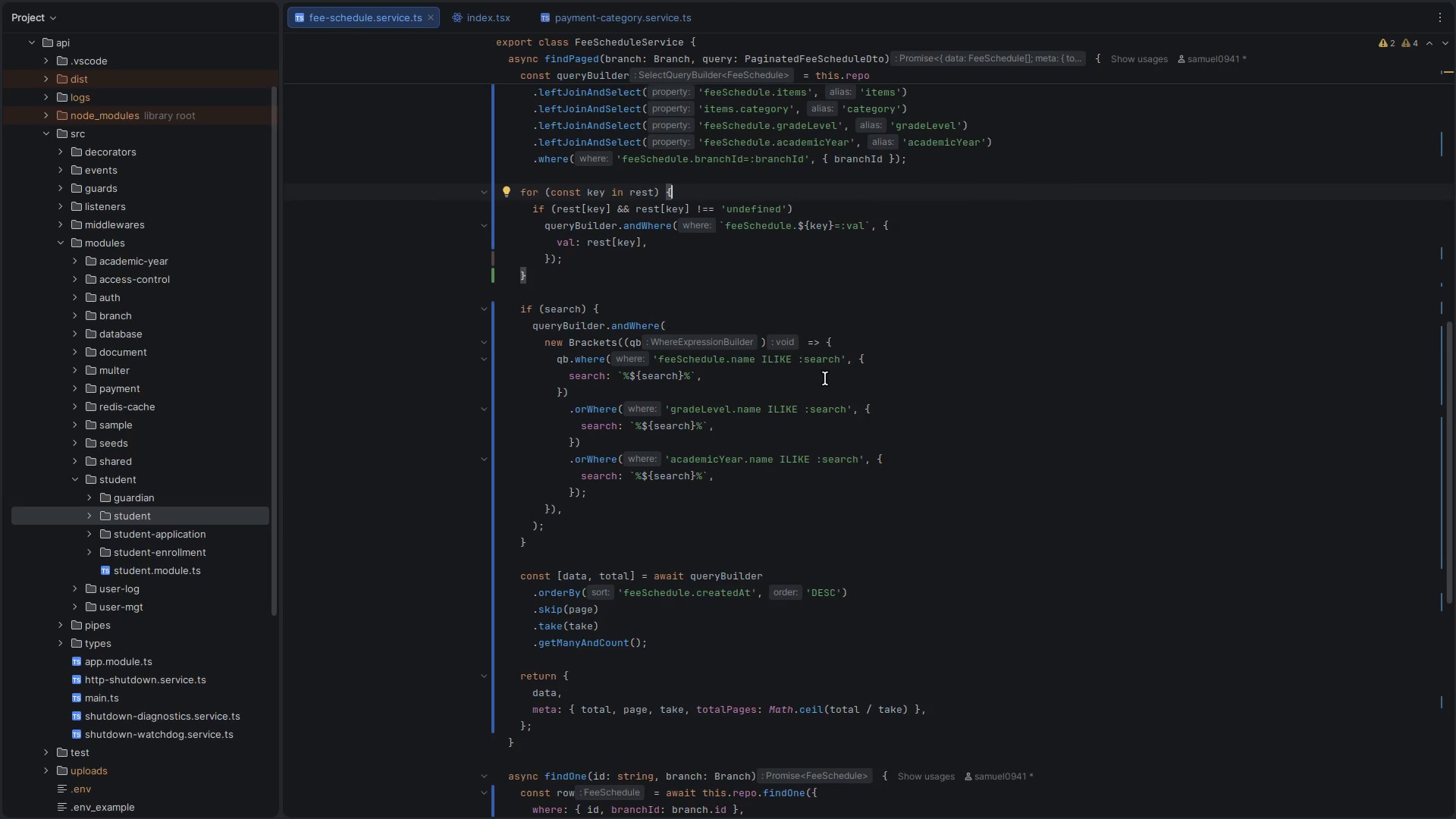 
scroll: coordinate [824, 378], scroll_direction: up, amount: 2.0
 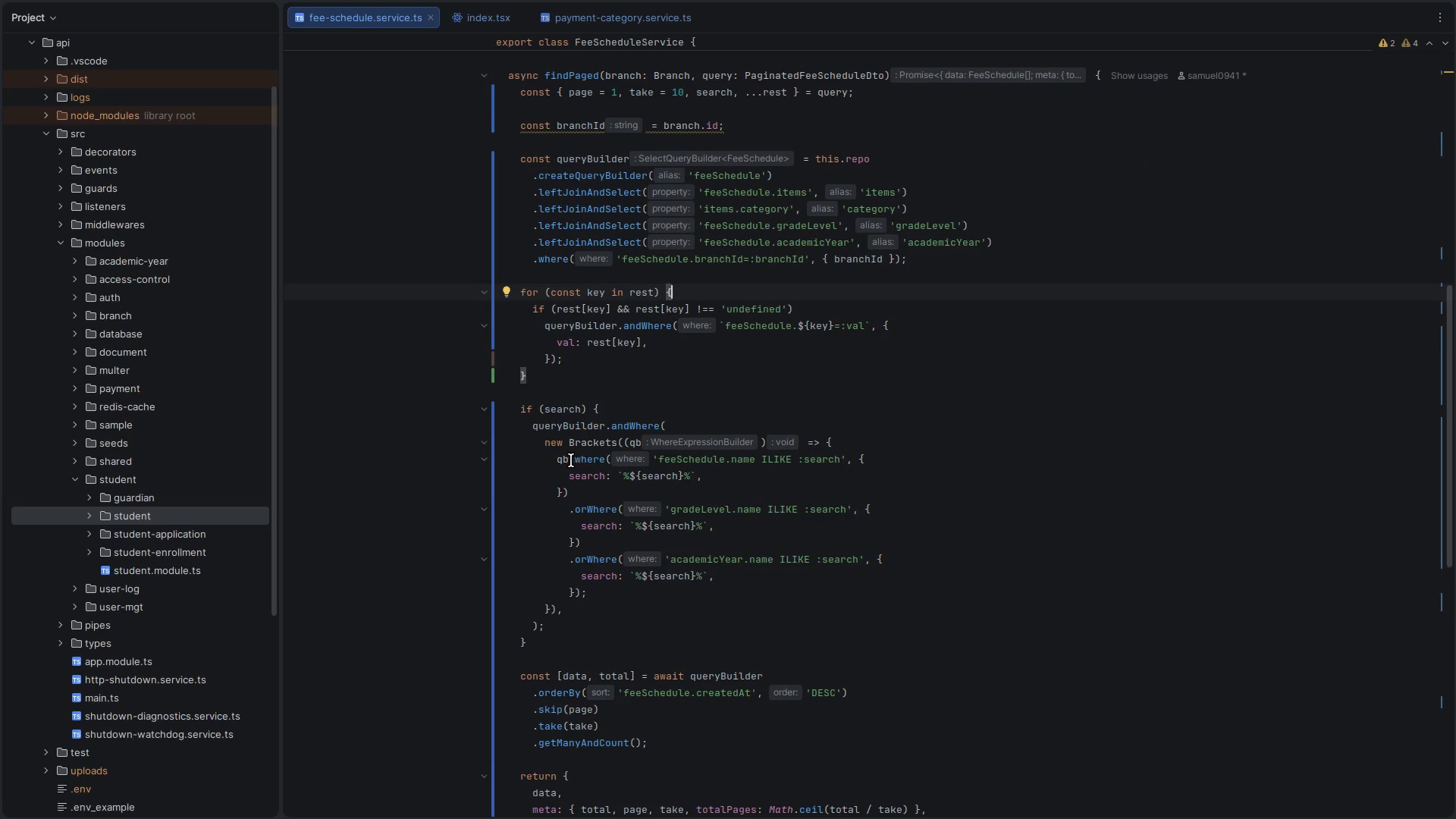 
left_click_drag(start_coordinate=[555, 464], to_coordinate=[597, 588])
 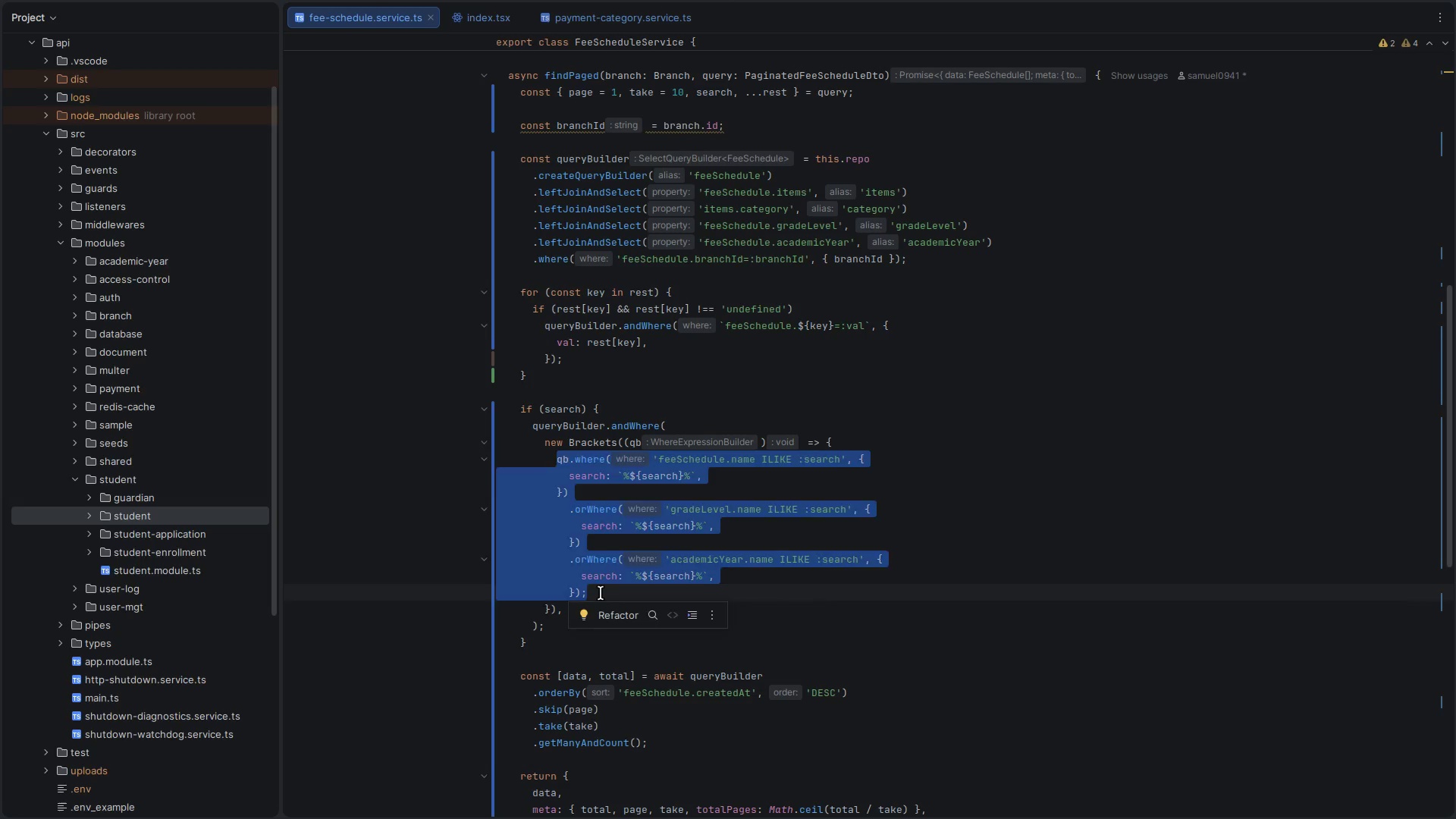 
left_click([601, 593])
 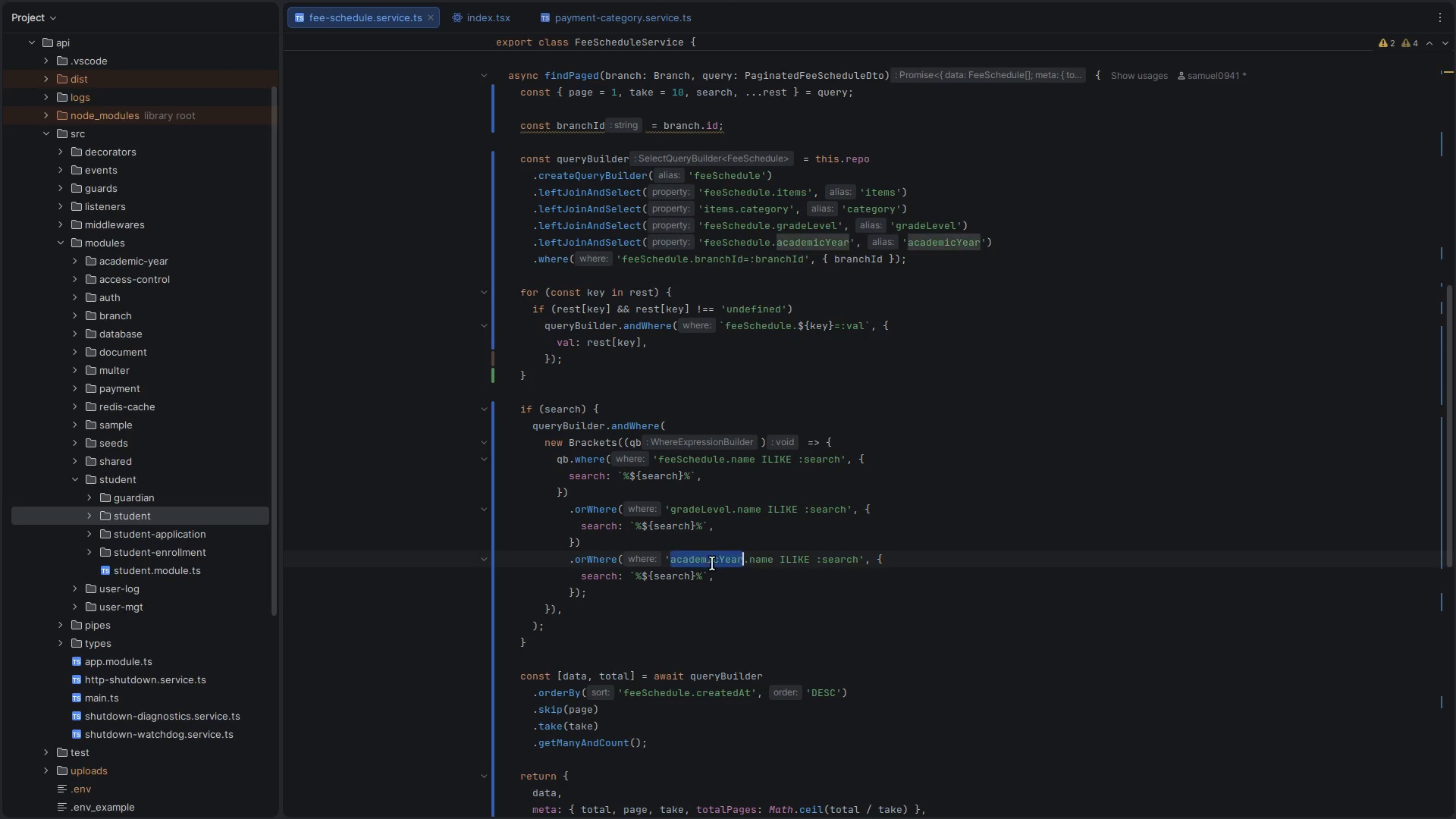 
key(Alt+AltLeft)
 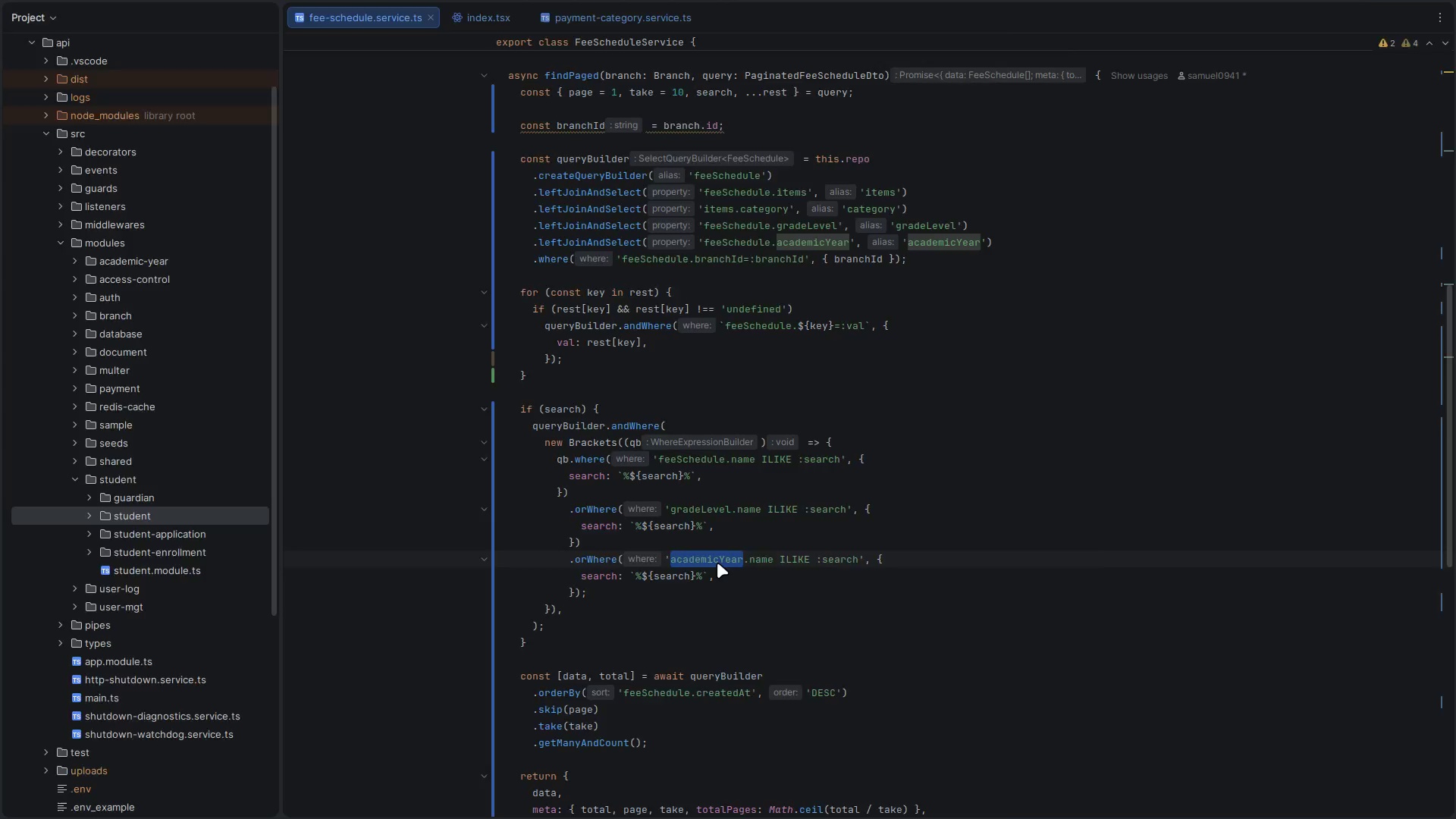 
key(Alt+Control+ControlLeft)
 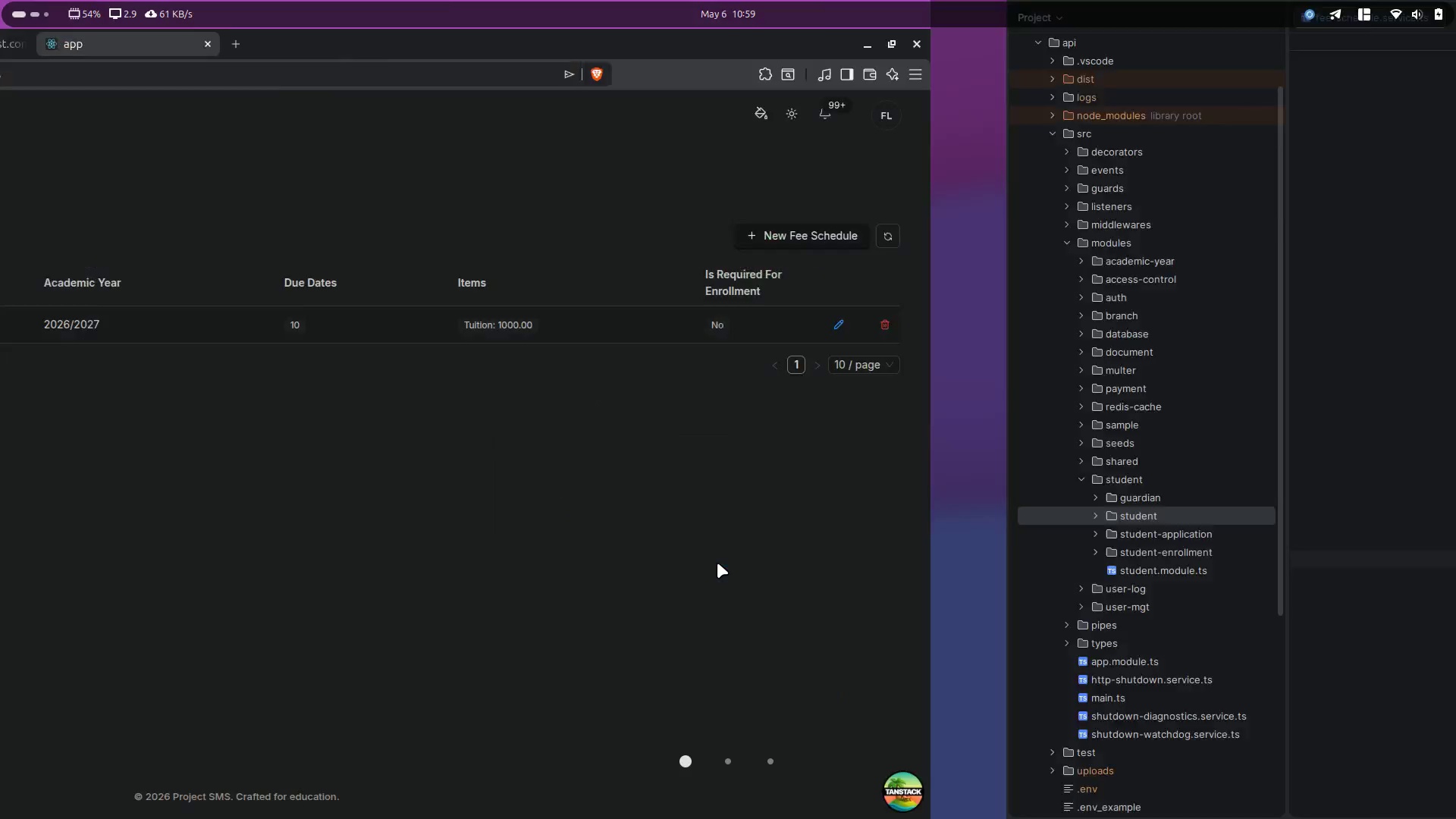 
key(Alt+Control+ArrowLeft)
 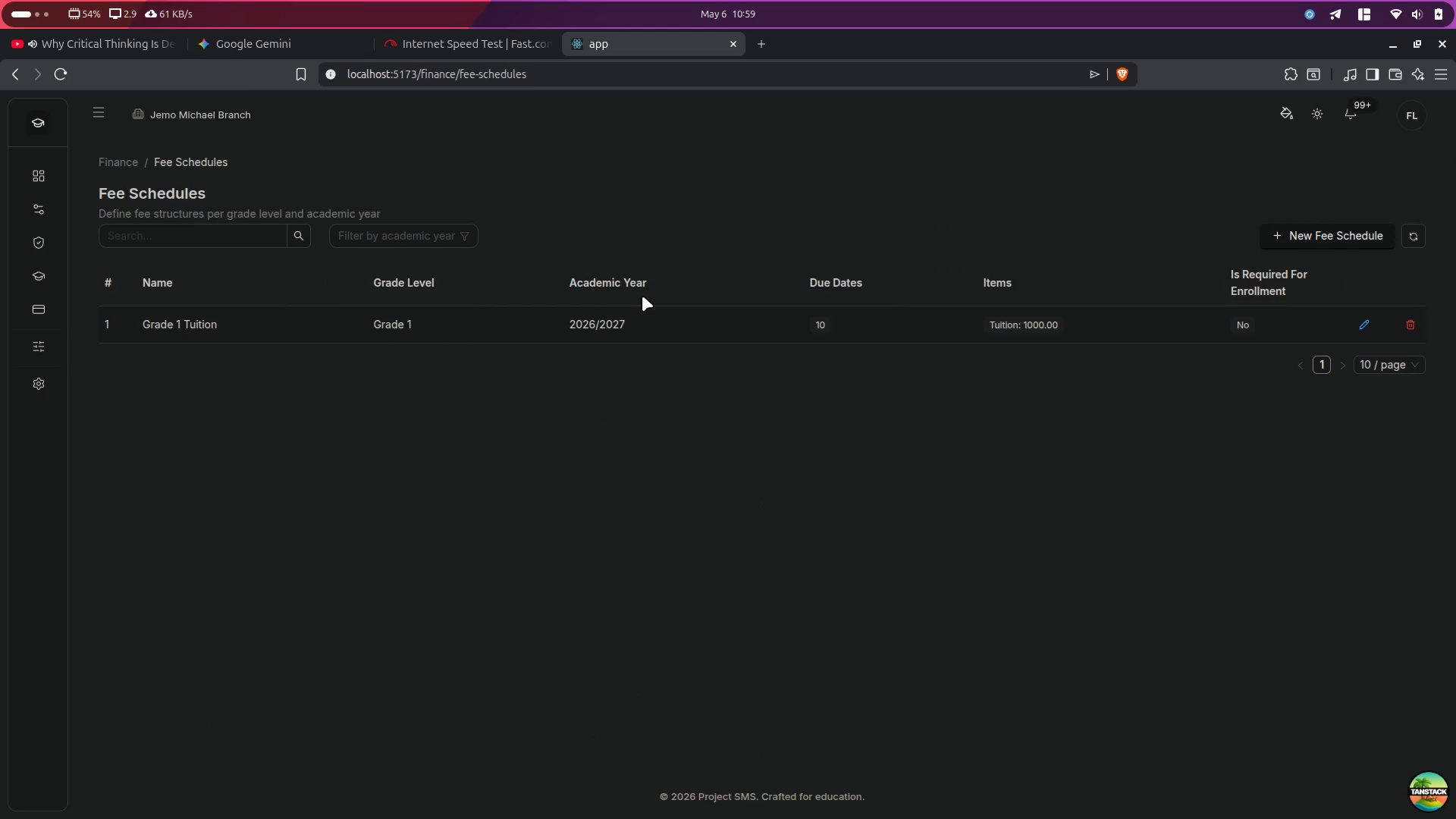 
left_click_drag(start_coordinate=[629, 310], to_coordinate=[541, 318])
 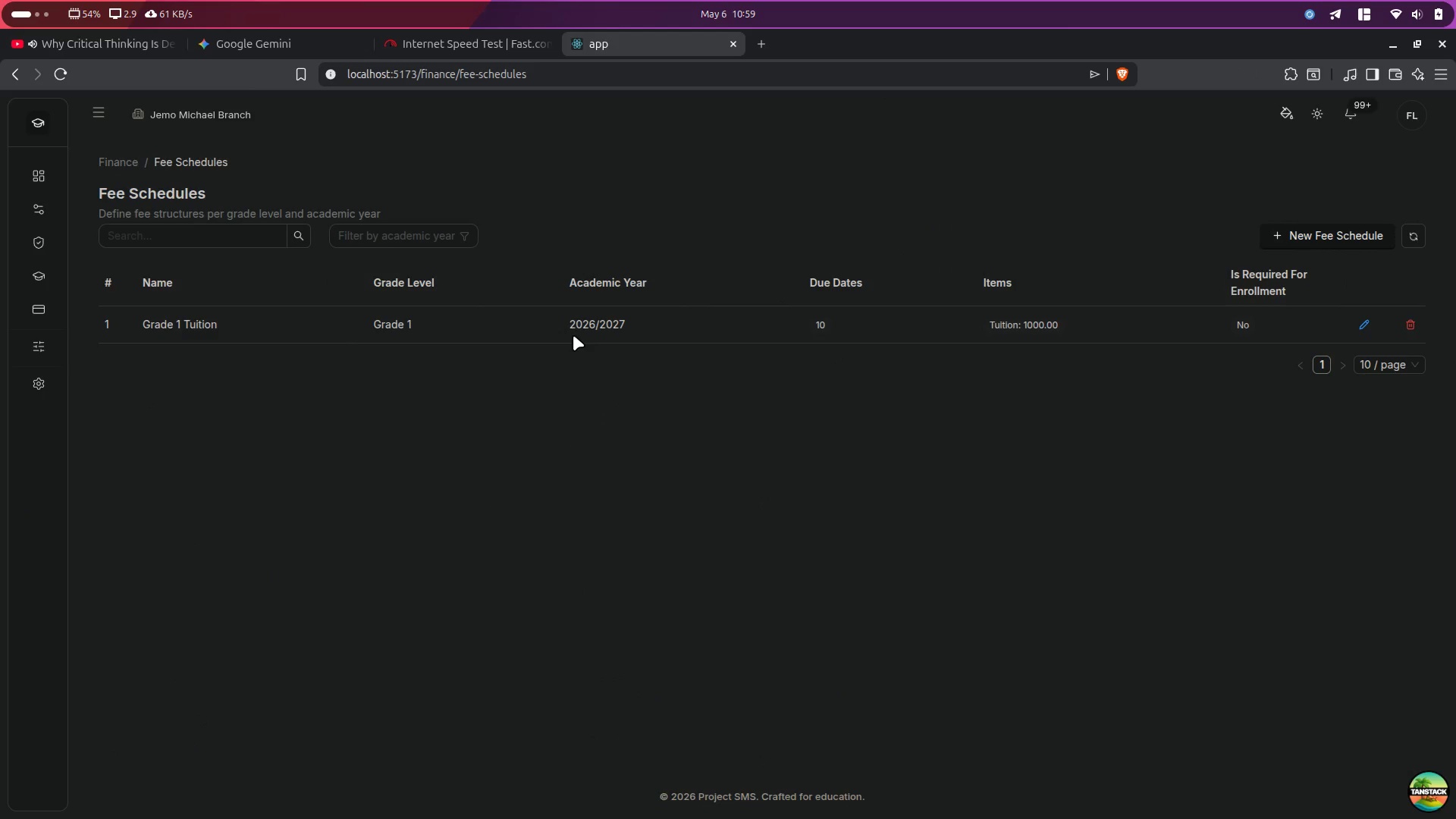 
left_click([573, 335])
 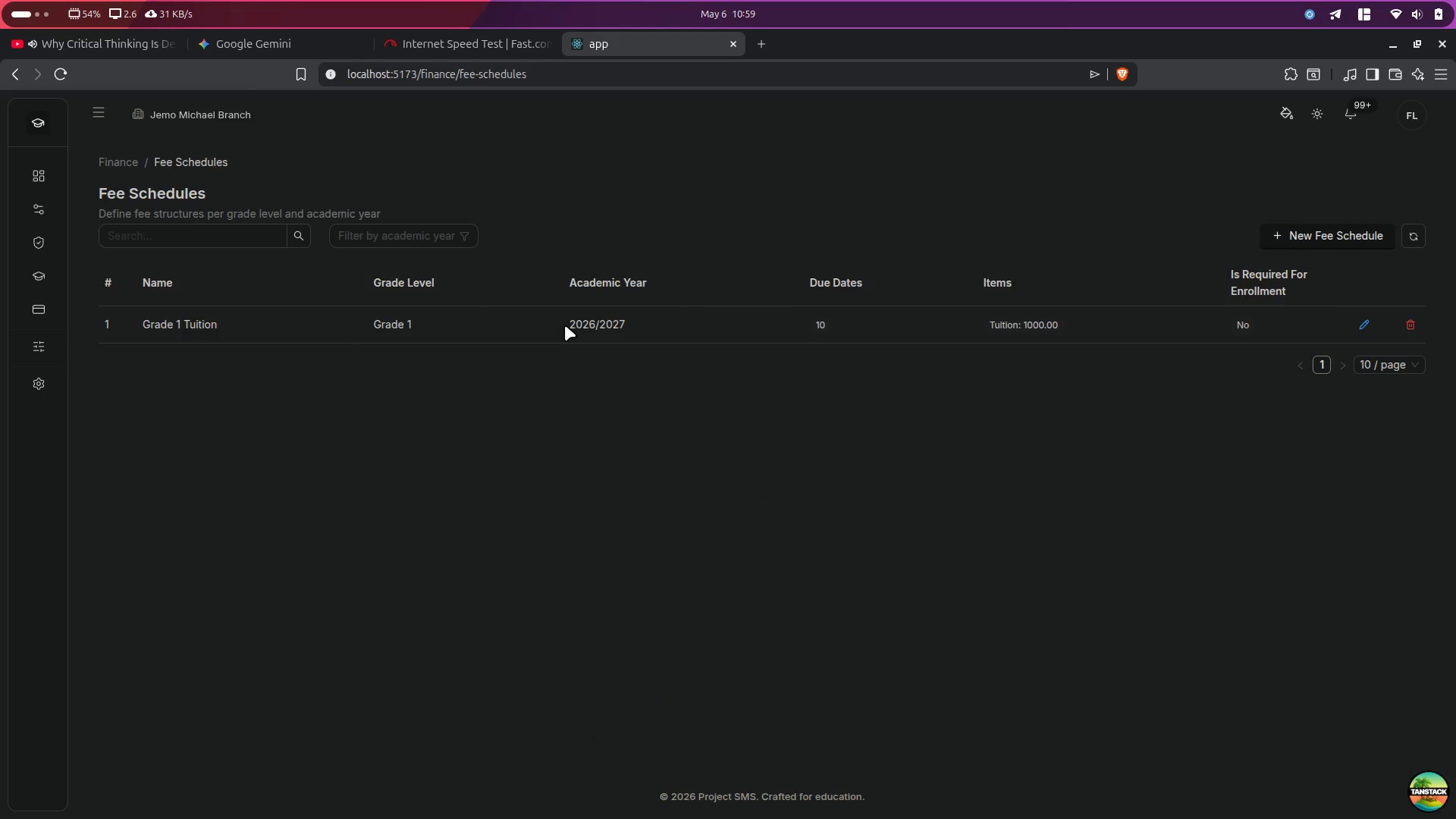 
left_click_drag(start_coordinate=[565, 325], to_coordinate=[640, 325])
 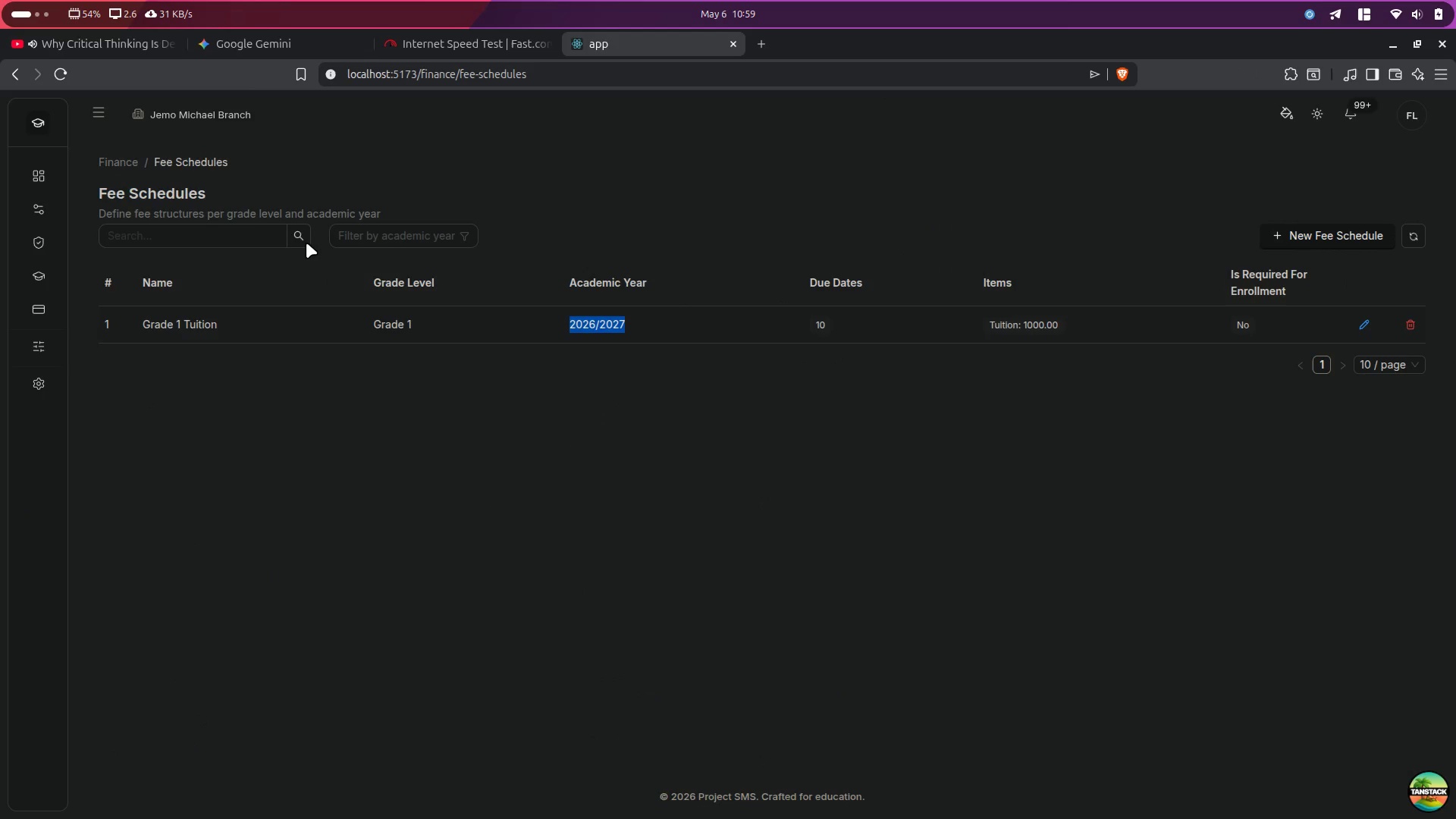 
key(Control+ControlLeft)
 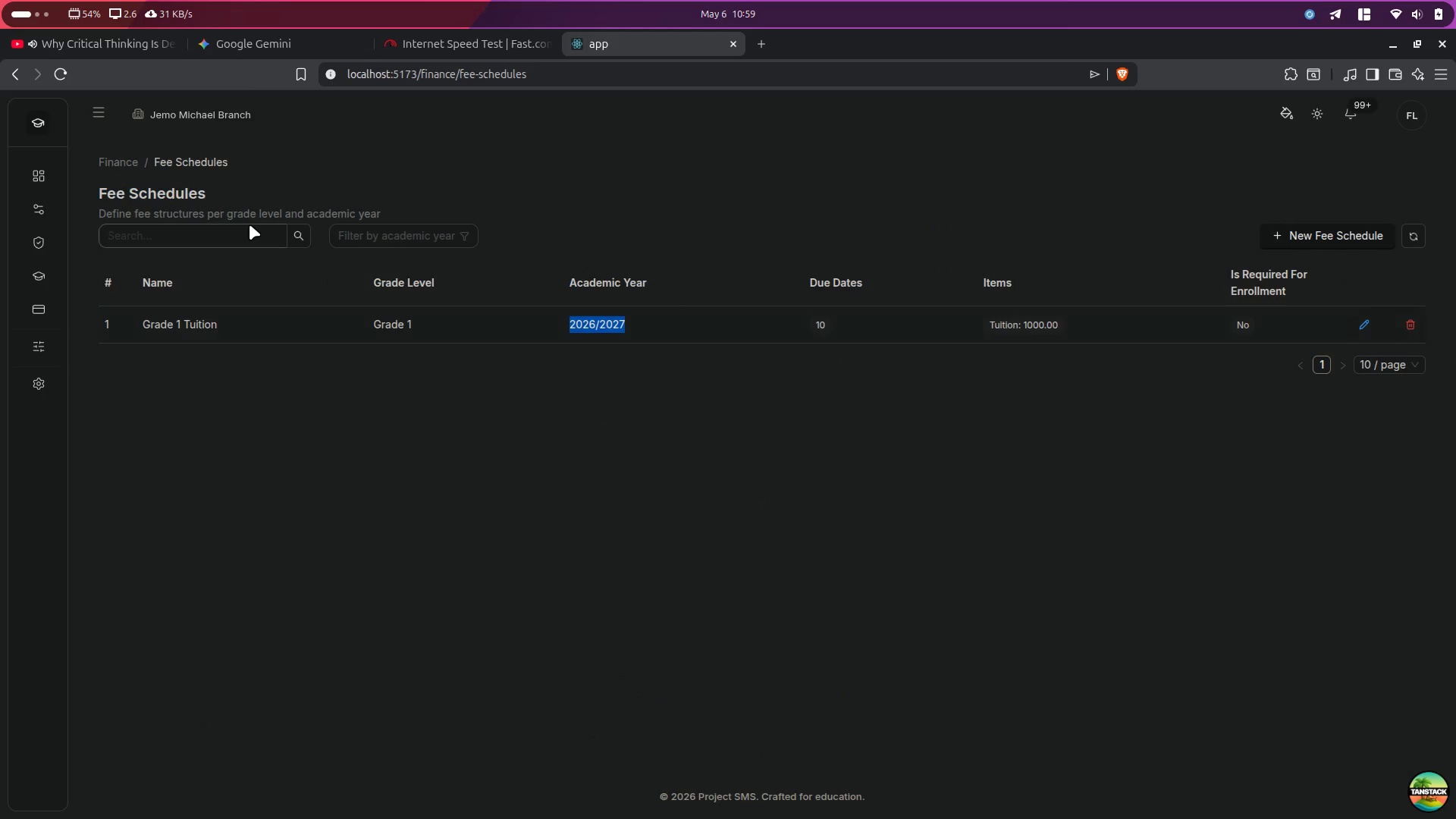 
key(Control+C)
 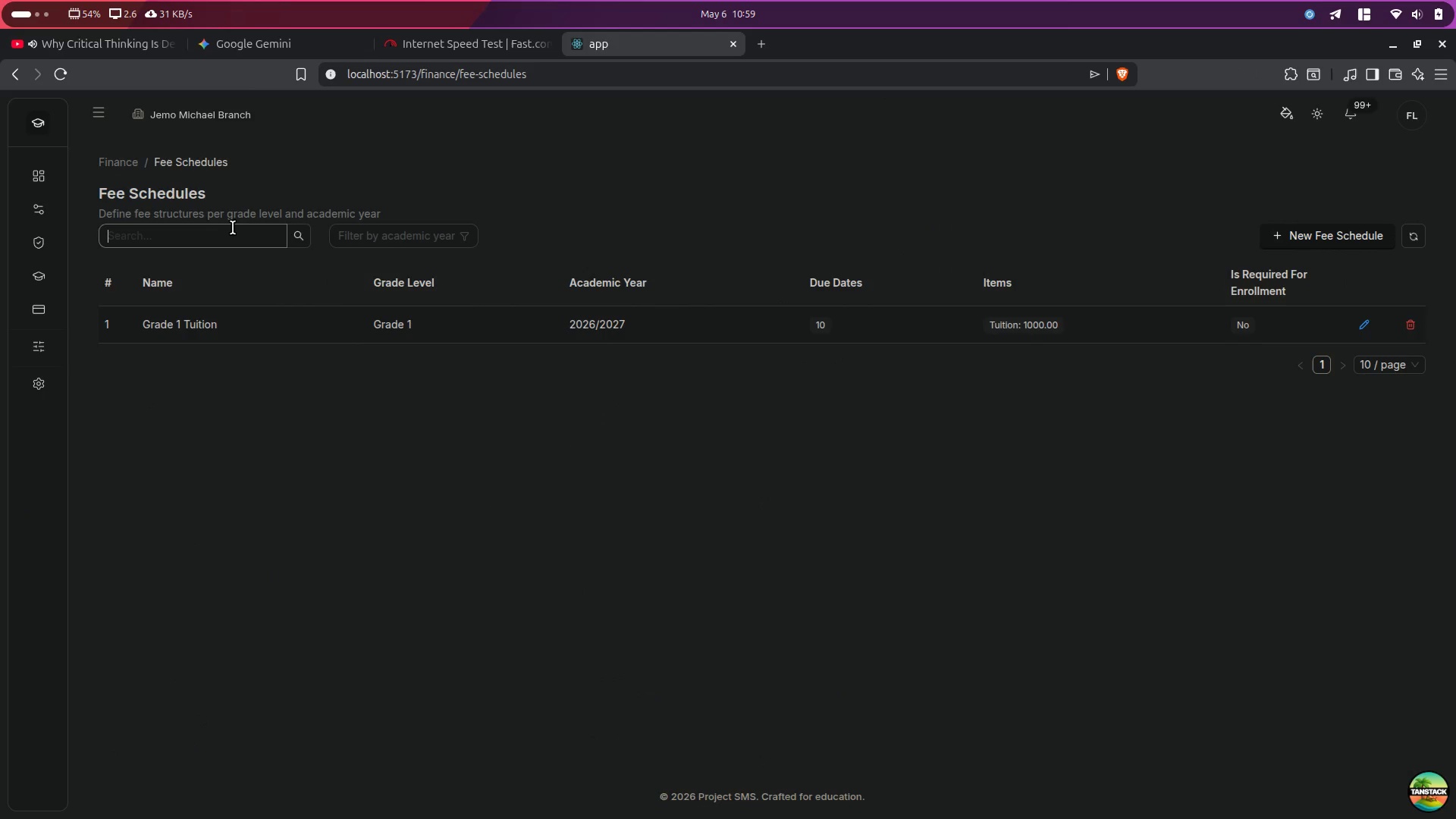 
left_click([233, 228])
 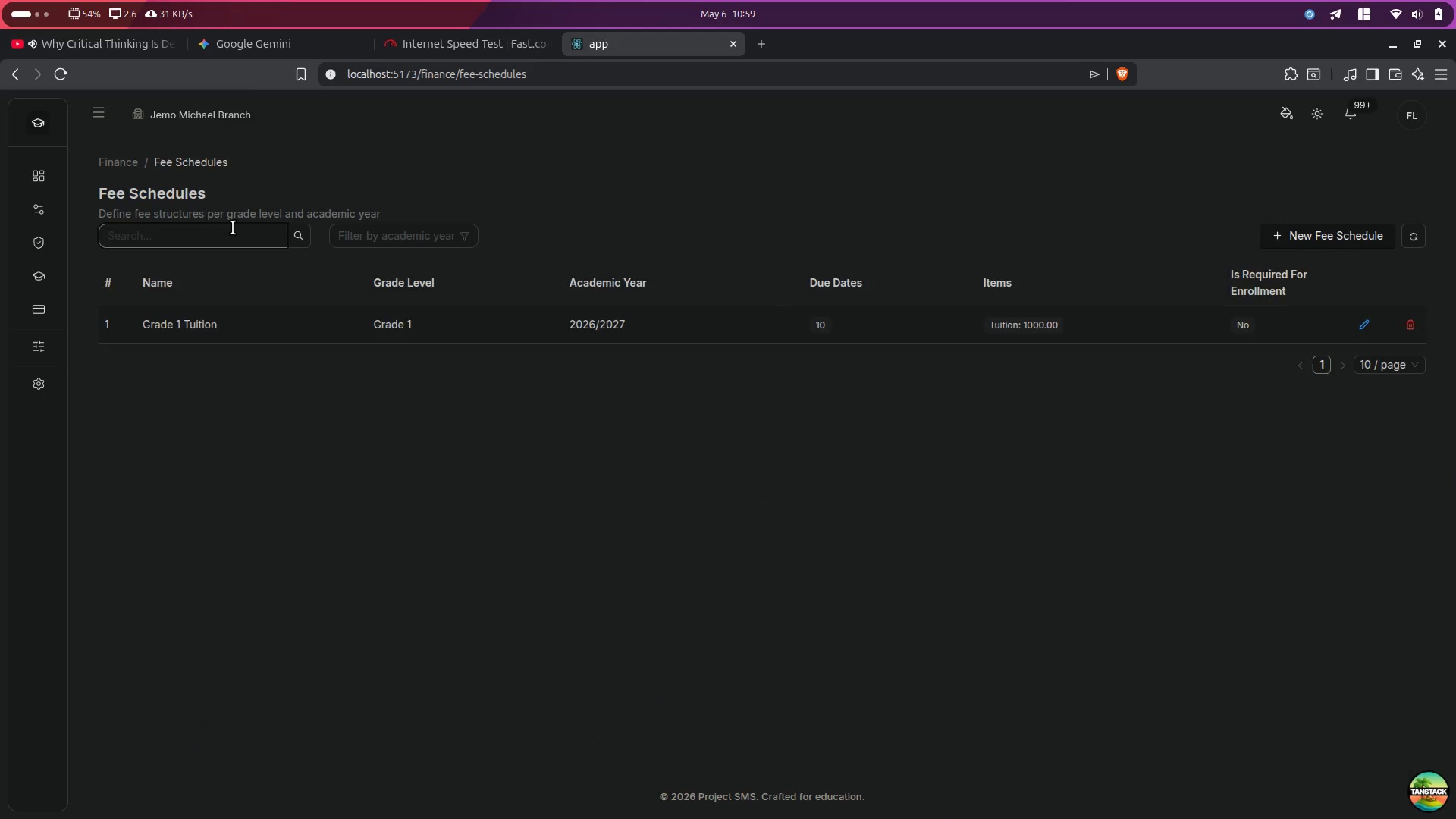 
key(Control+ControlLeft)
 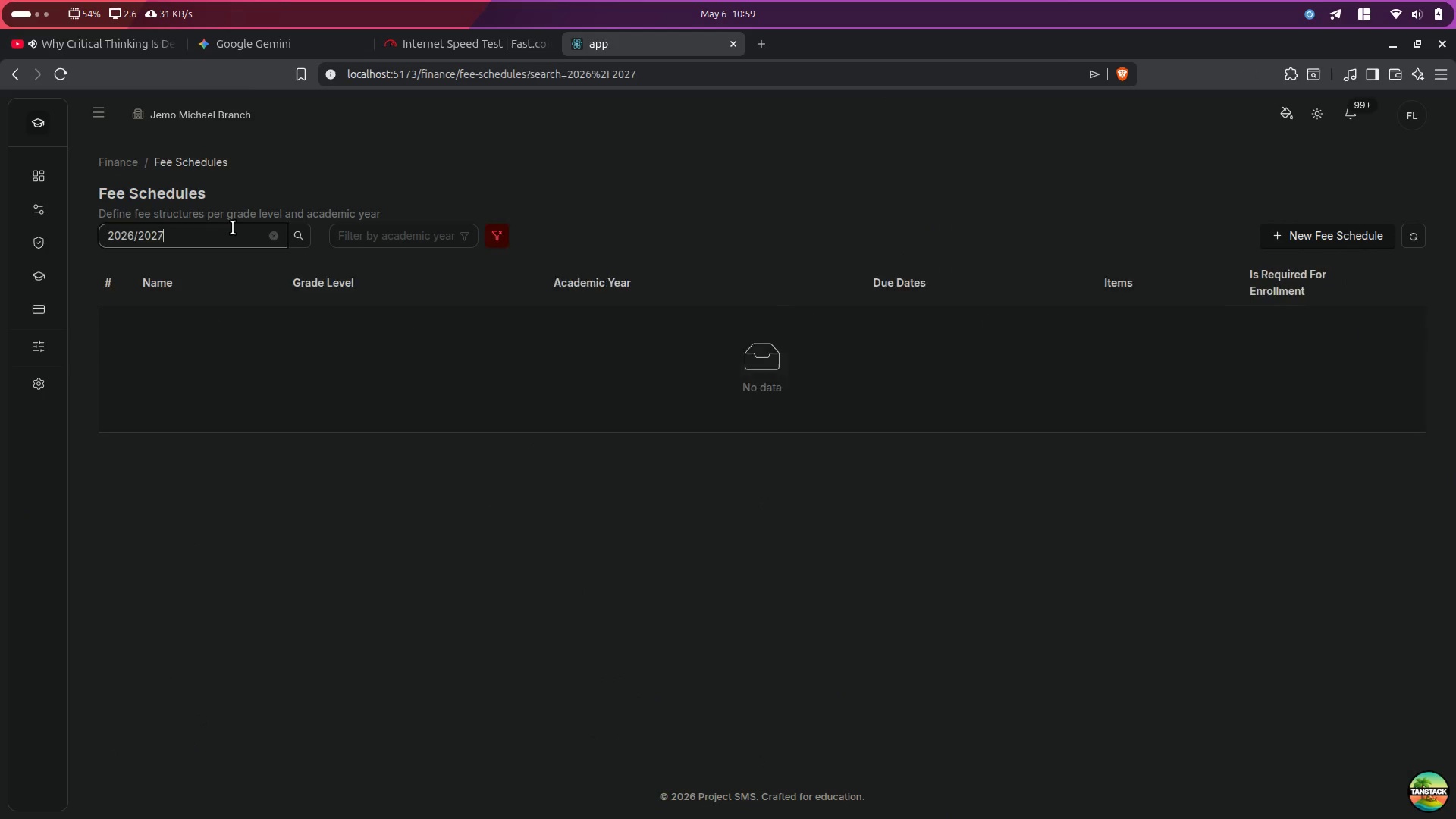 
key(Control+V)
 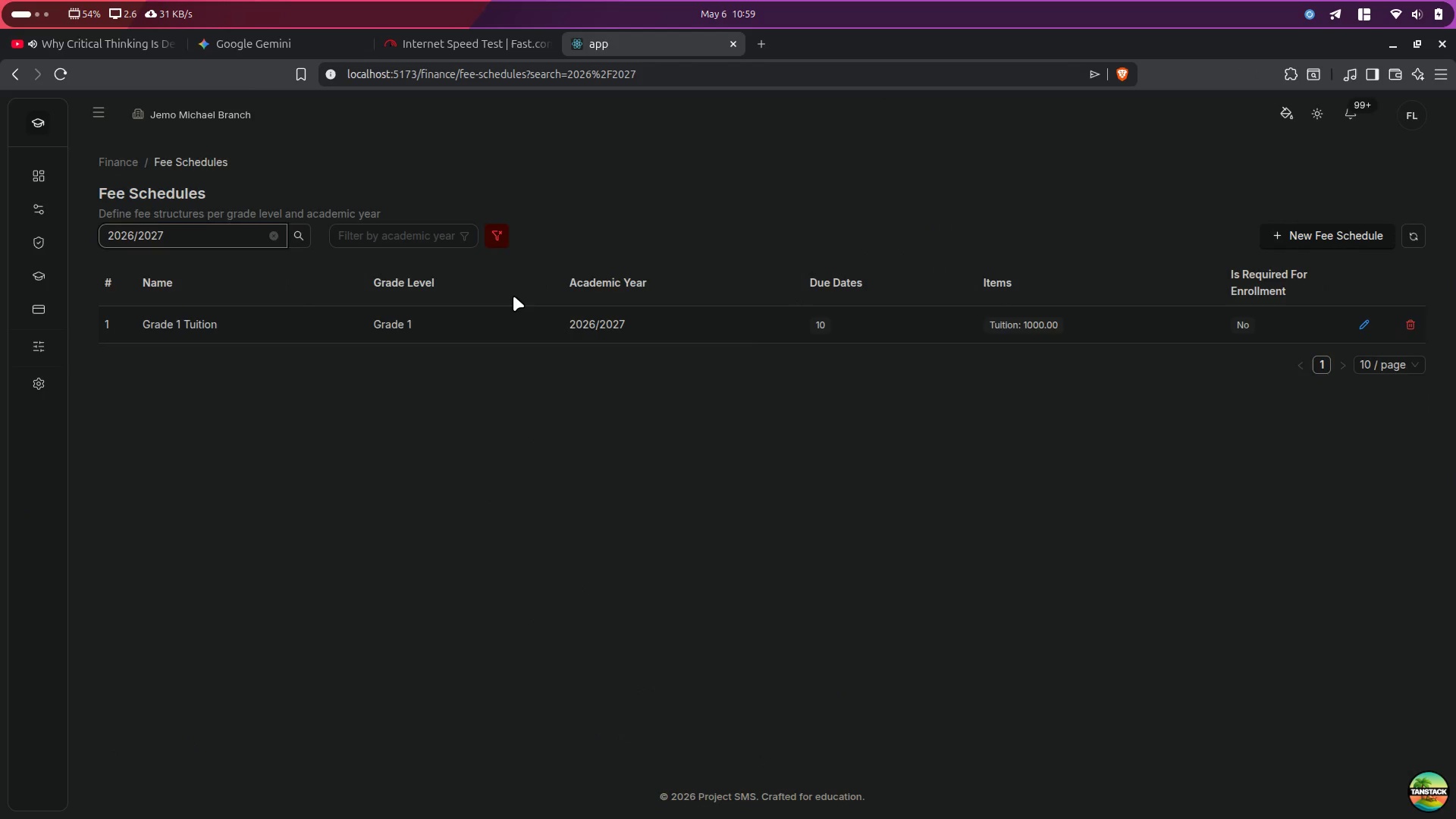 
key(Backspace)
 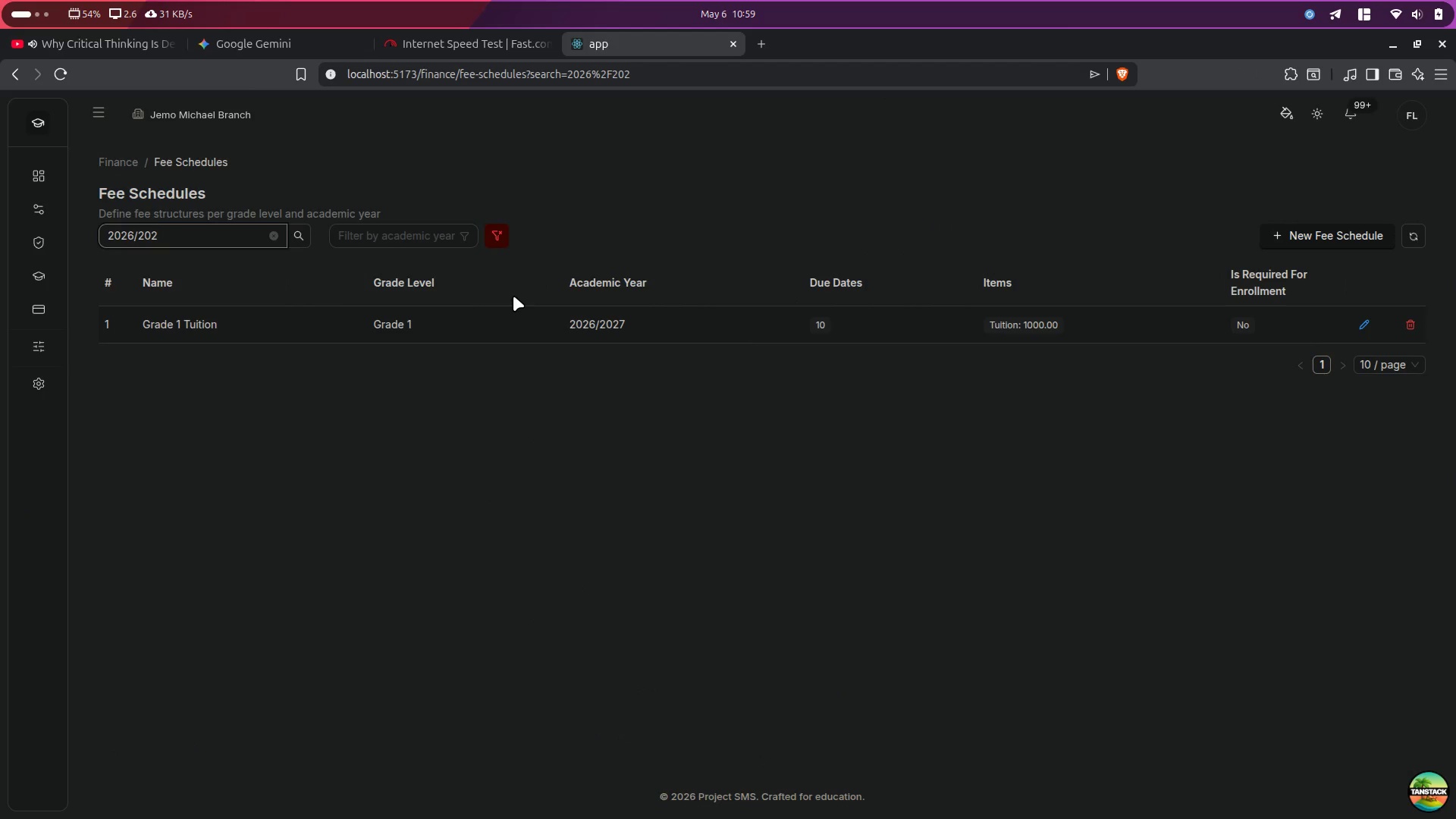 
key(8)
 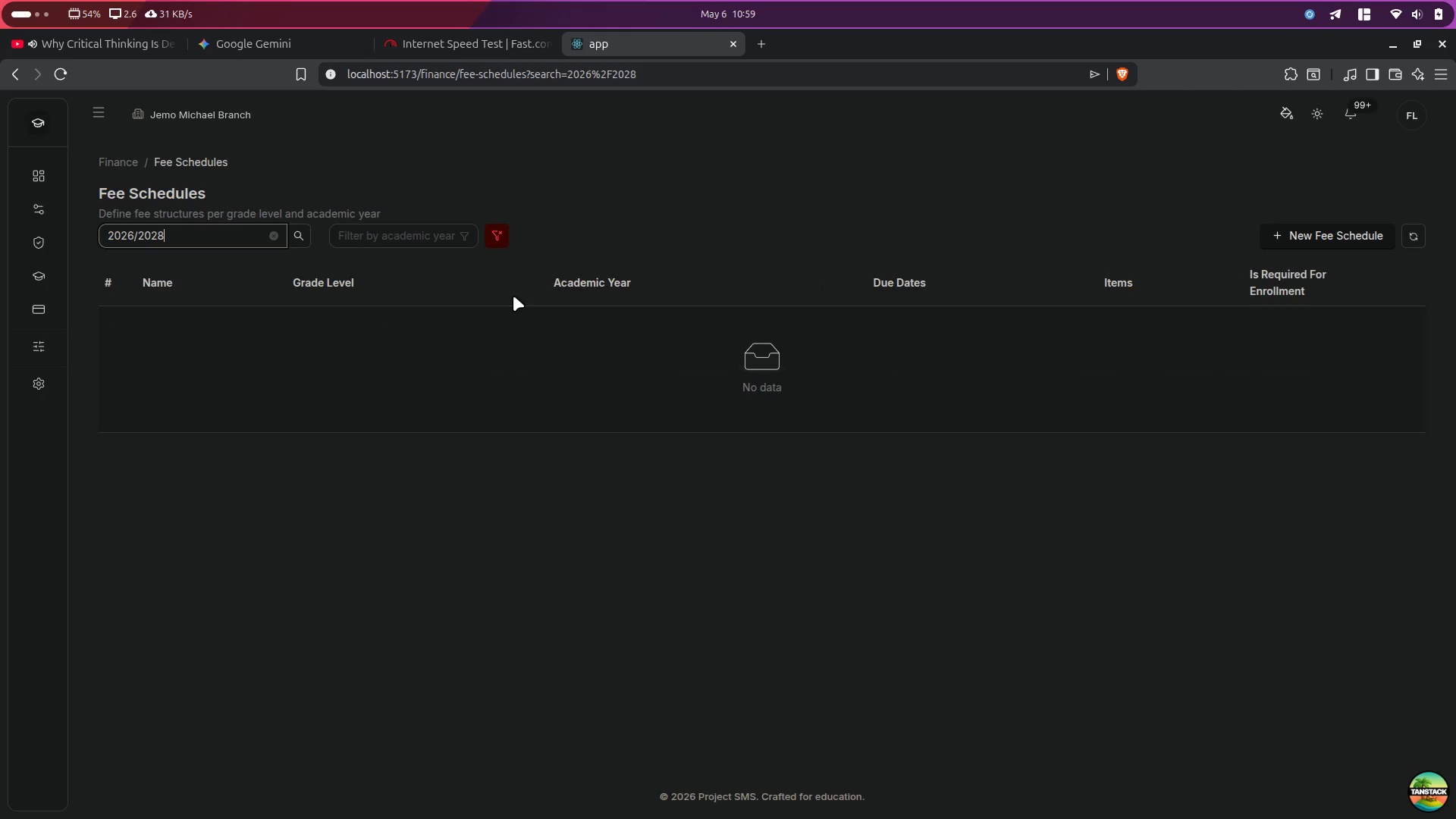 
key(Control+ControlLeft)
 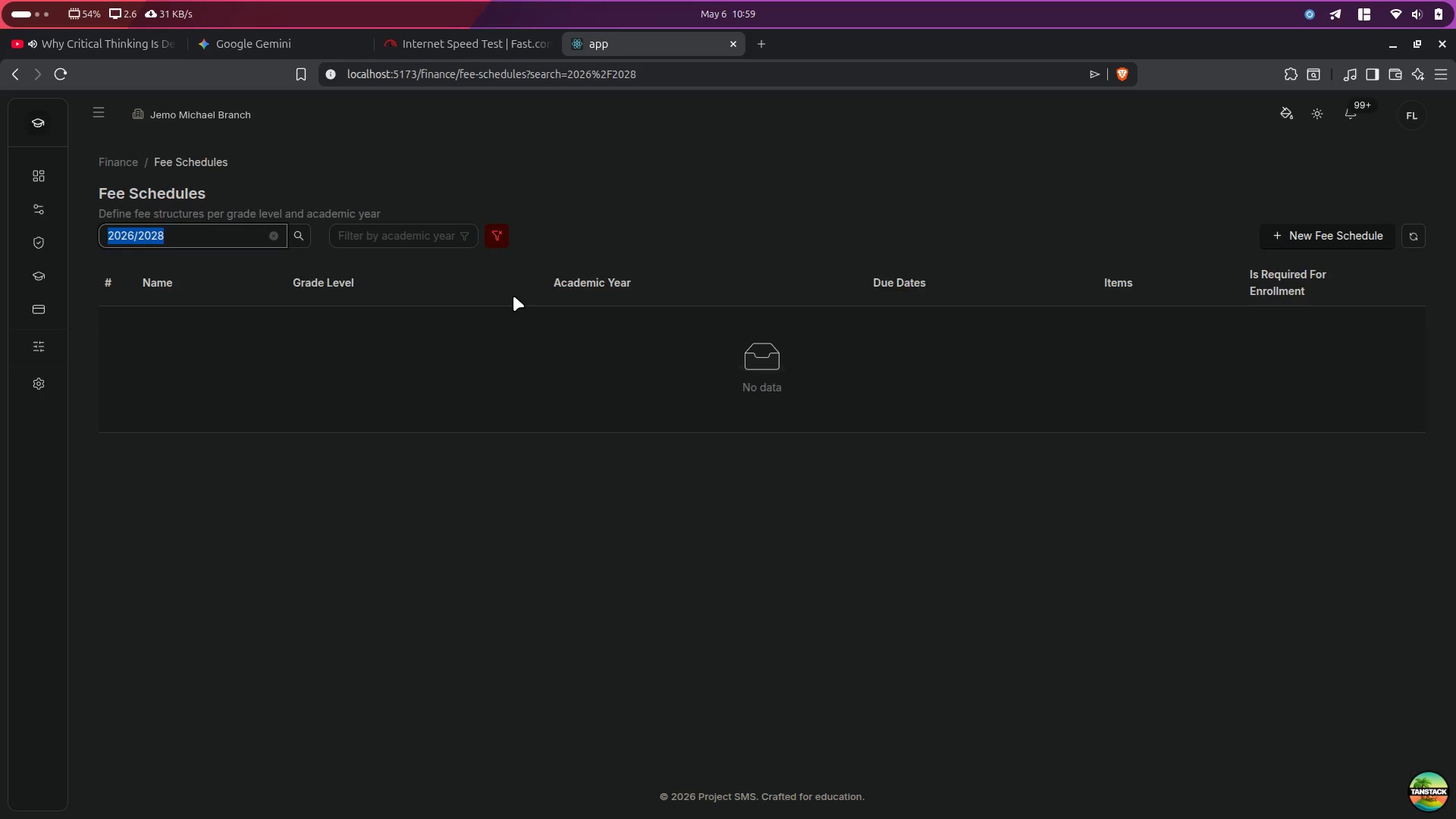 
key(Control+A)
 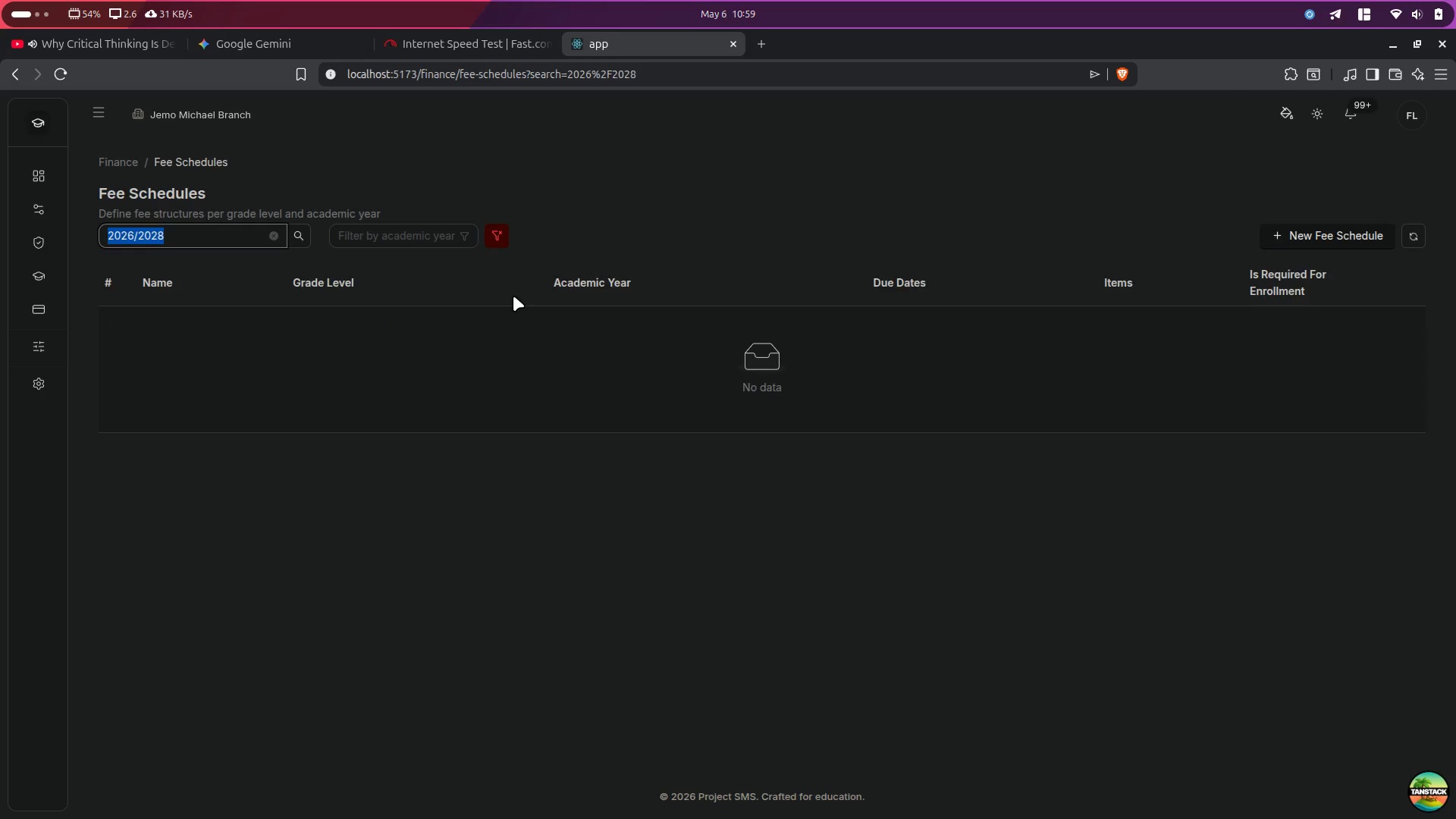 
key(Control+Backspace)
 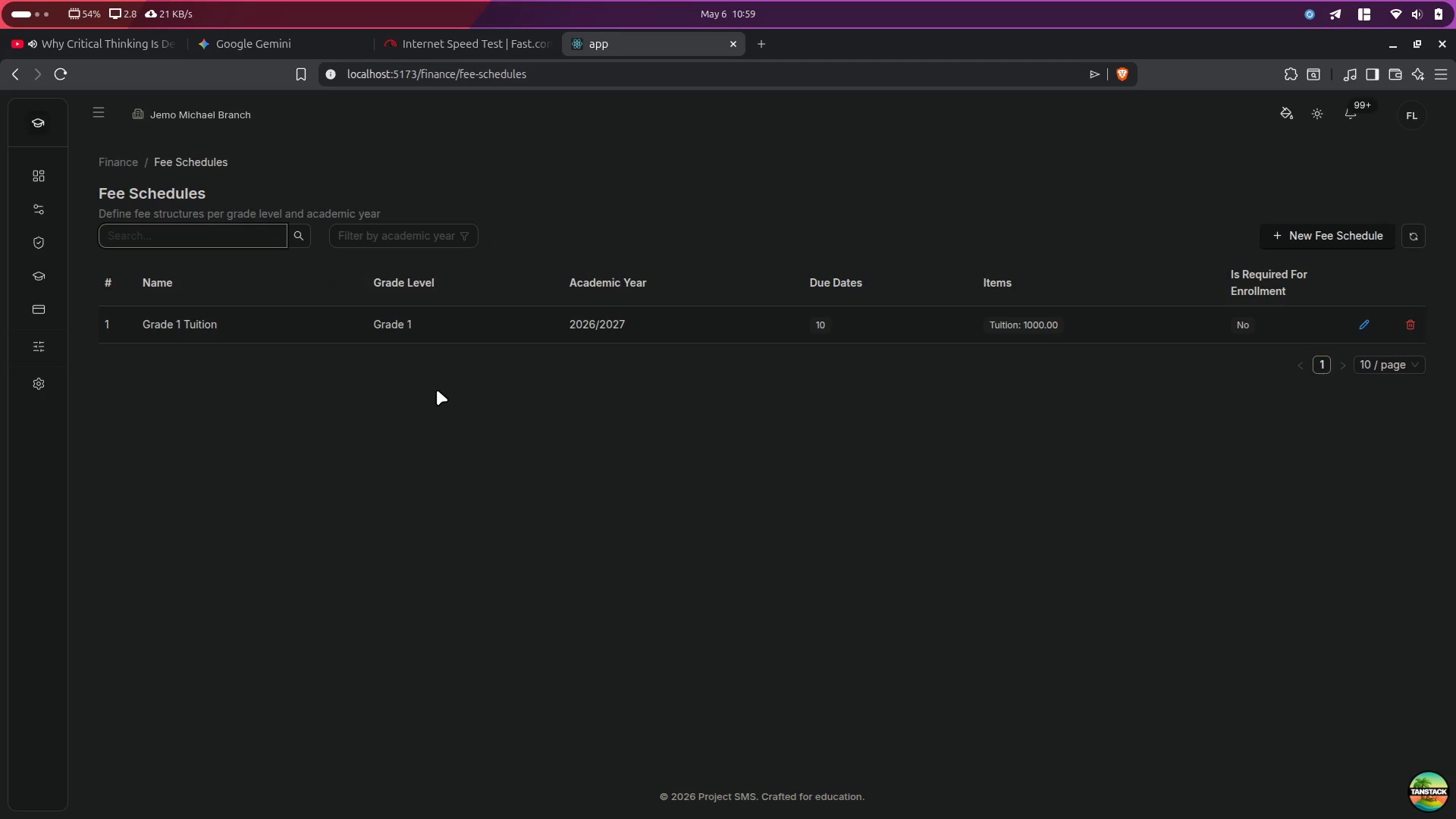 
key(Alt+Control+ArrowRight)
 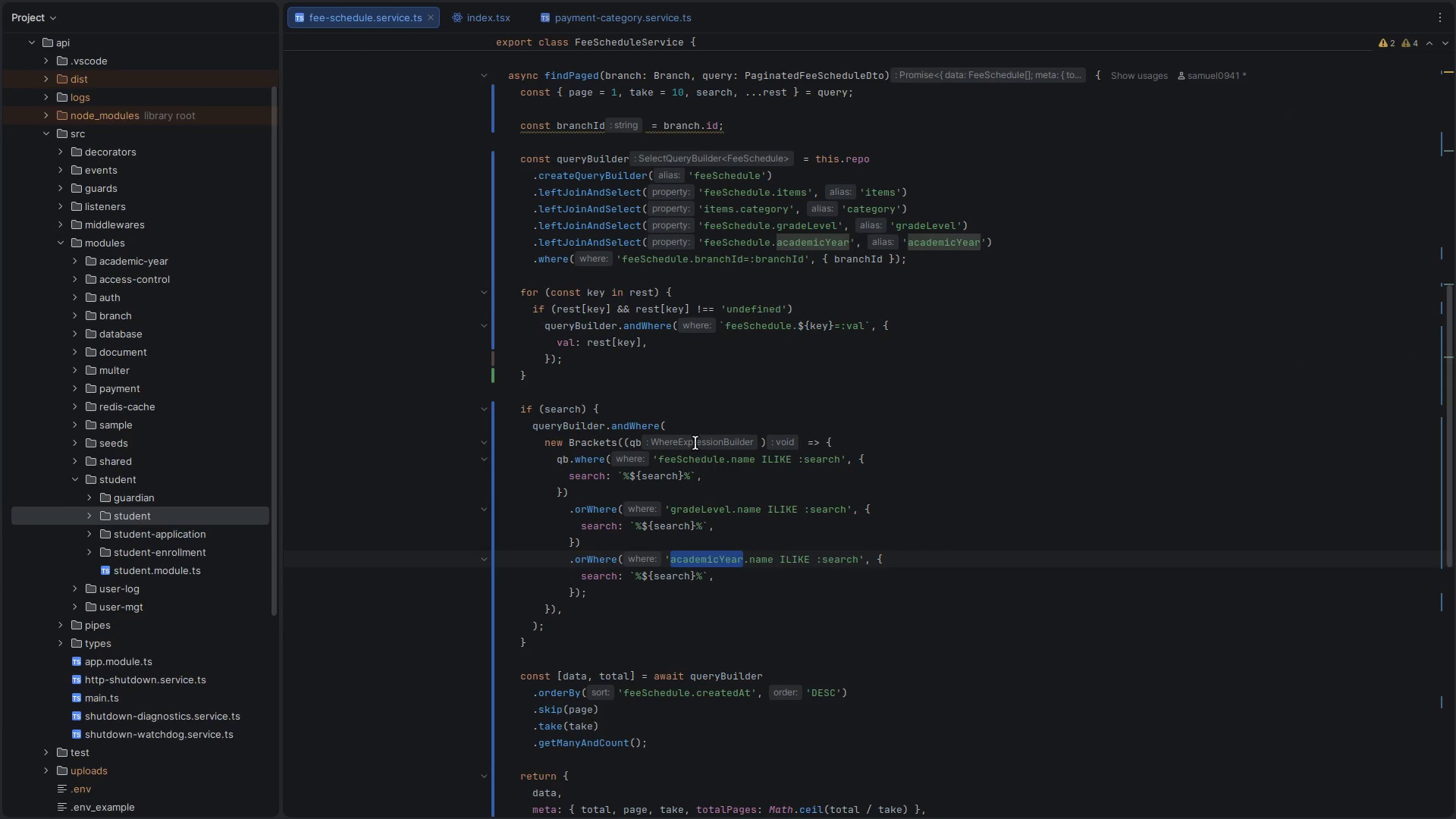 
double_click([694, 459])
 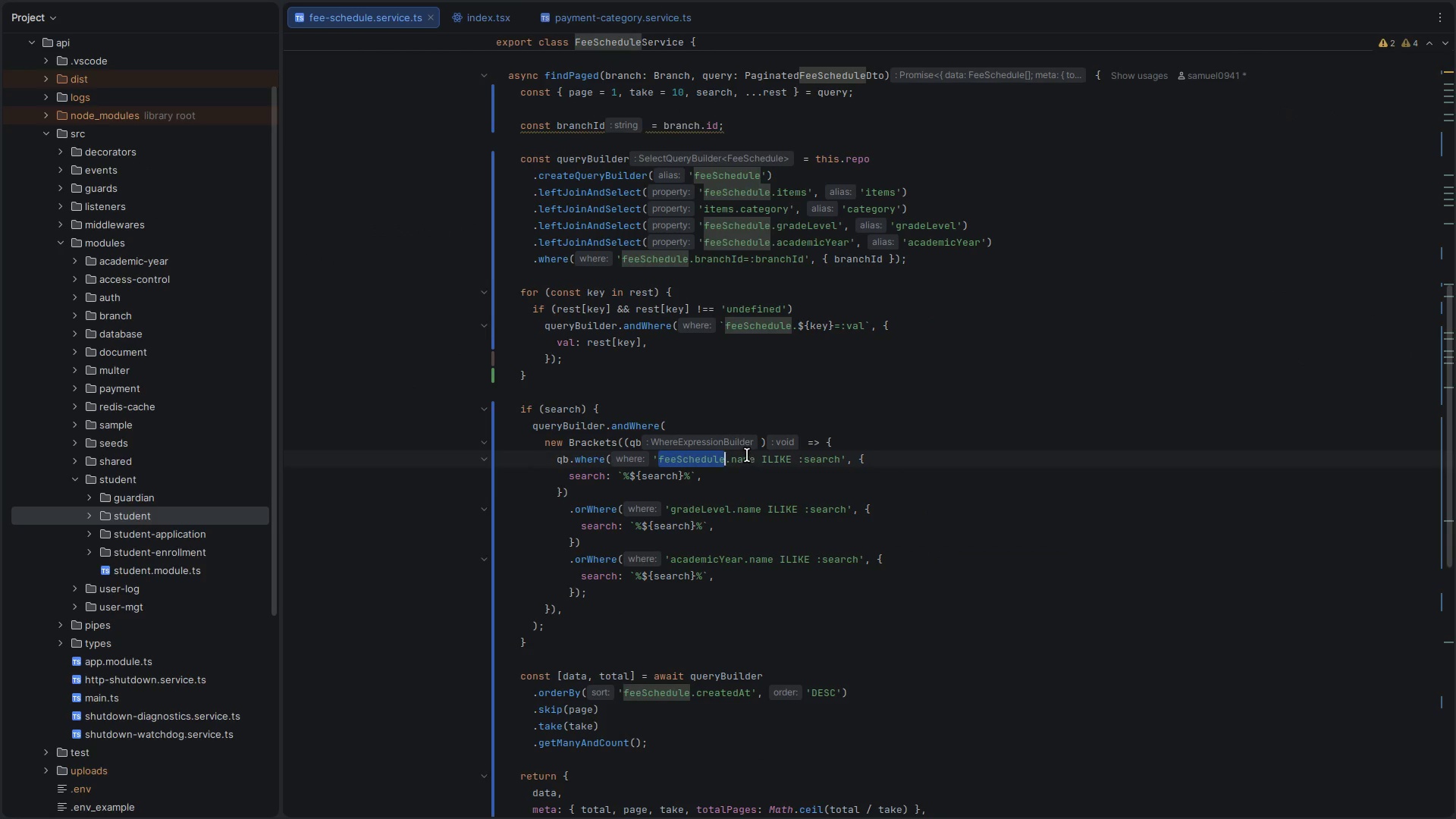 
double_click([747, 455])
 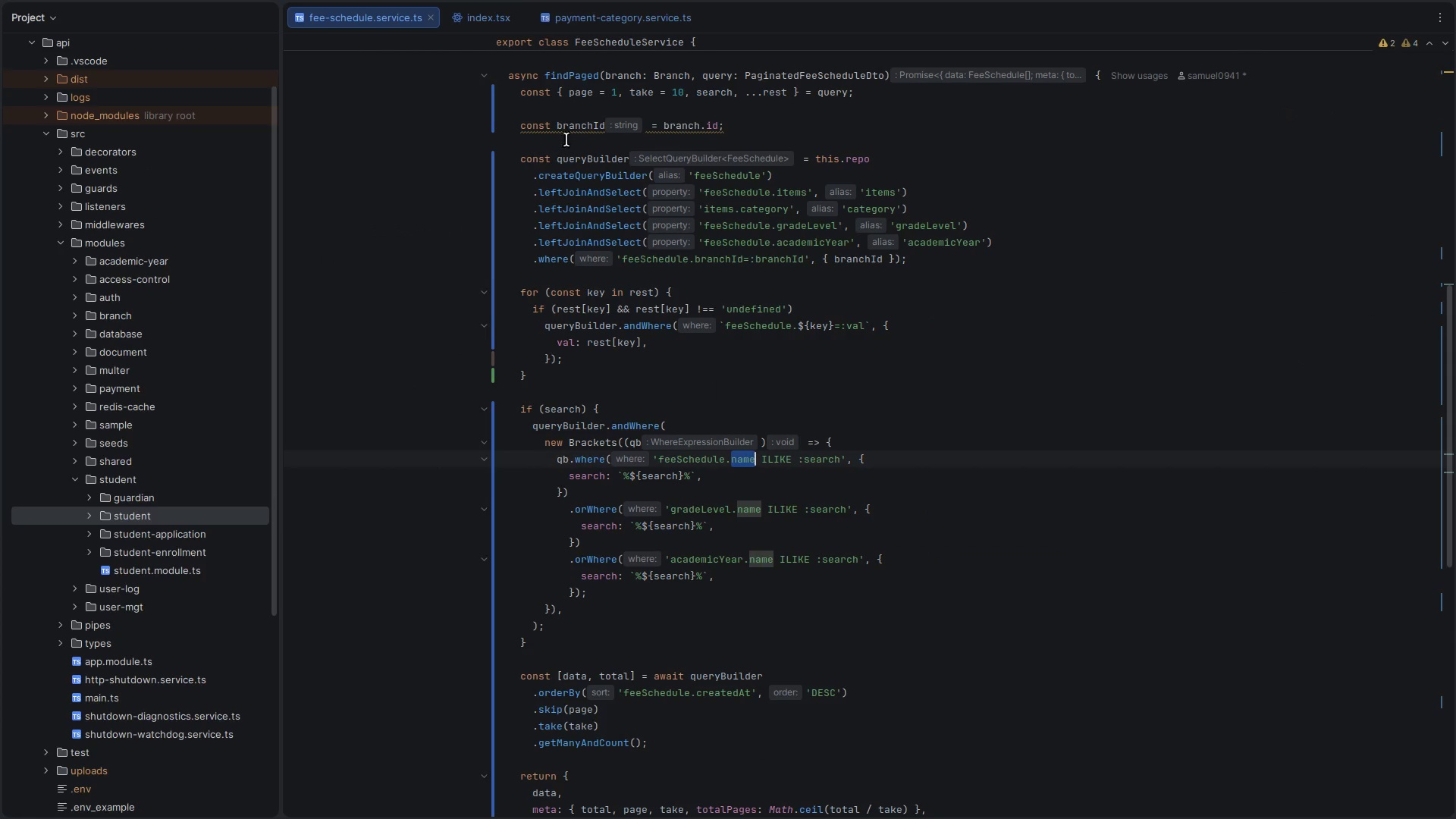 
key(Control+C)
 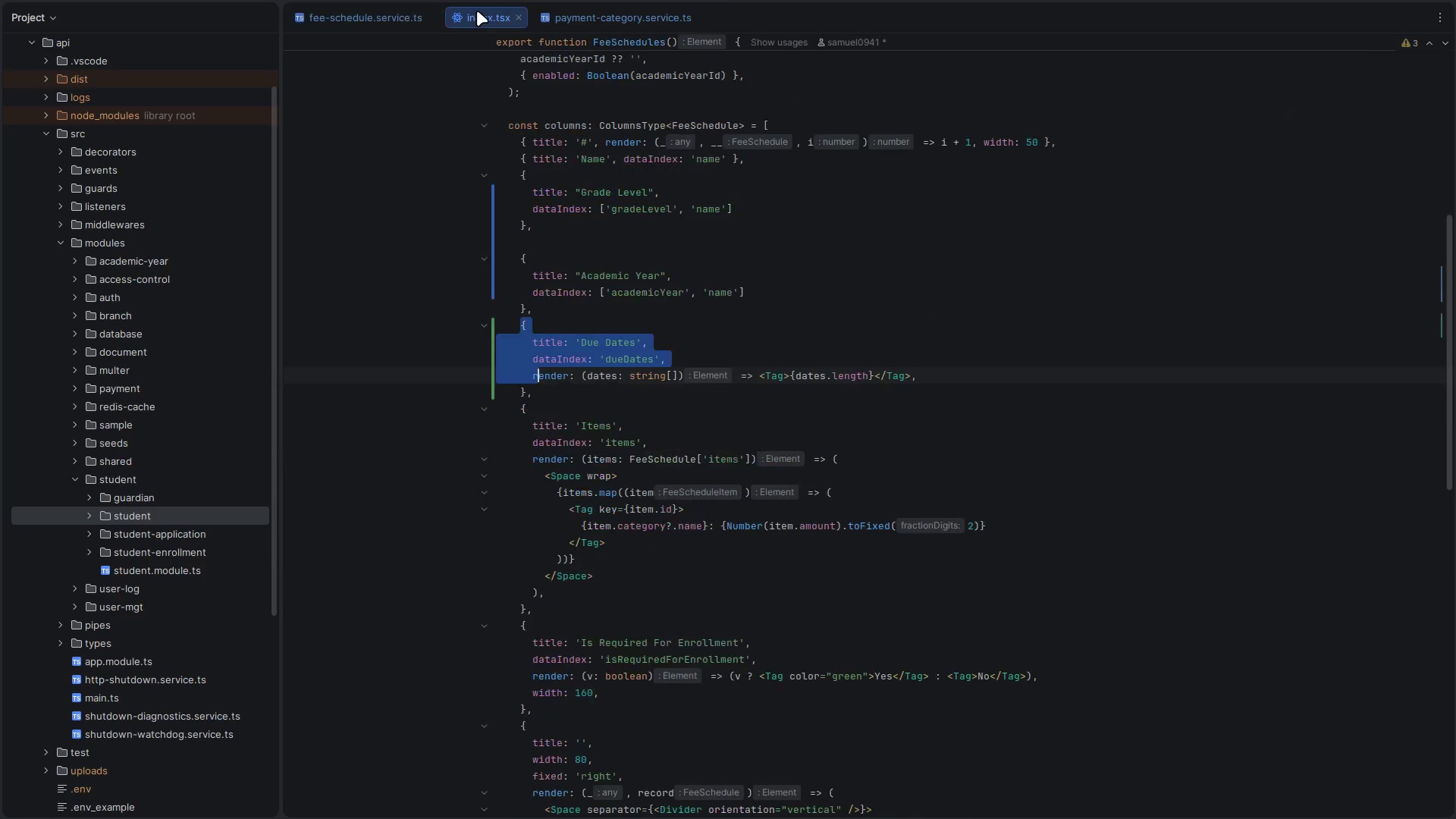 
left_click([477, 11])
 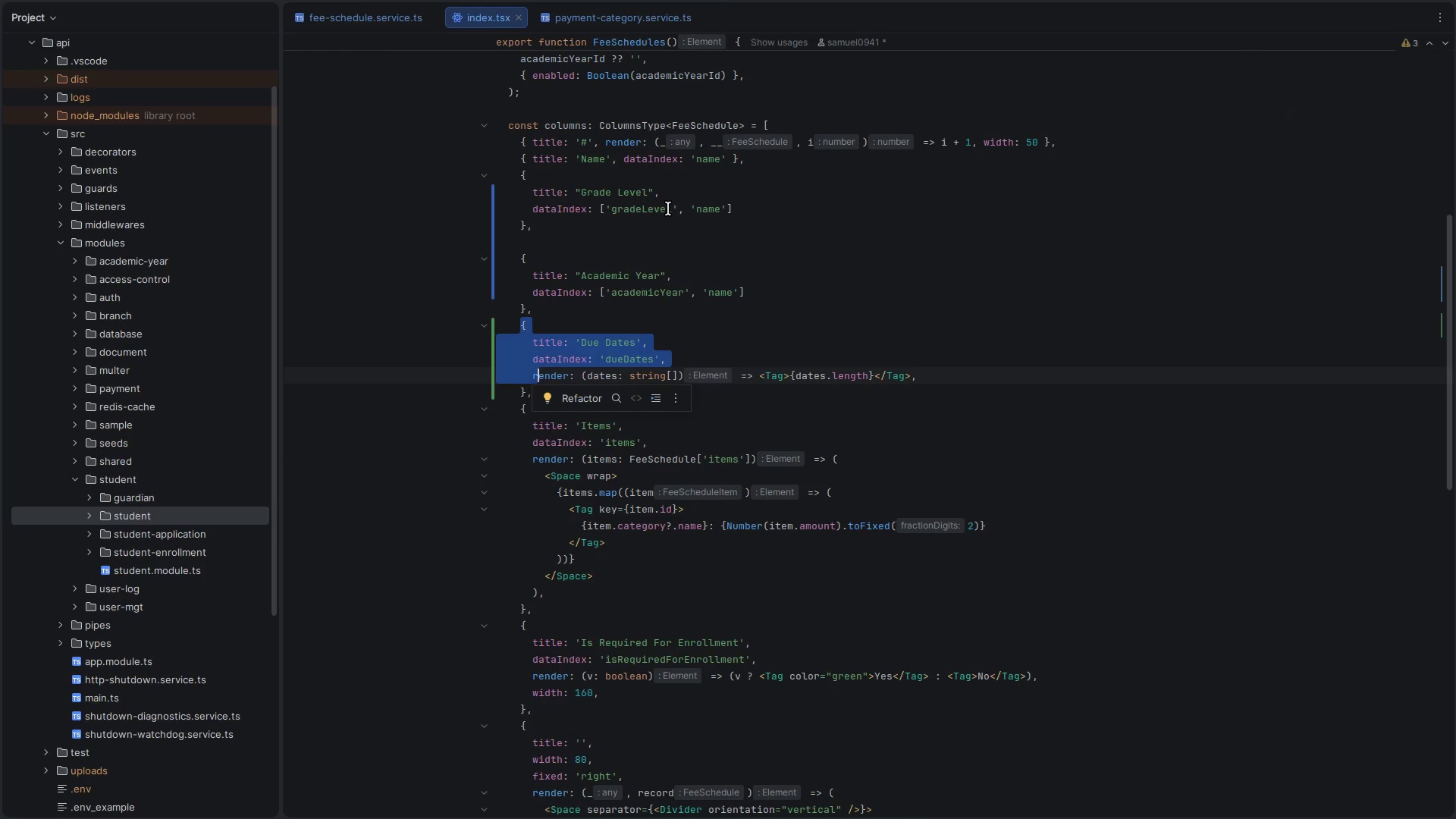 
double_click([656, 208])
 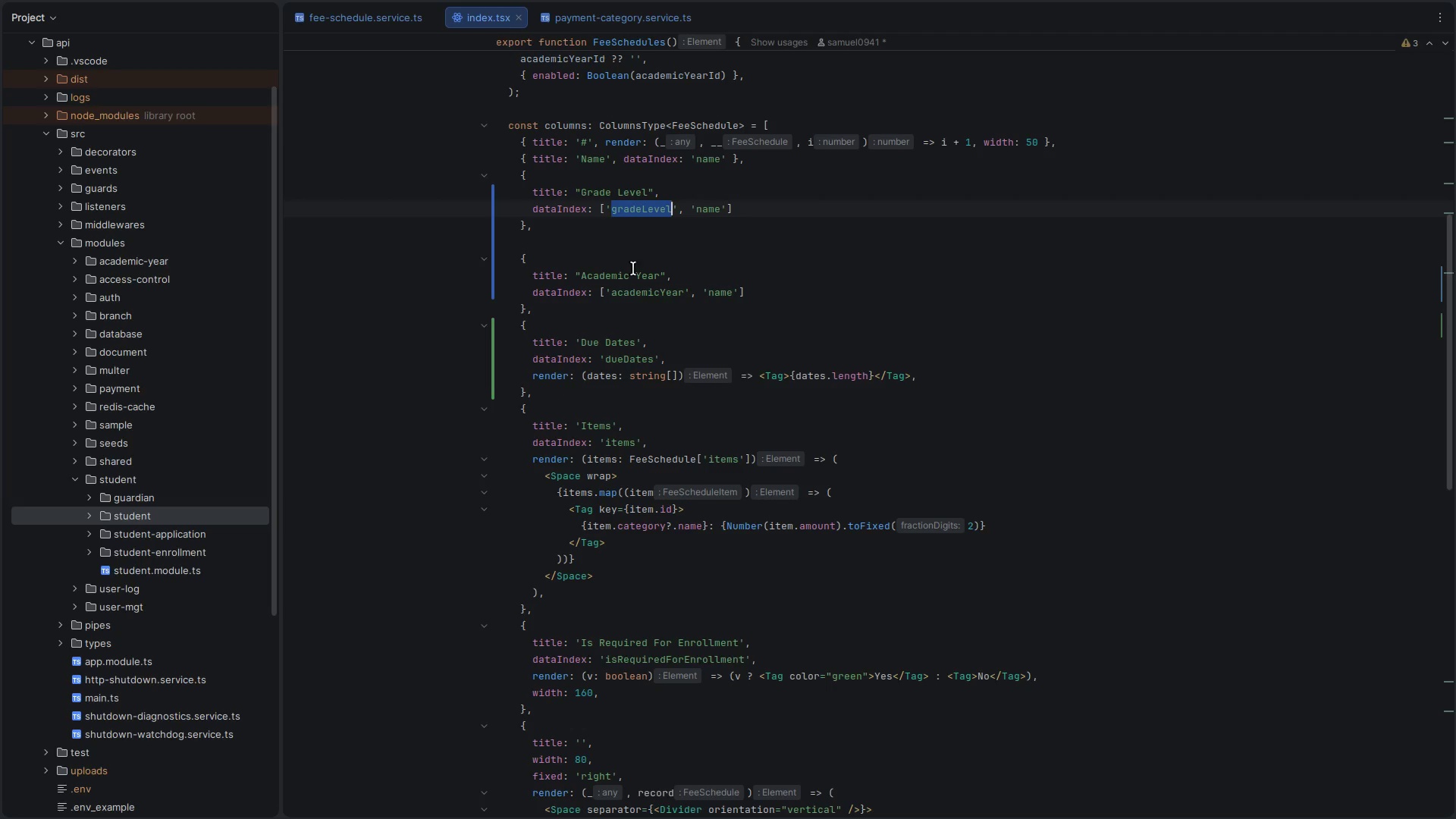 
scroll: coordinate [632, 278], scroll_direction: up, amount: 2.0
 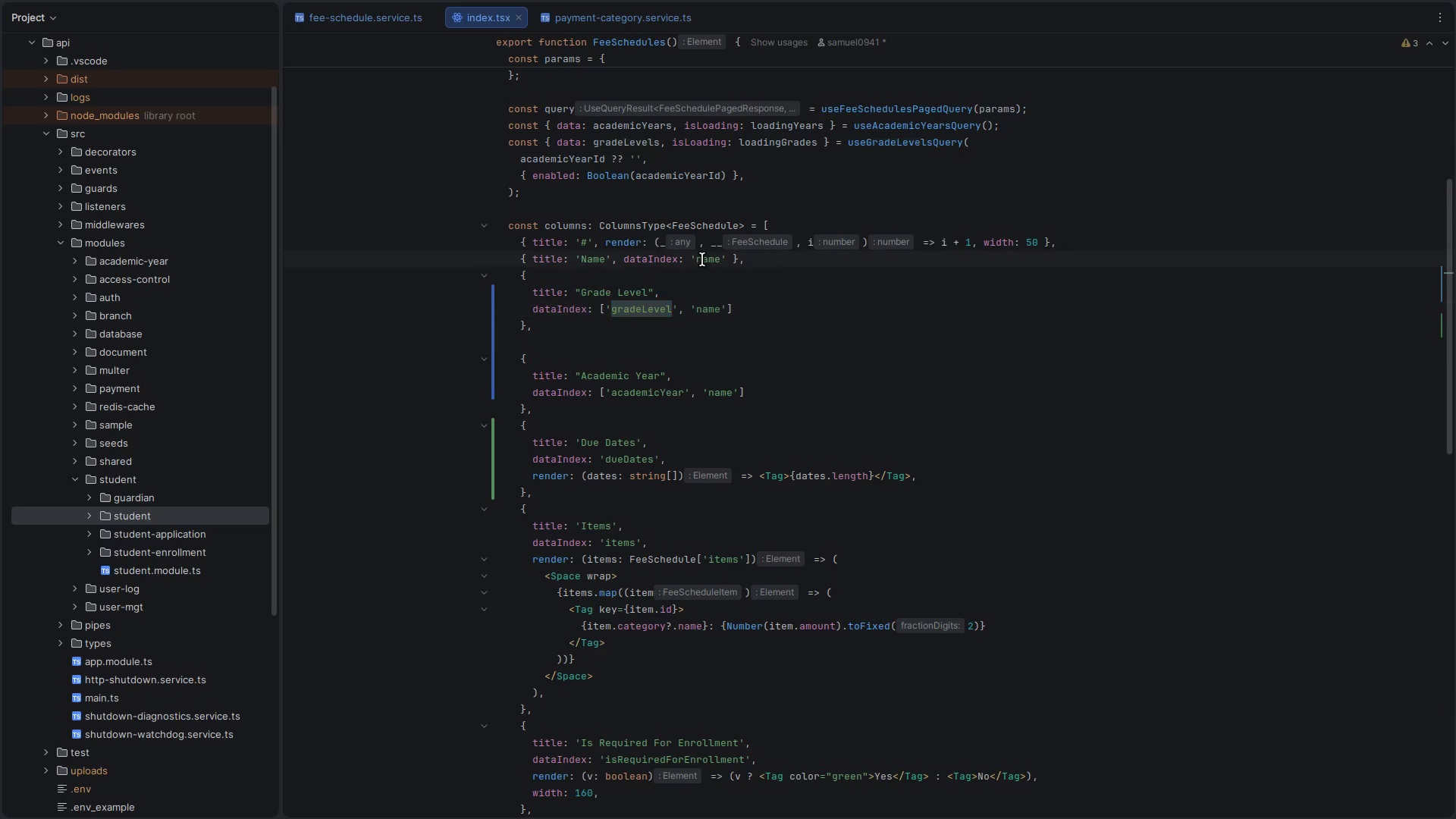 
double_click([702, 259])
 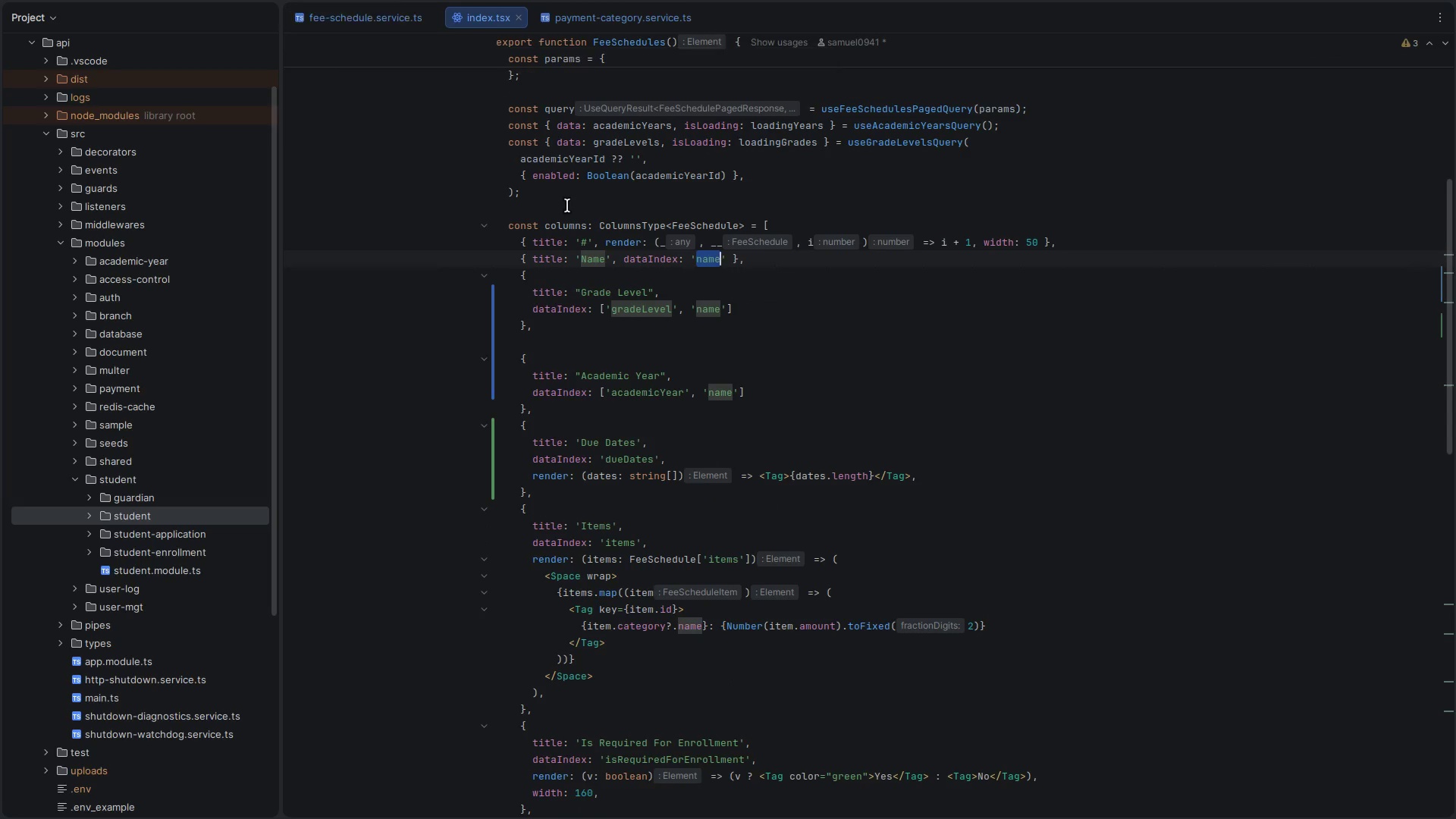 
key(Alt+Control+ArrowLeft)
 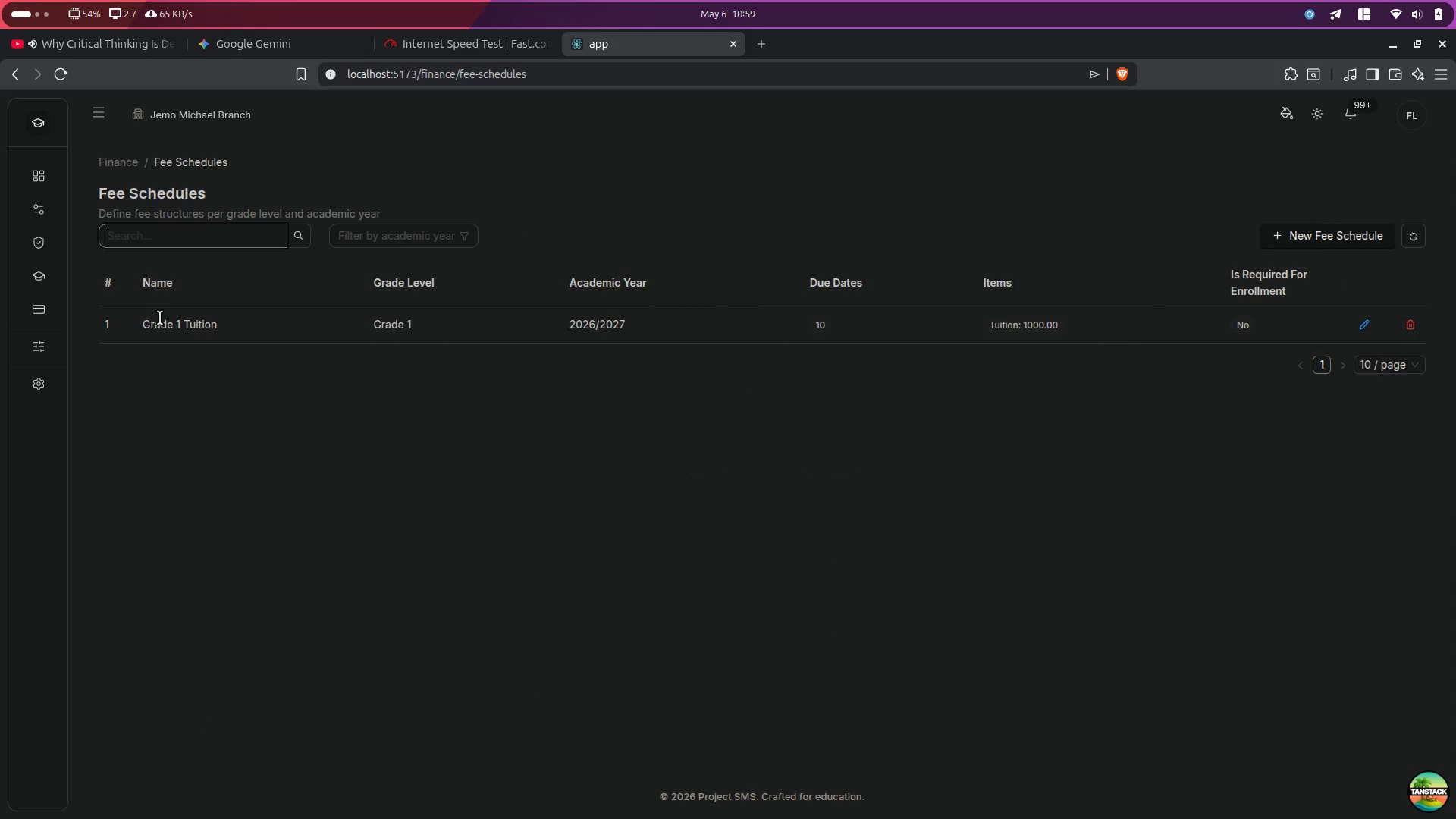 
left_click_drag(start_coordinate=[138, 319], to_coordinate=[286, 322])
 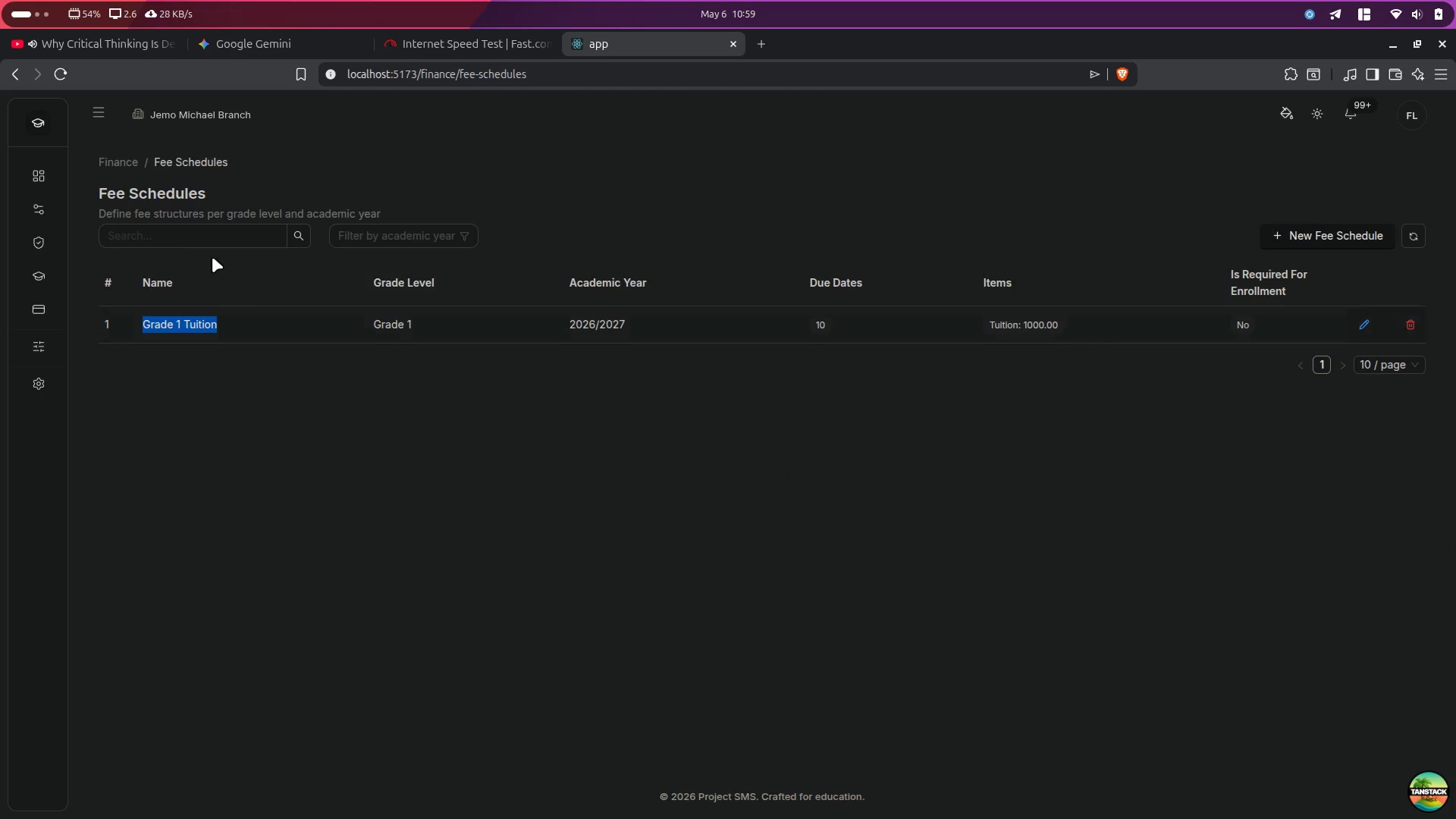 
key(Control+ControlLeft)
 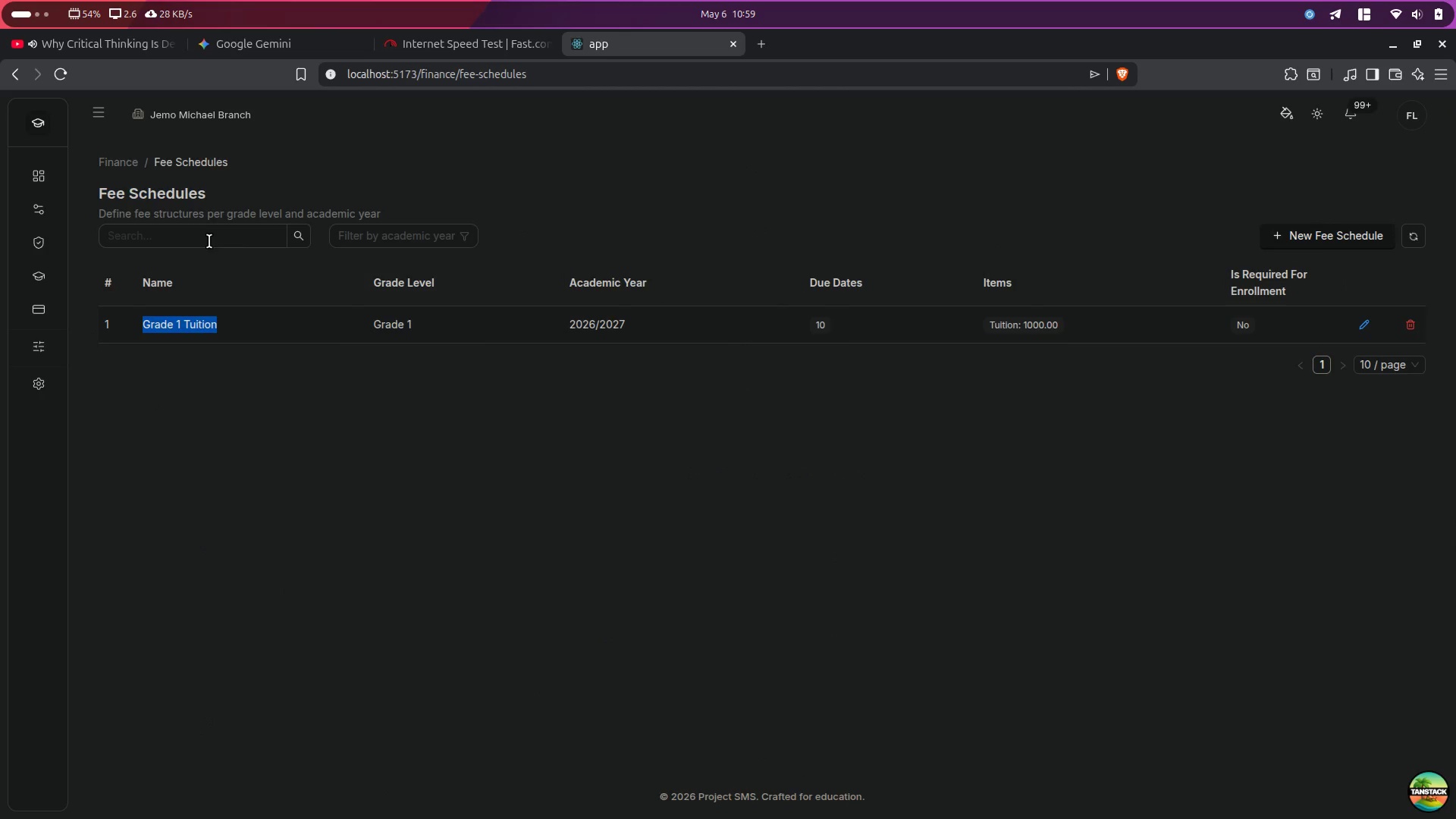 
key(Control+C)
 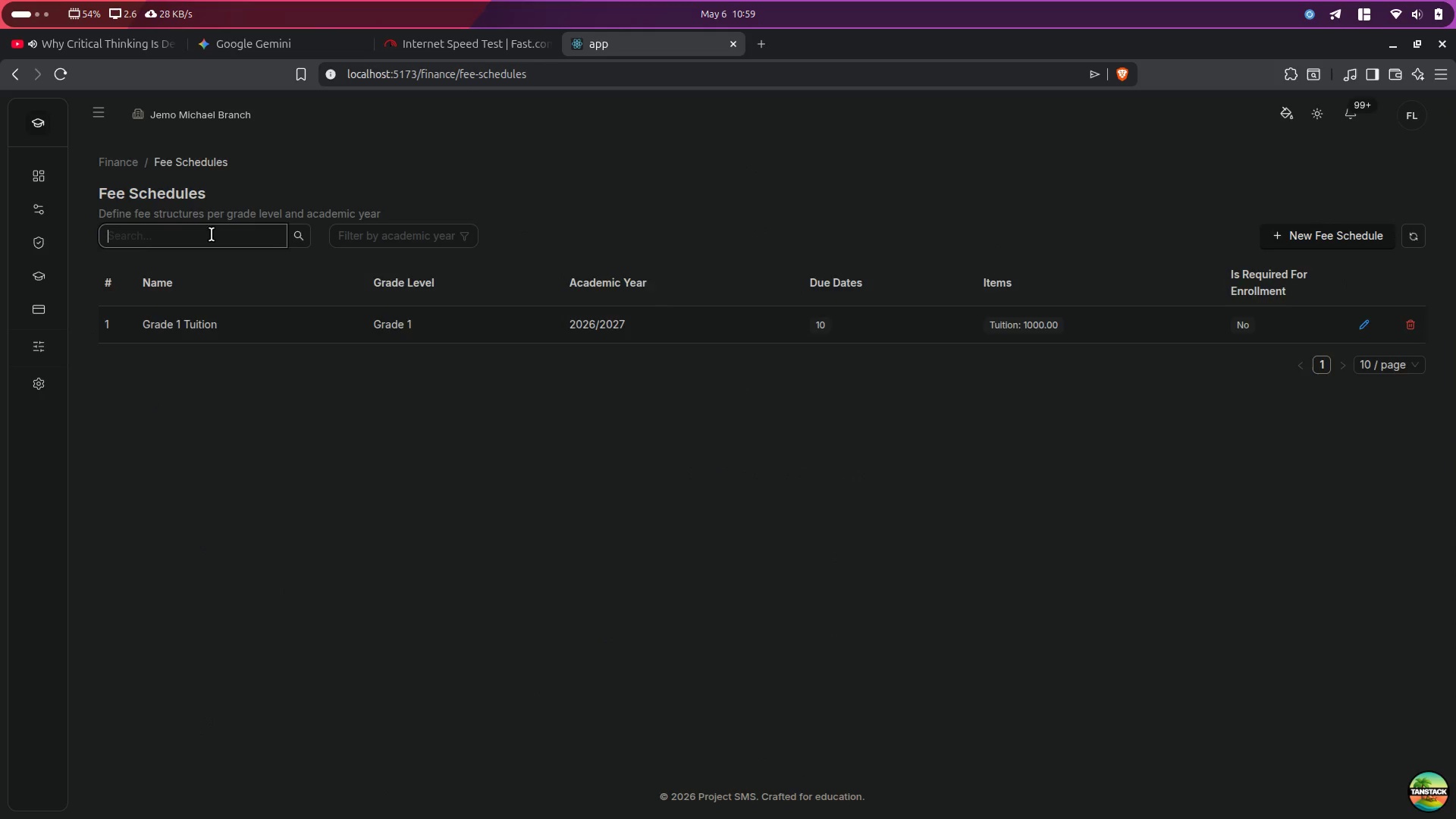 
key(Control+V)
 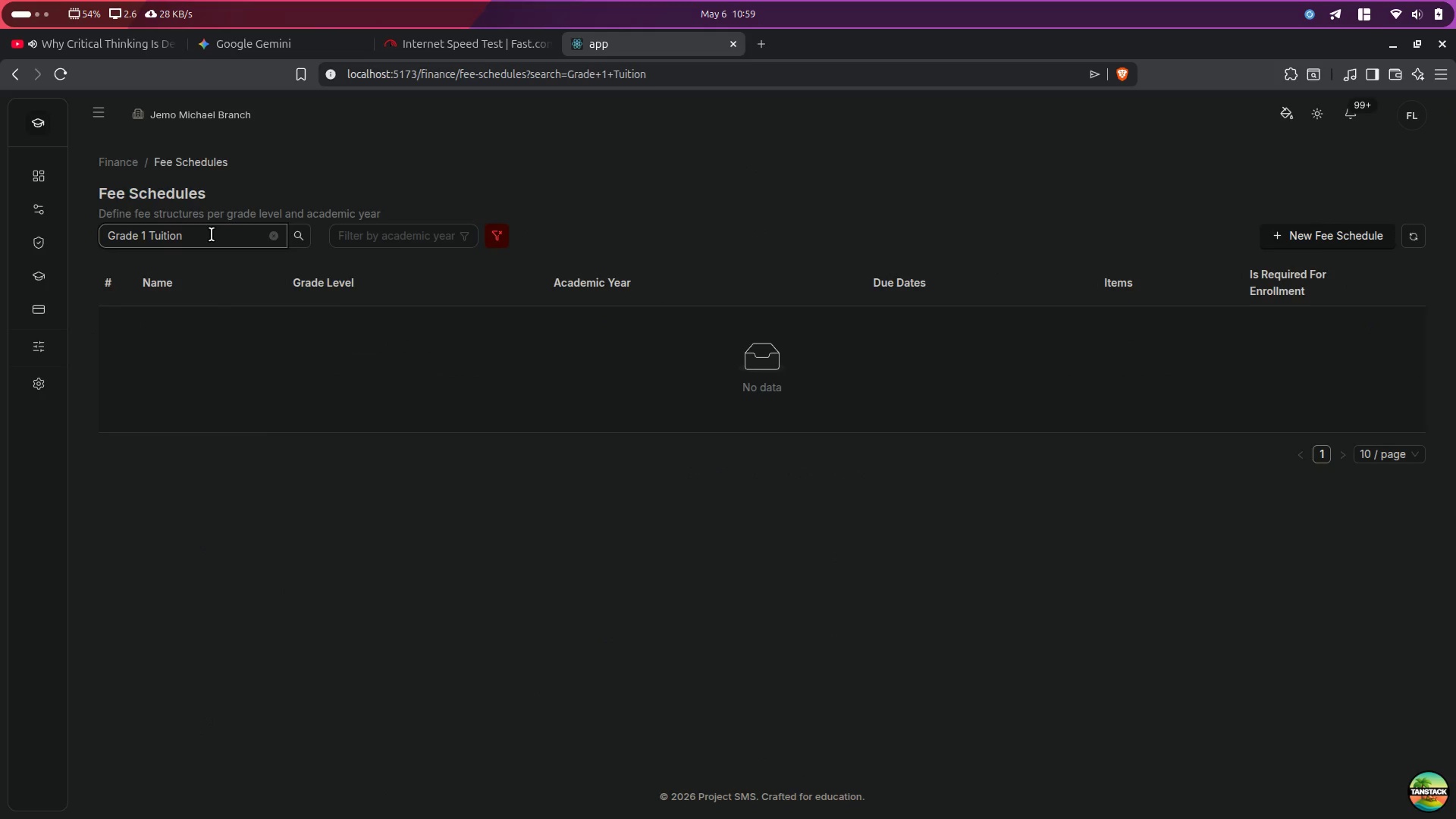 
key(Control+A)
 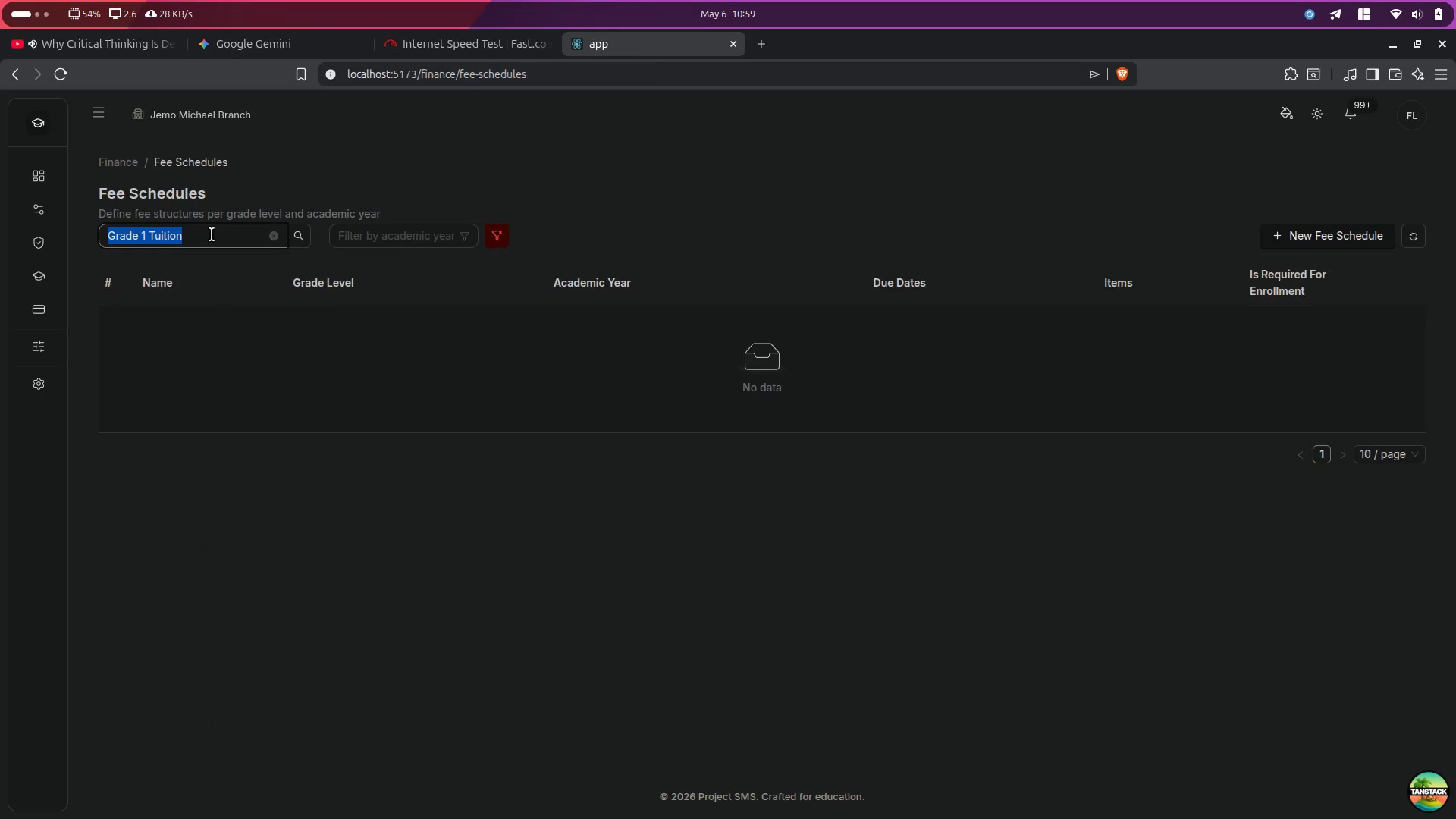 
key(Control+Backspace)
 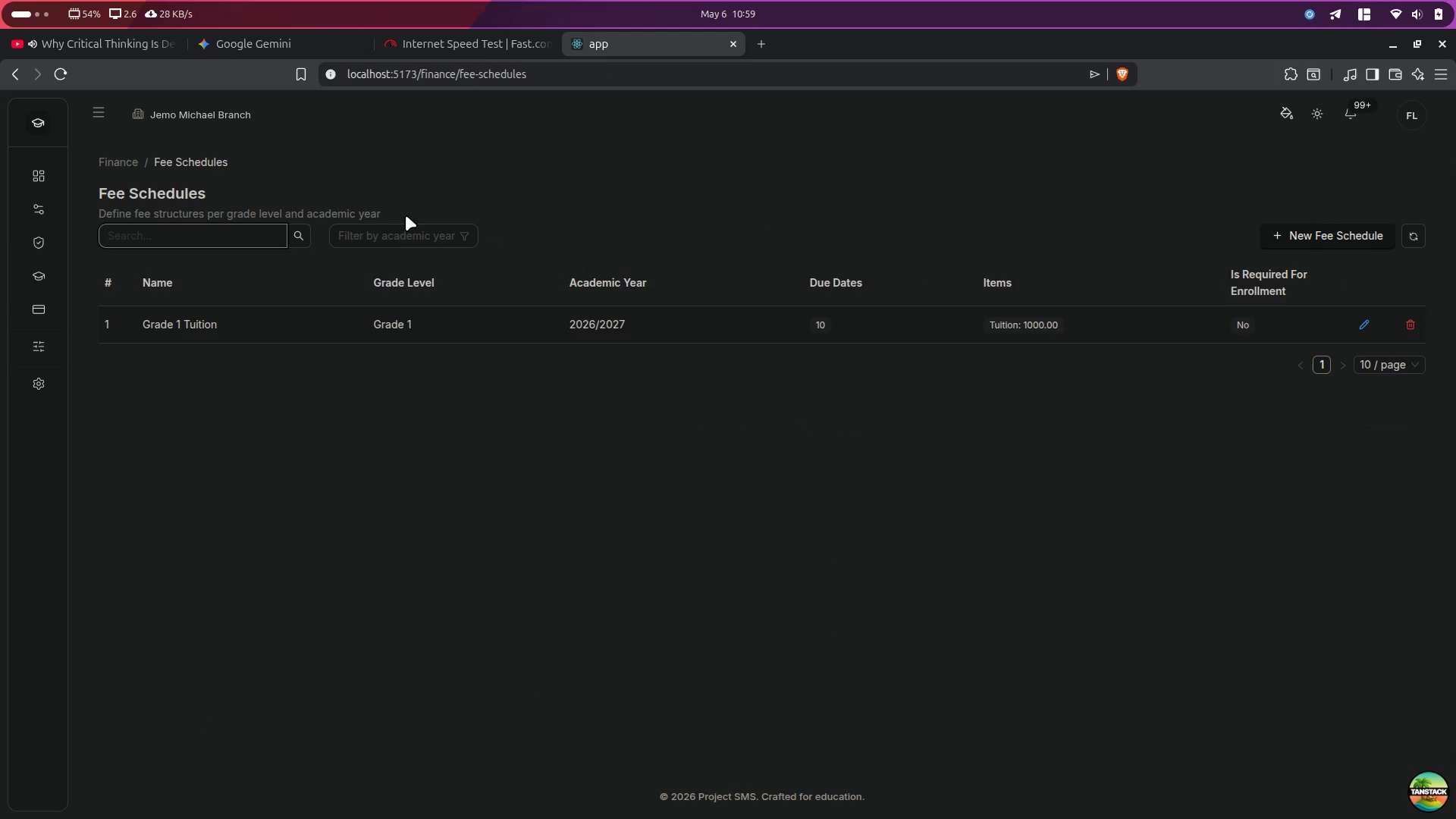 
left_click([399, 230])
 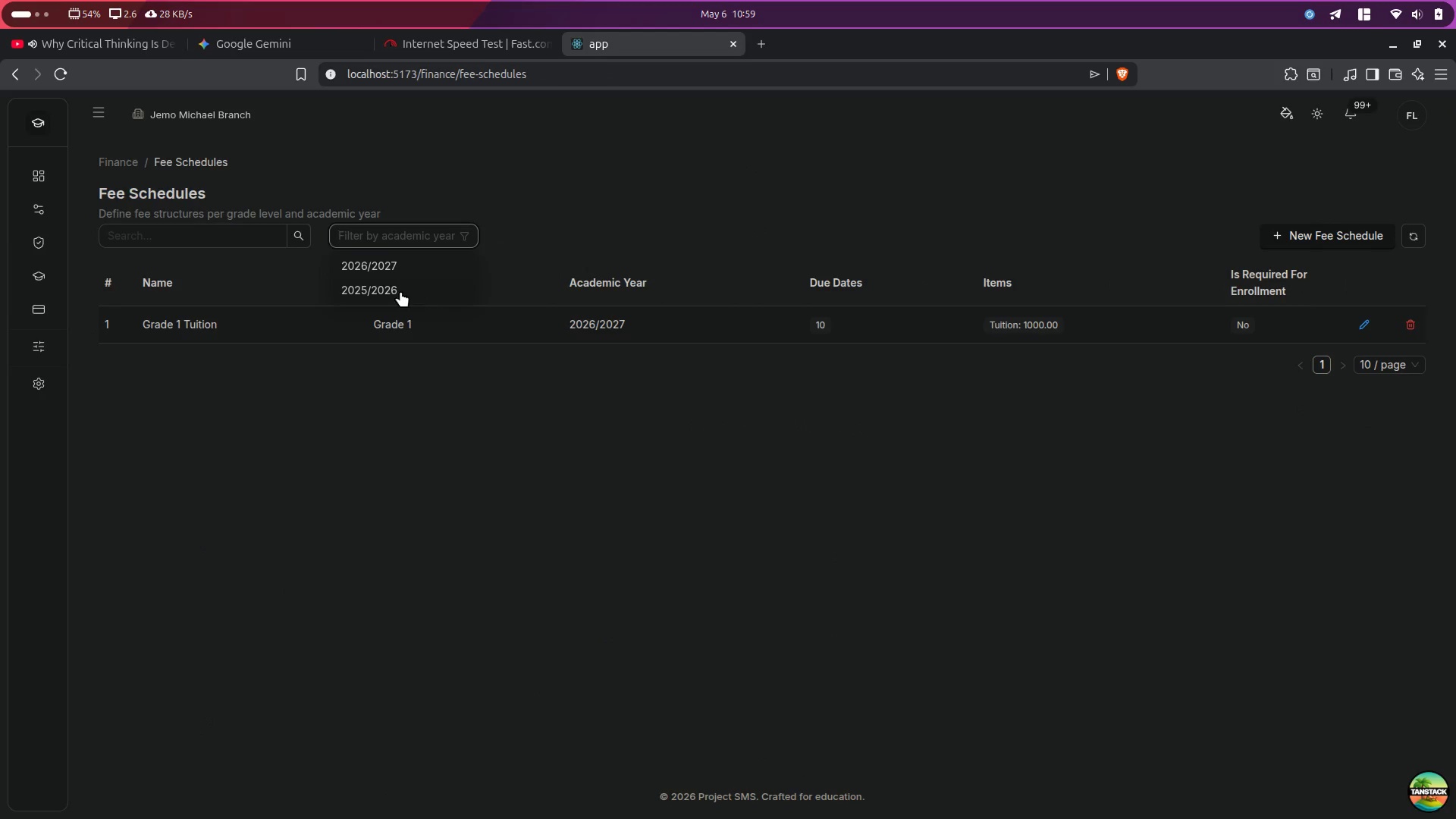 
left_click([400, 291])
 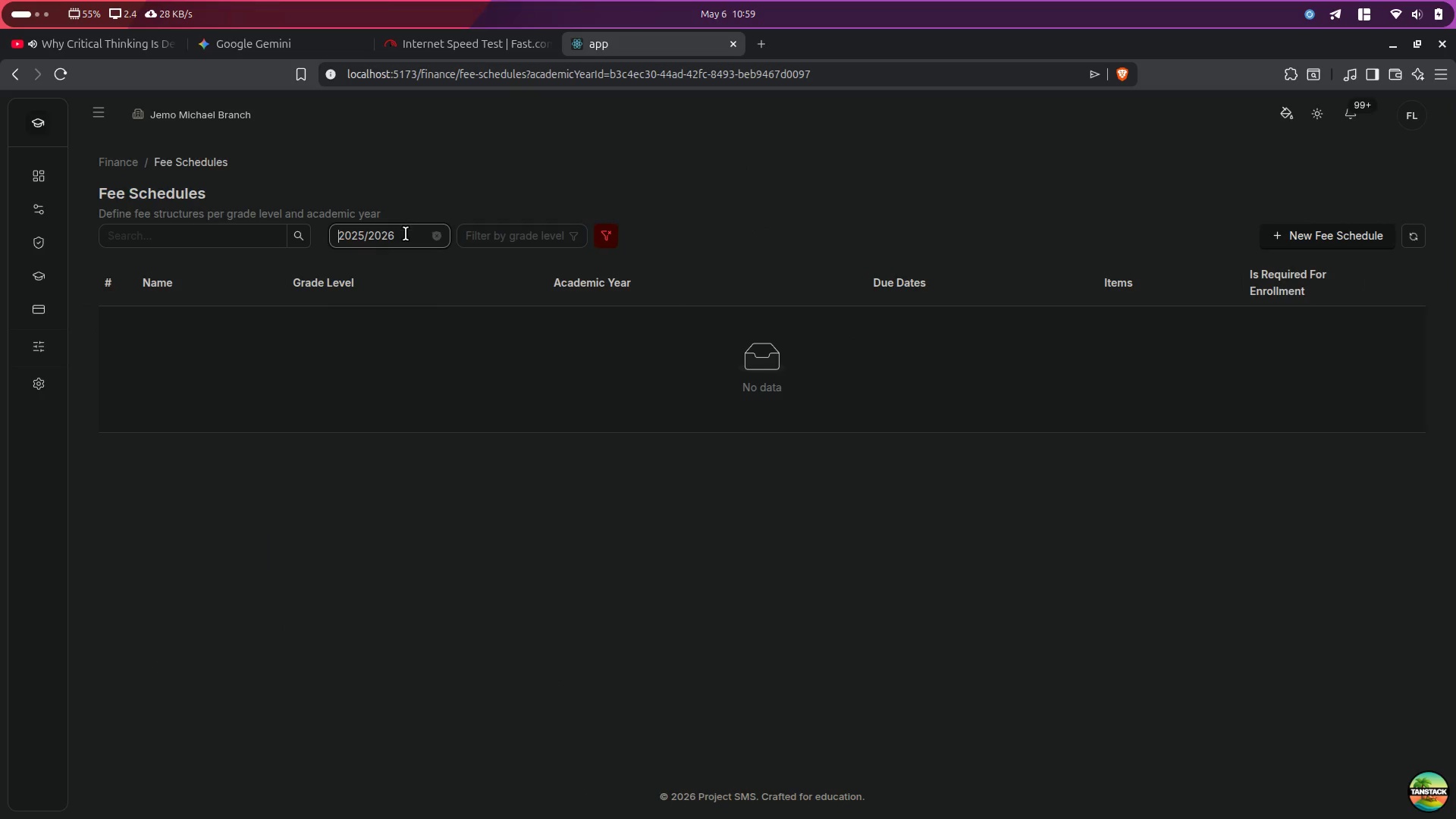 
left_click([406, 234])
 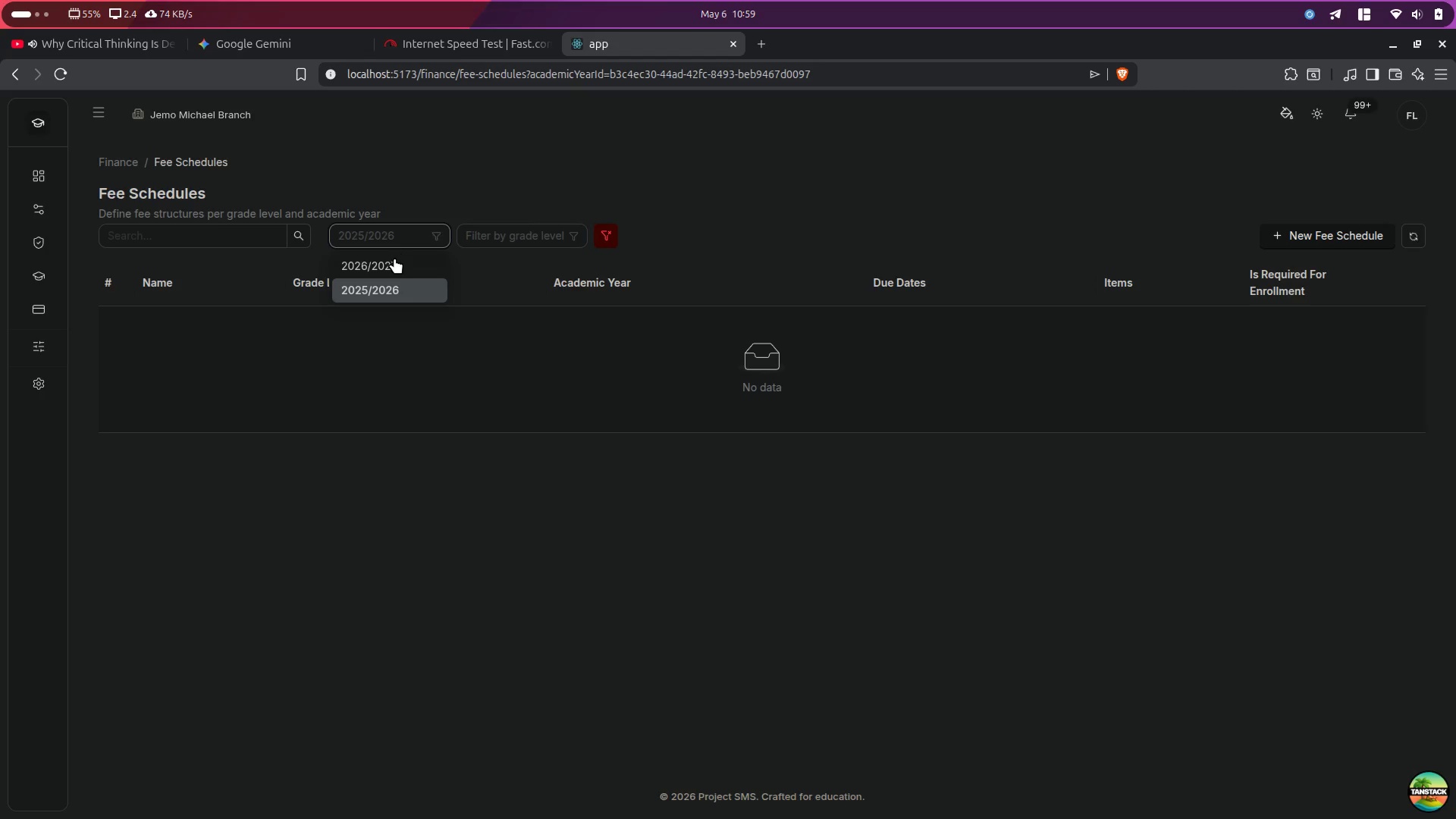 
left_click([394, 258])
 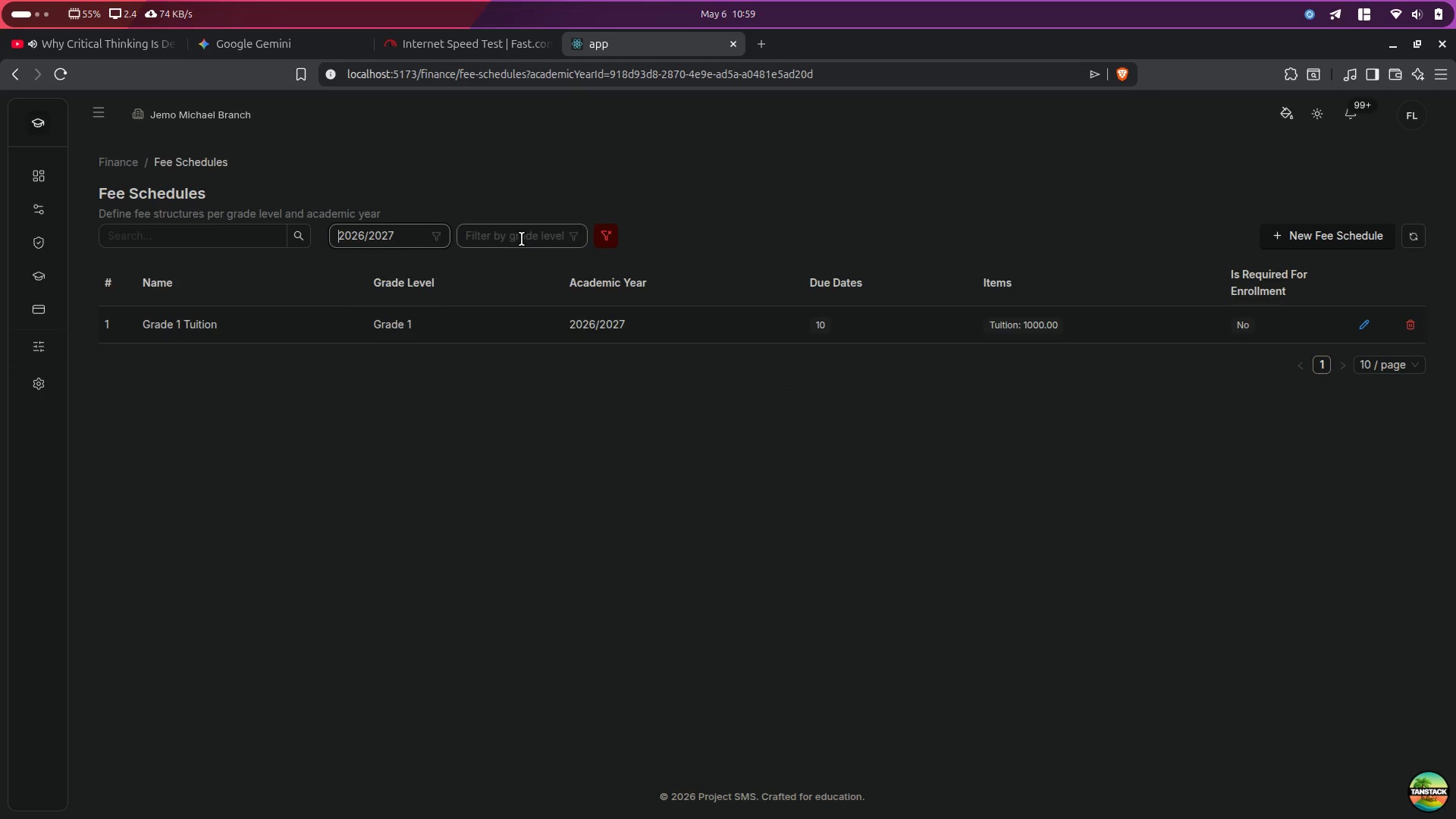 
left_click([522, 239])
 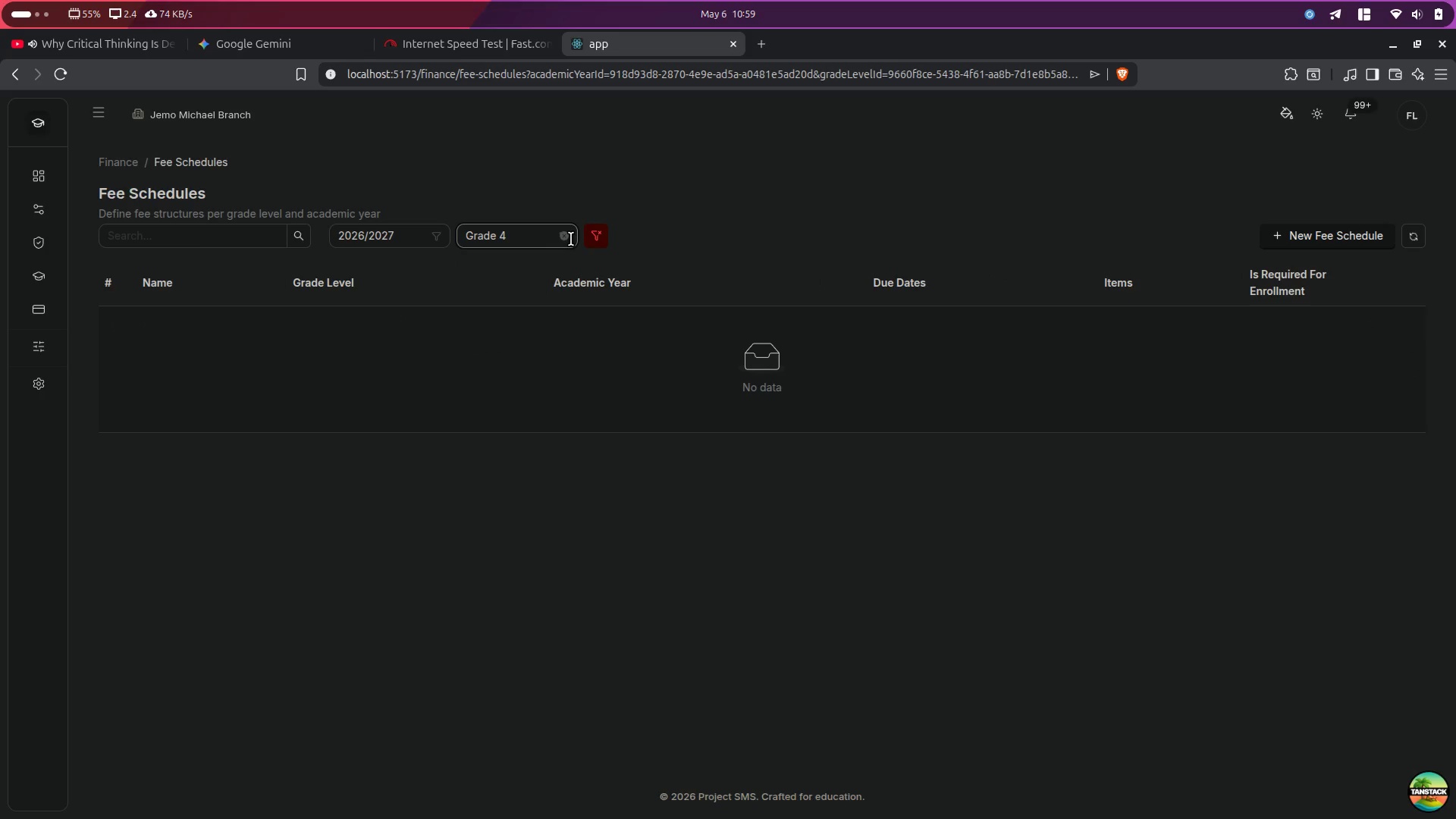 
left_click([563, 237])
 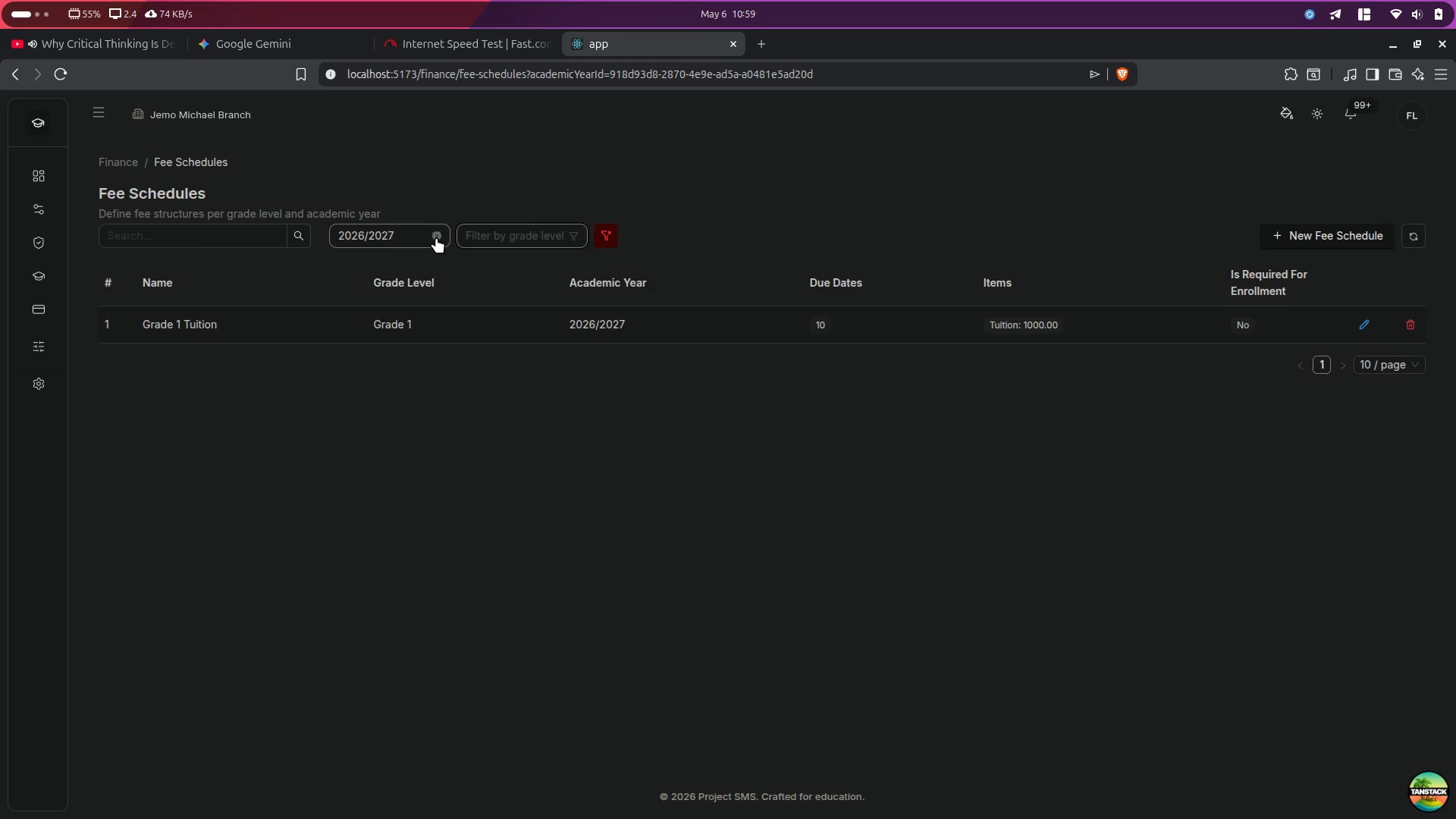 
left_click([436, 237])
 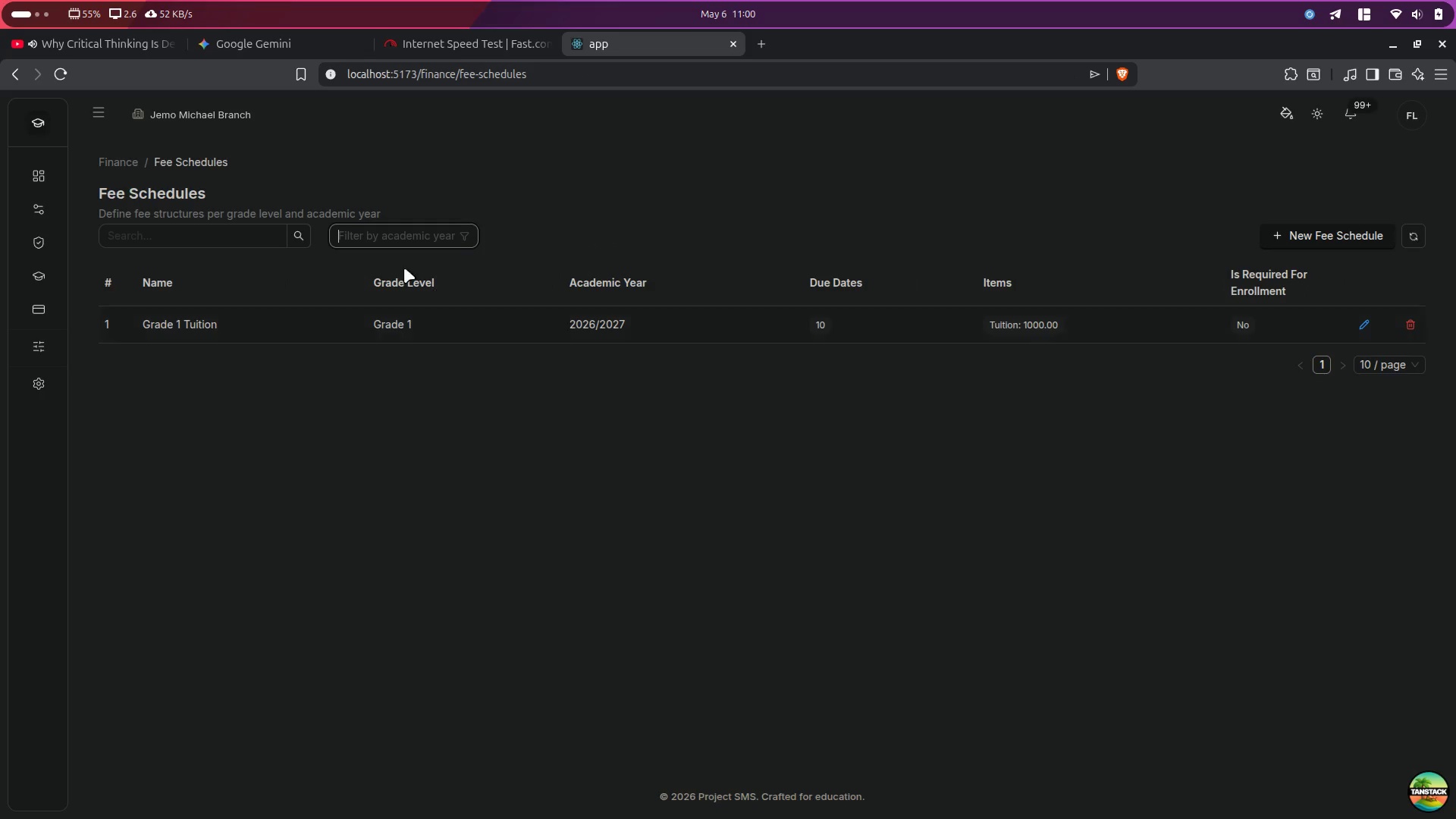 
left_click([393, 225])
 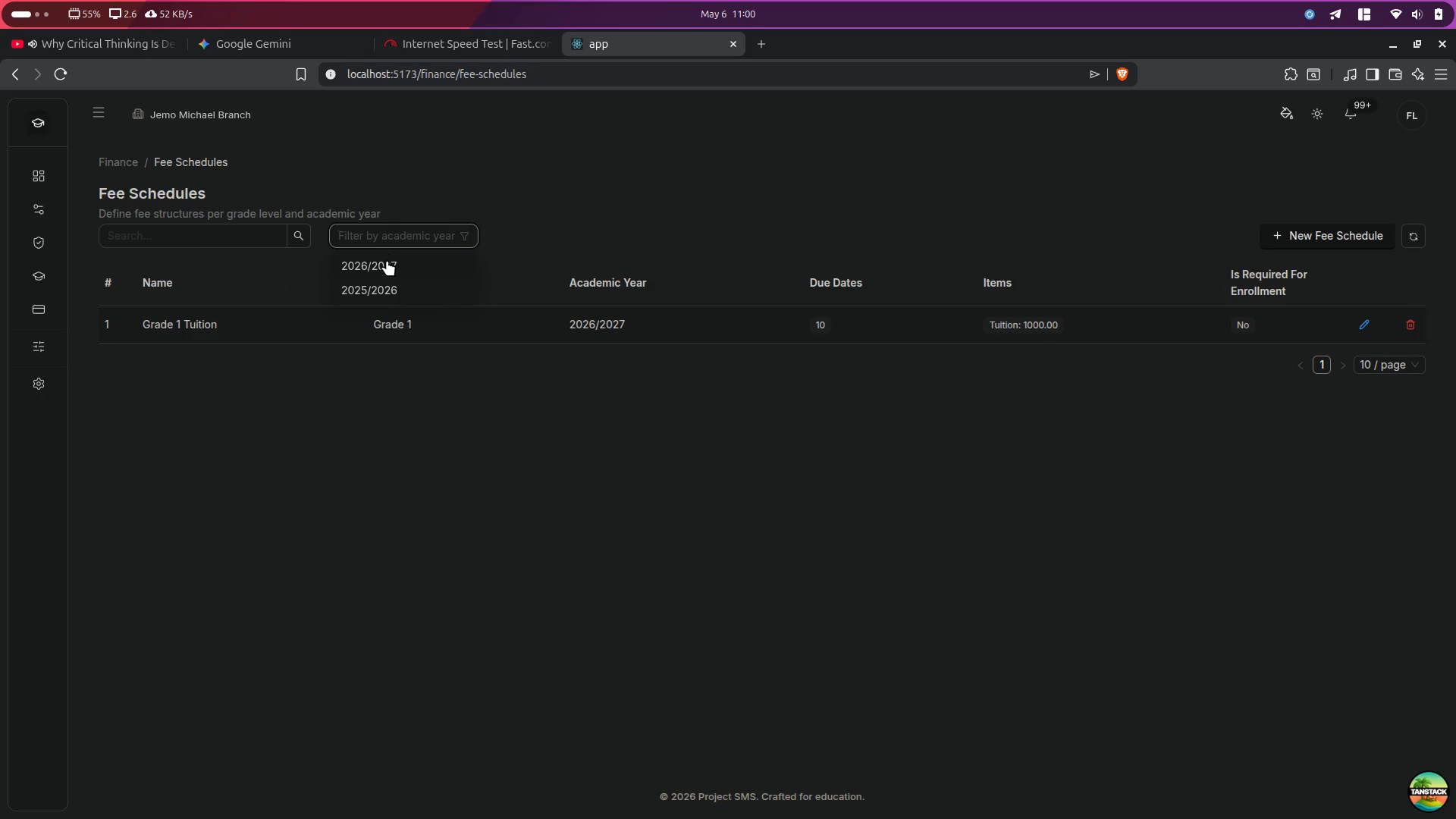 
double_click([387, 260])
 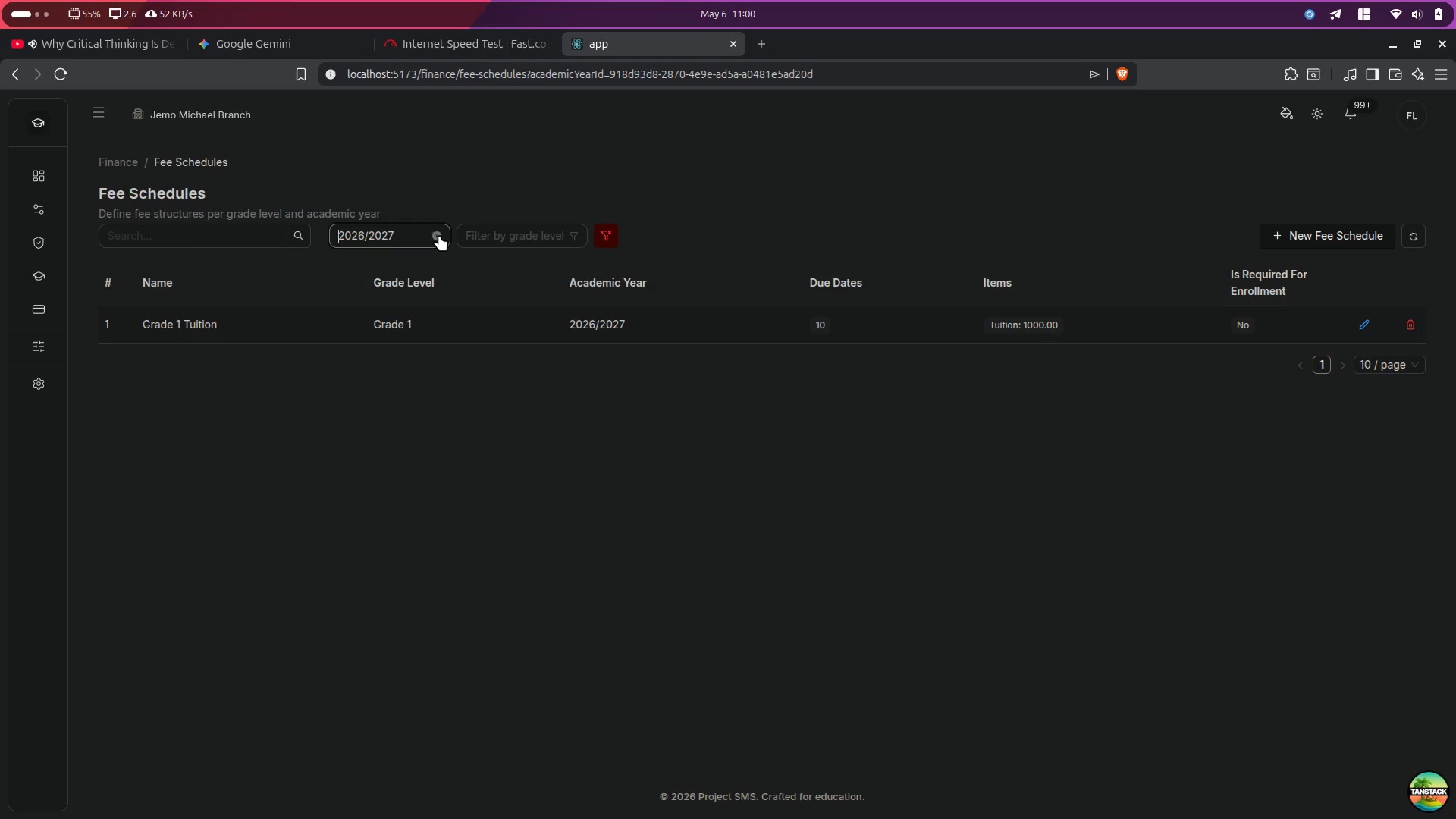 
left_click([479, 233])
 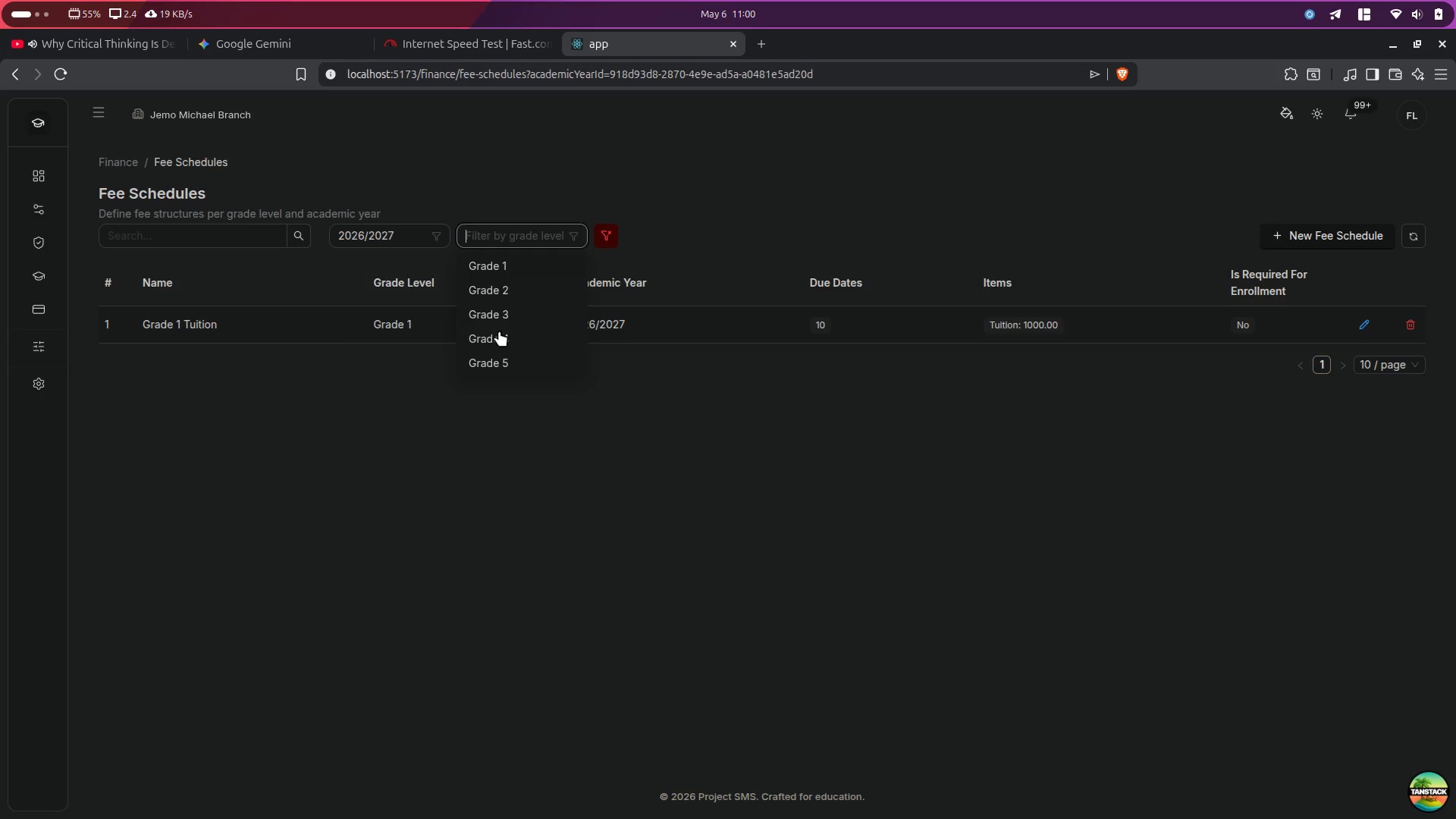 
left_click([501, 332])
 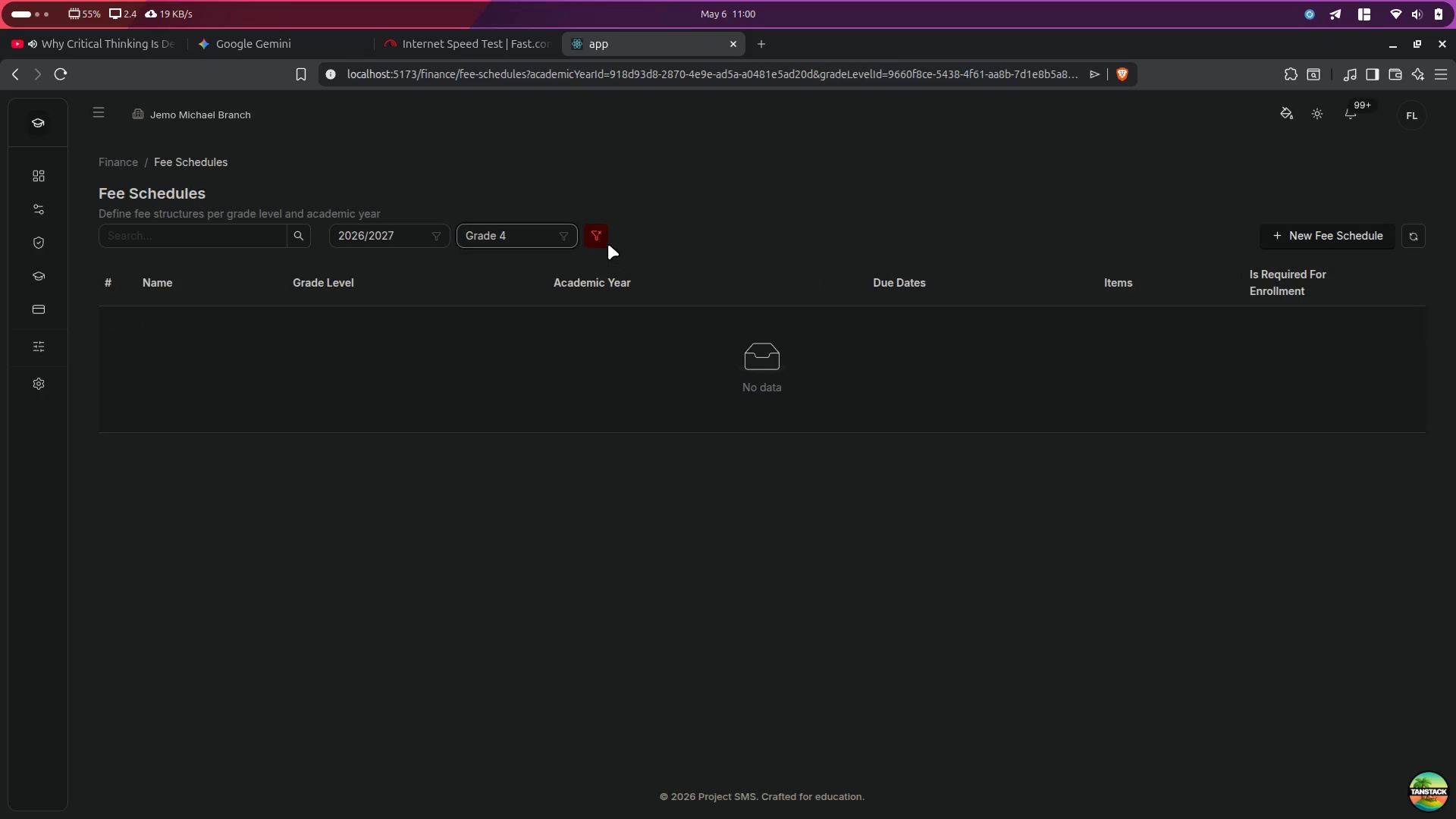 
left_click([607, 238])
 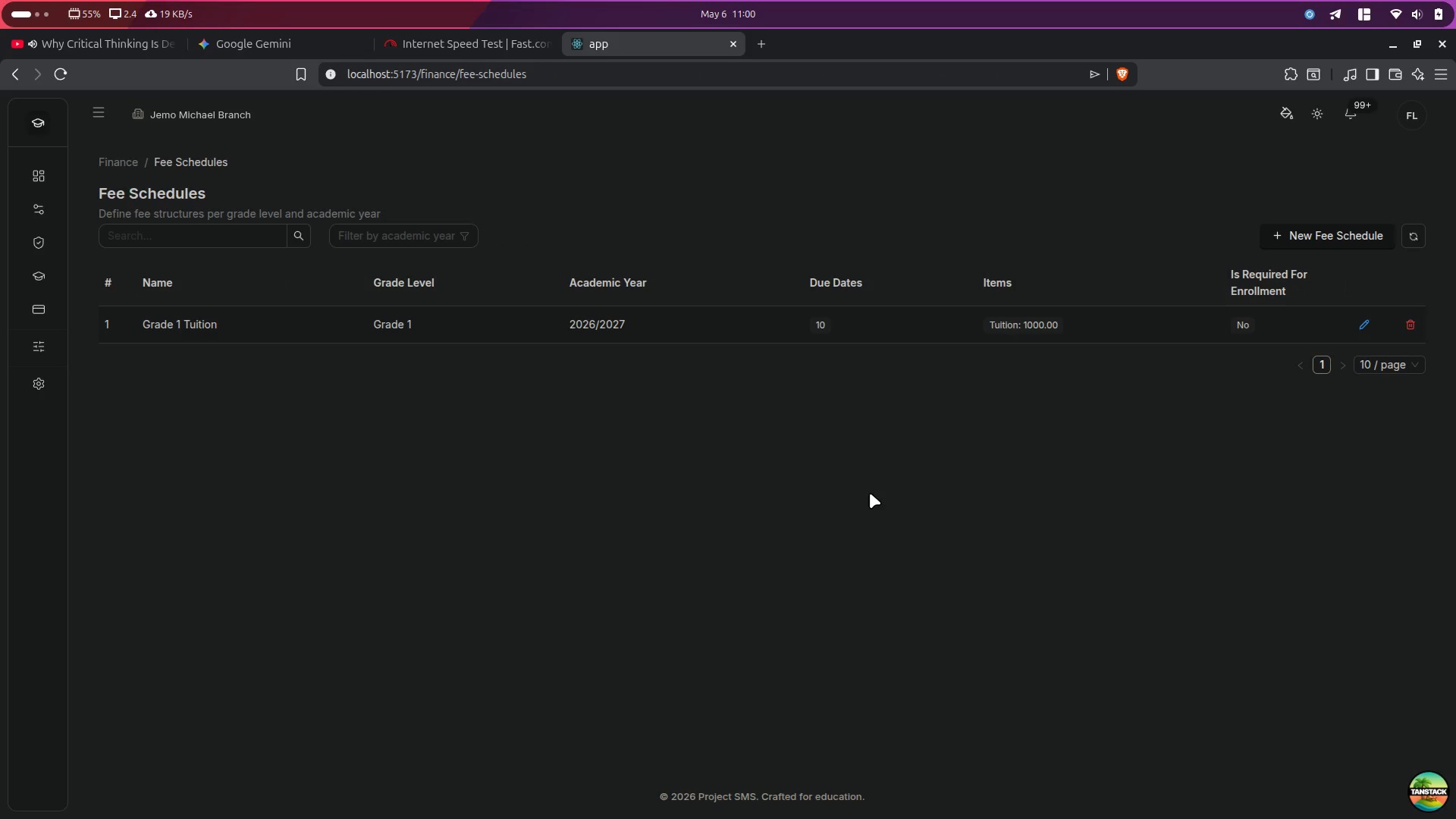 
key(Alt+Control+AltLeft)
 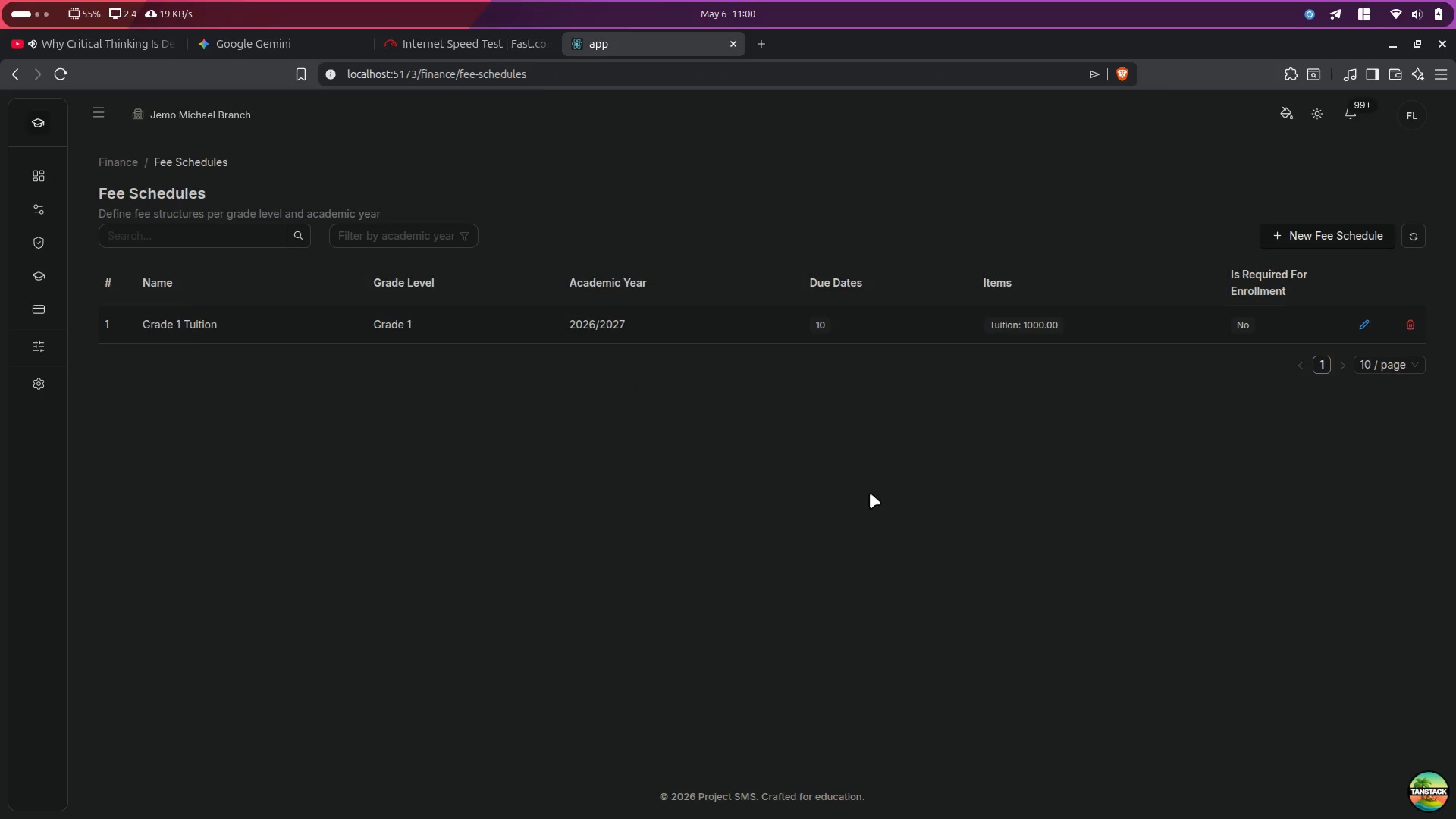 
key(Alt+Control+ArrowRight)
 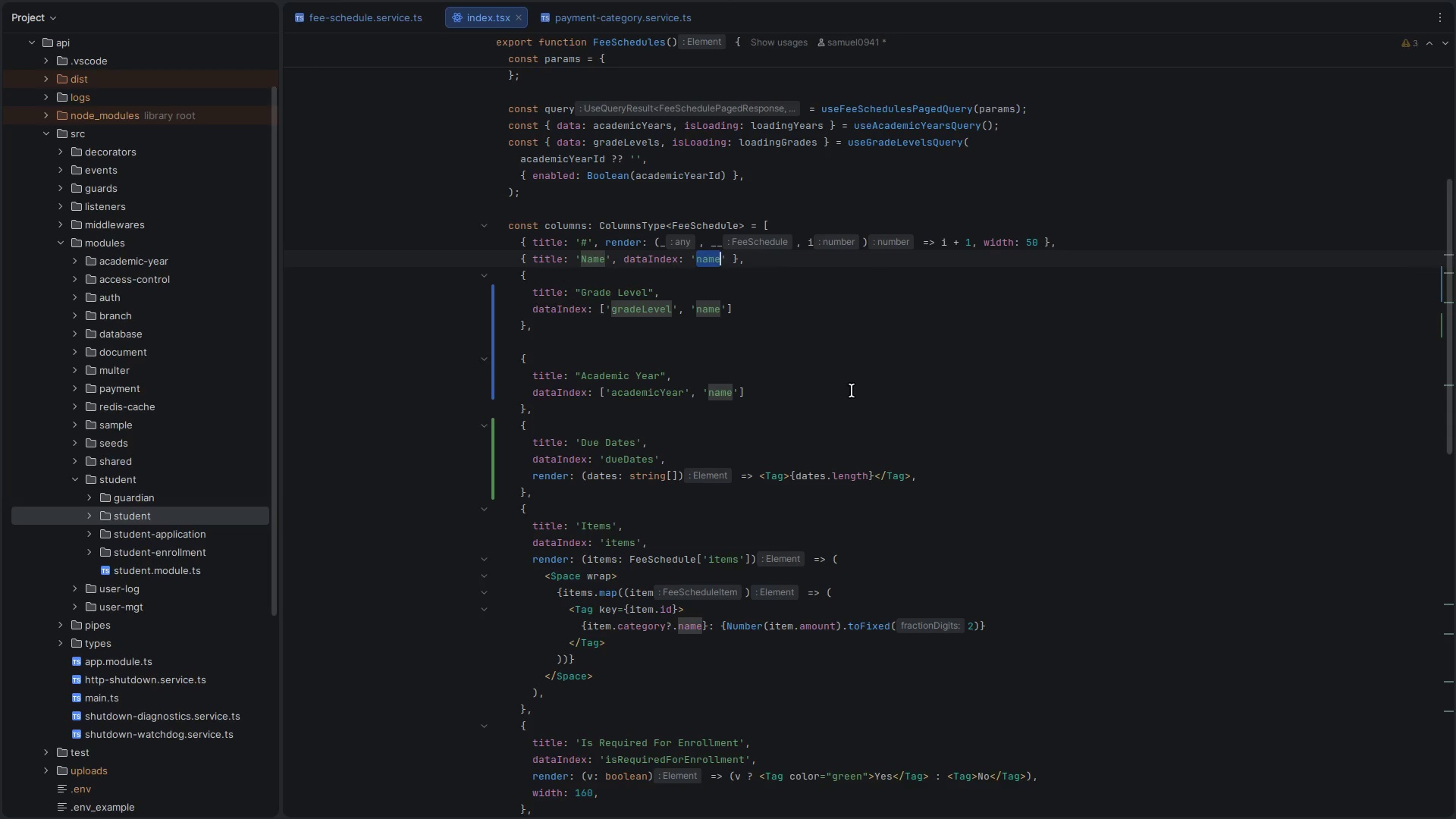 
key(Control+ControlLeft)
 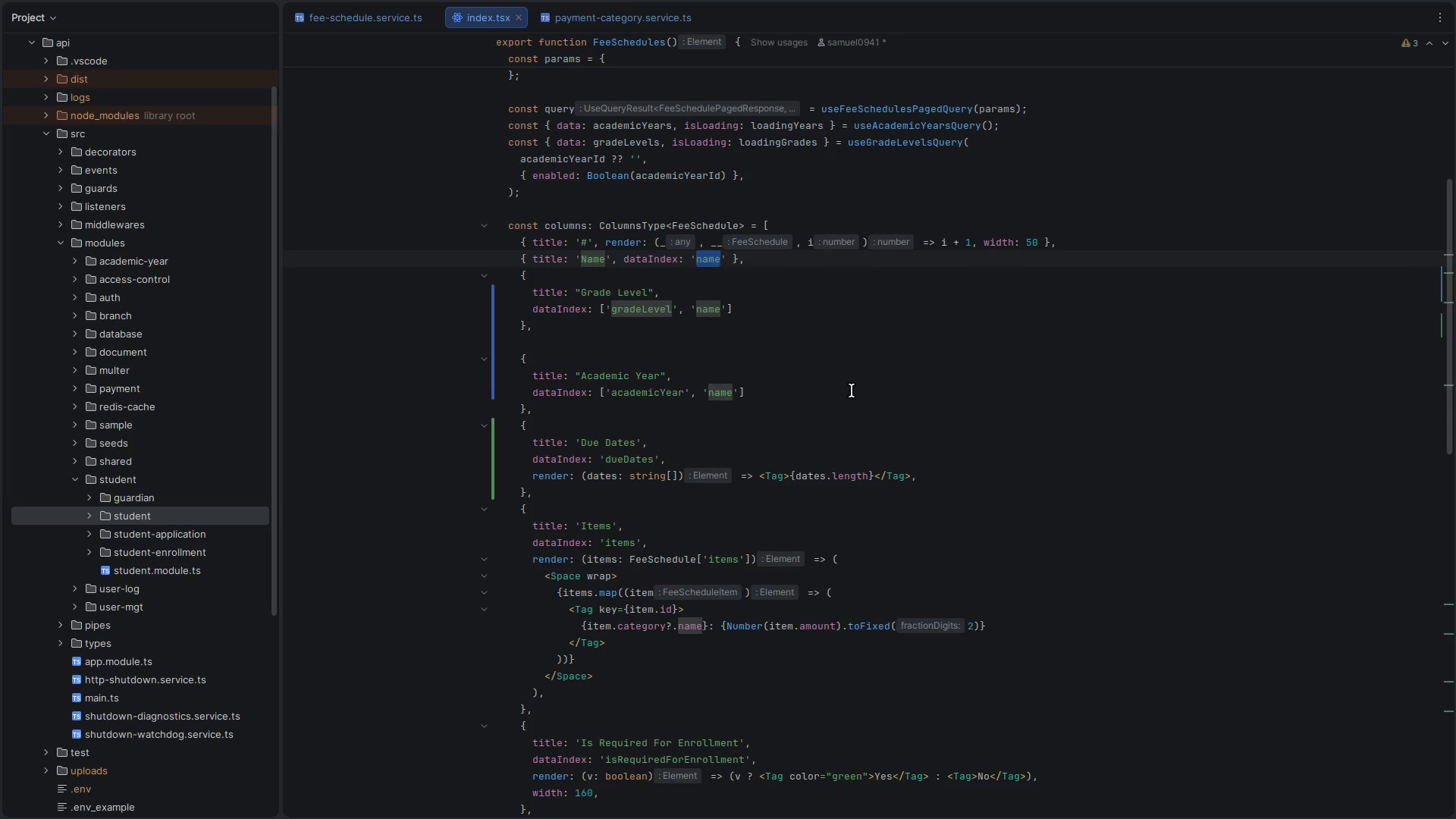 
key(Alt+Control+ArrowLeft)
 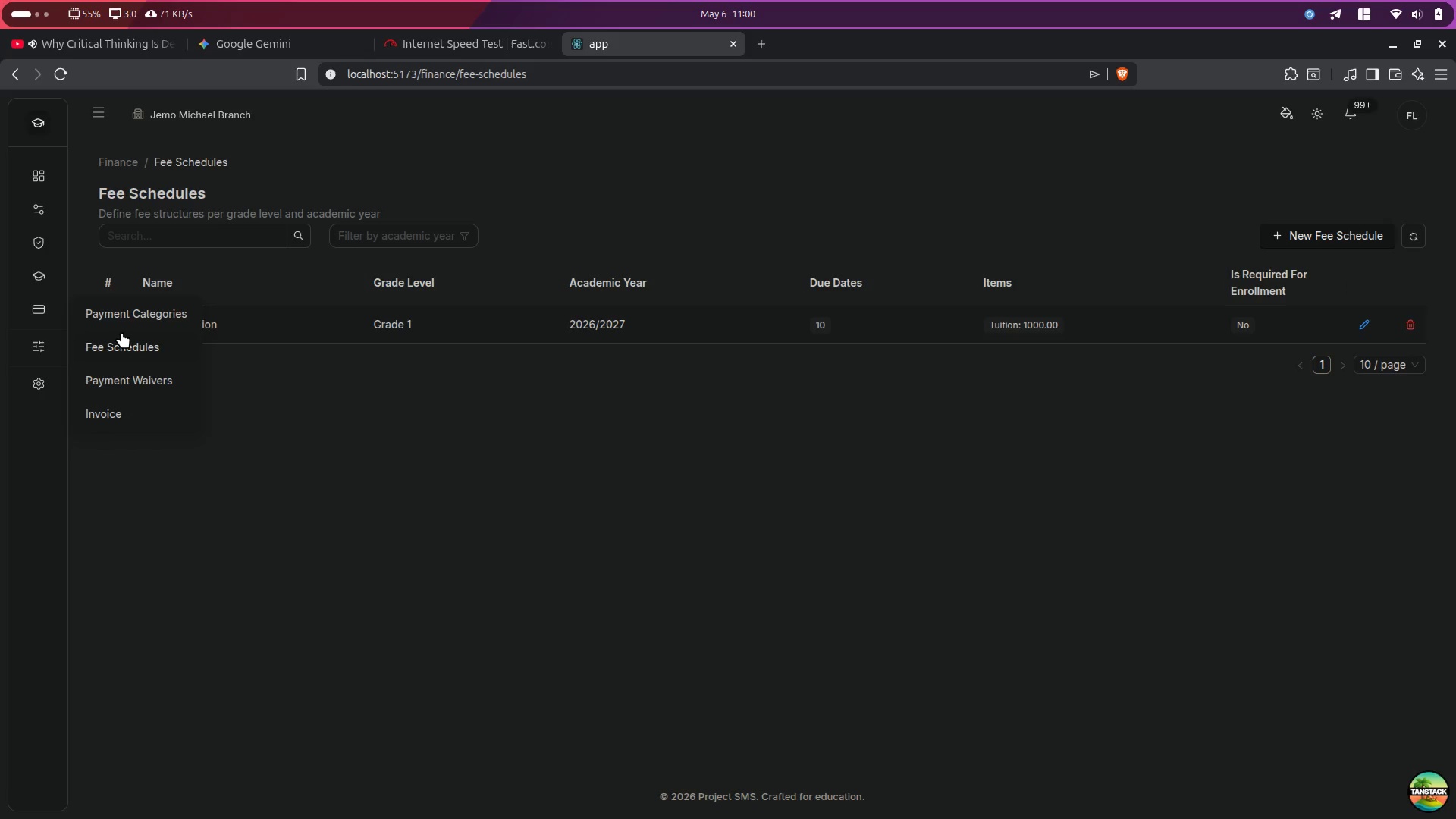 
wait(5.31)
 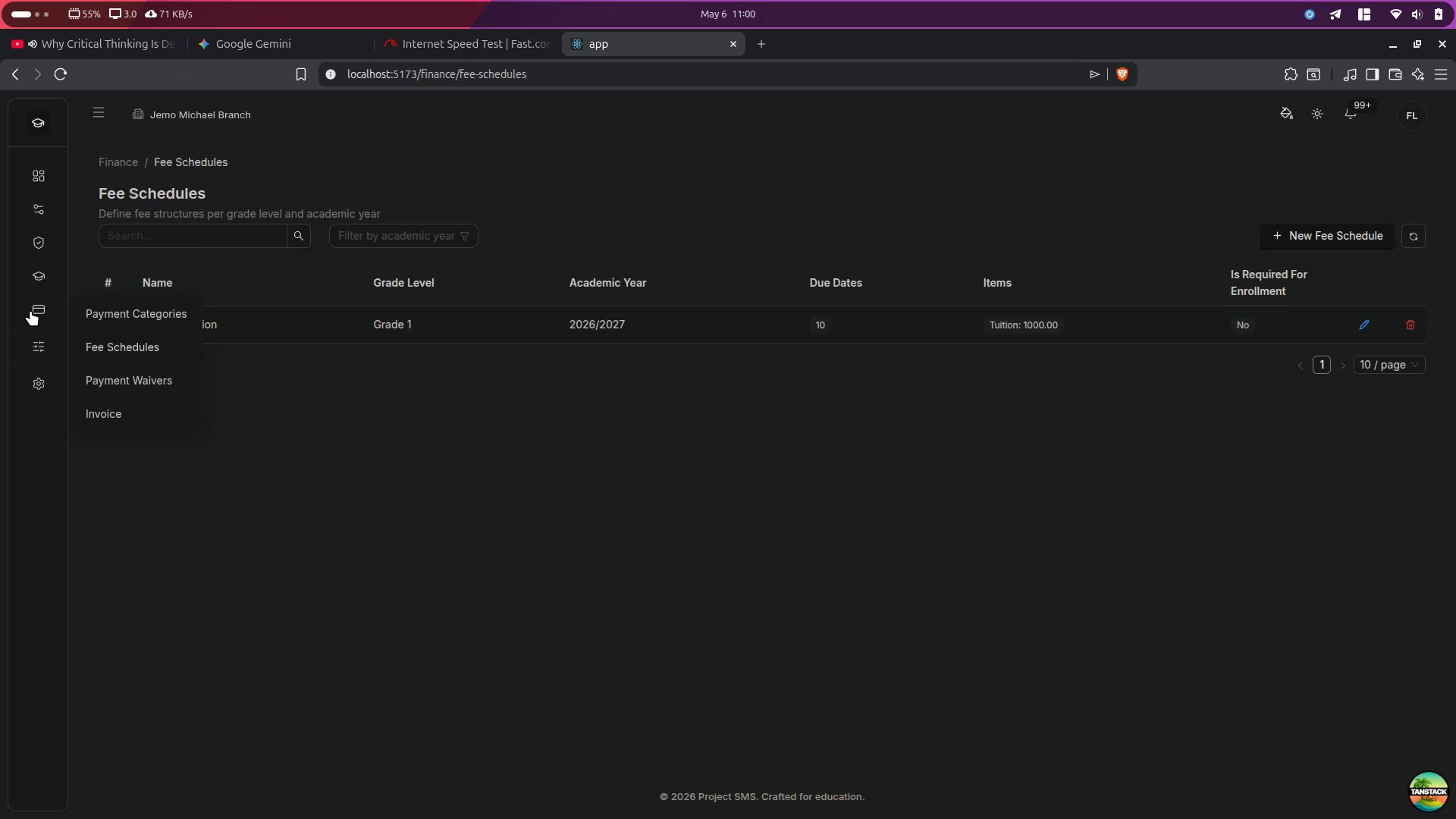 
left_click([127, 383])
 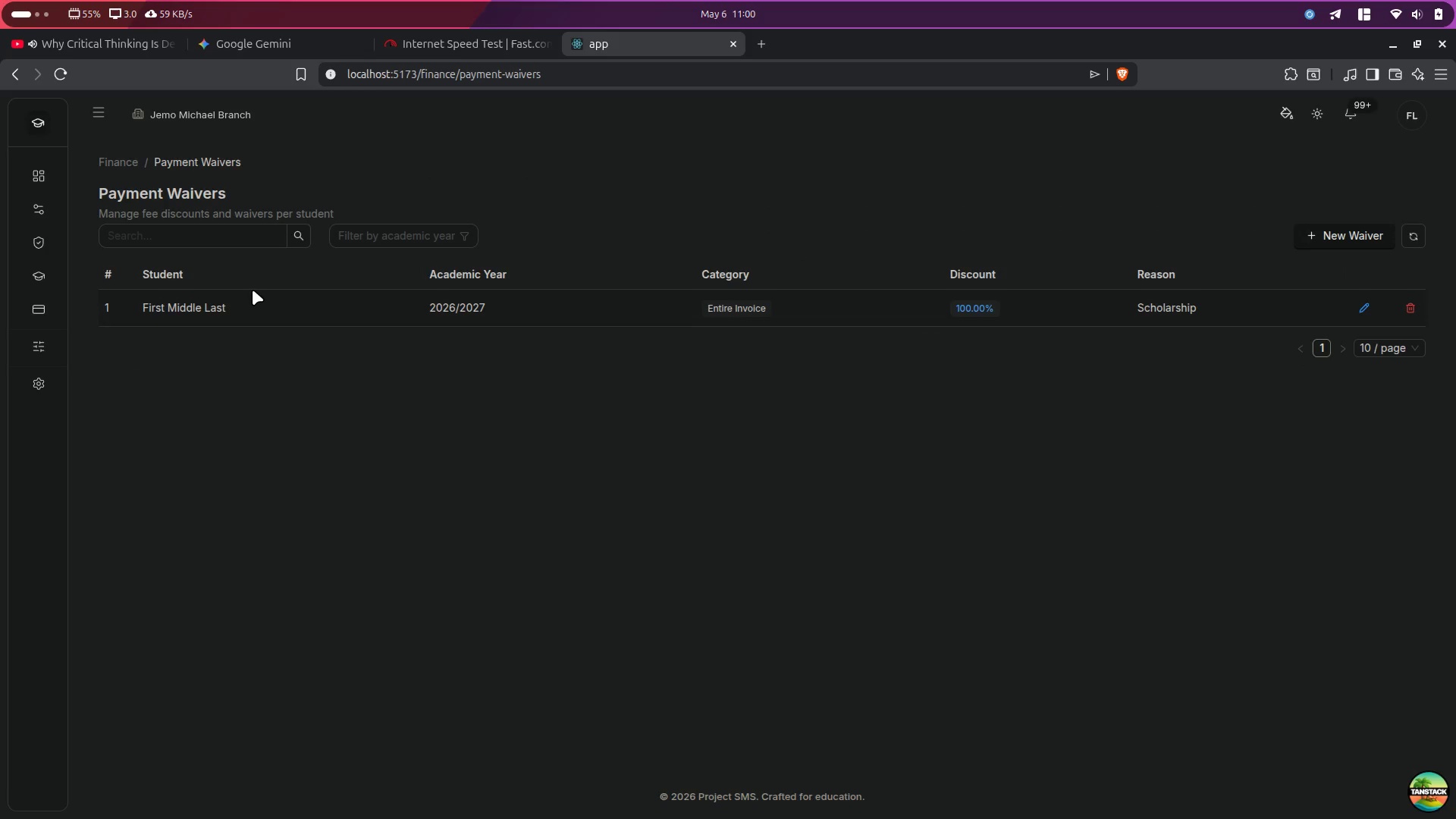 
left_click([221, 235])
 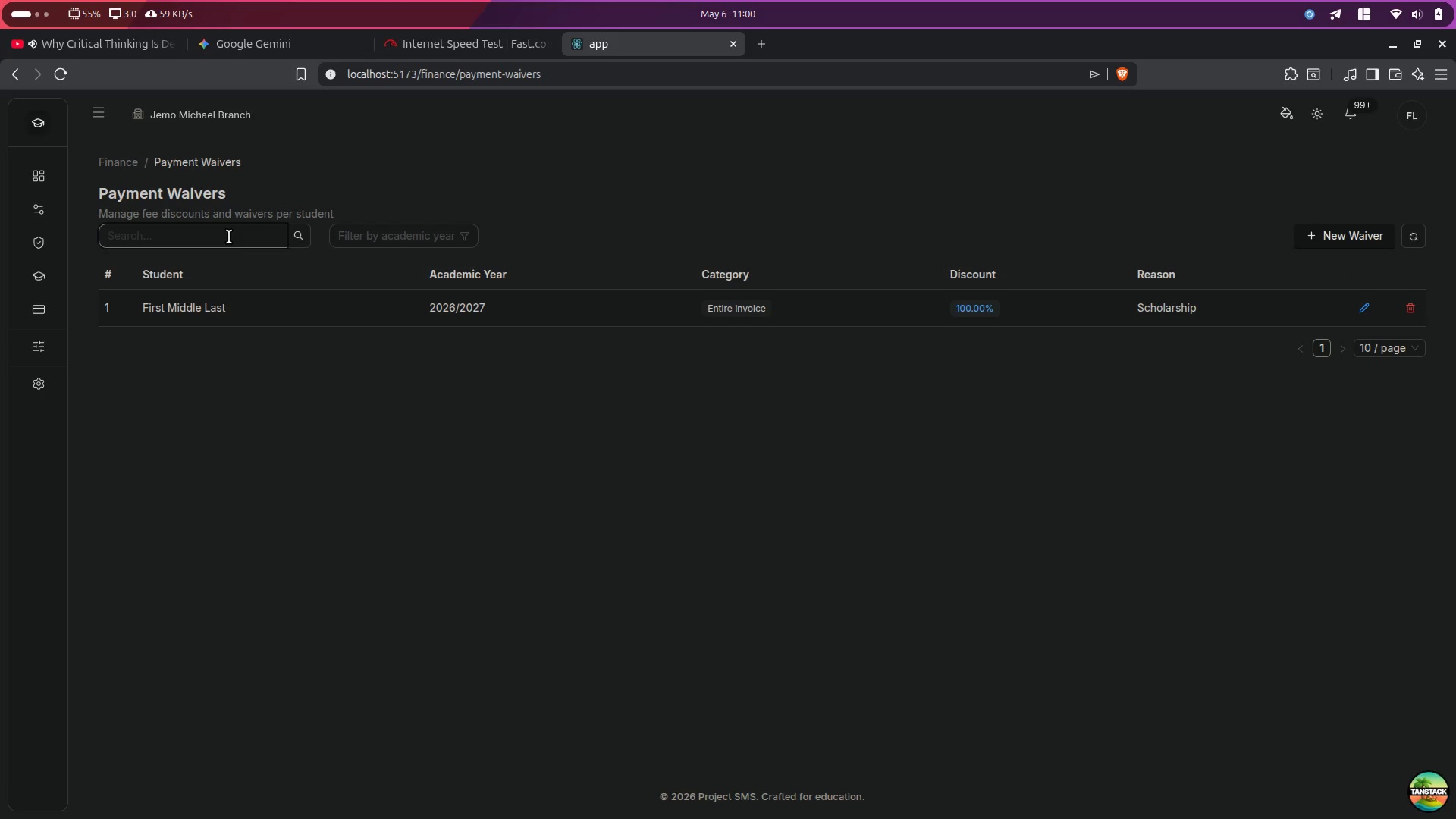 
type(first mi)
 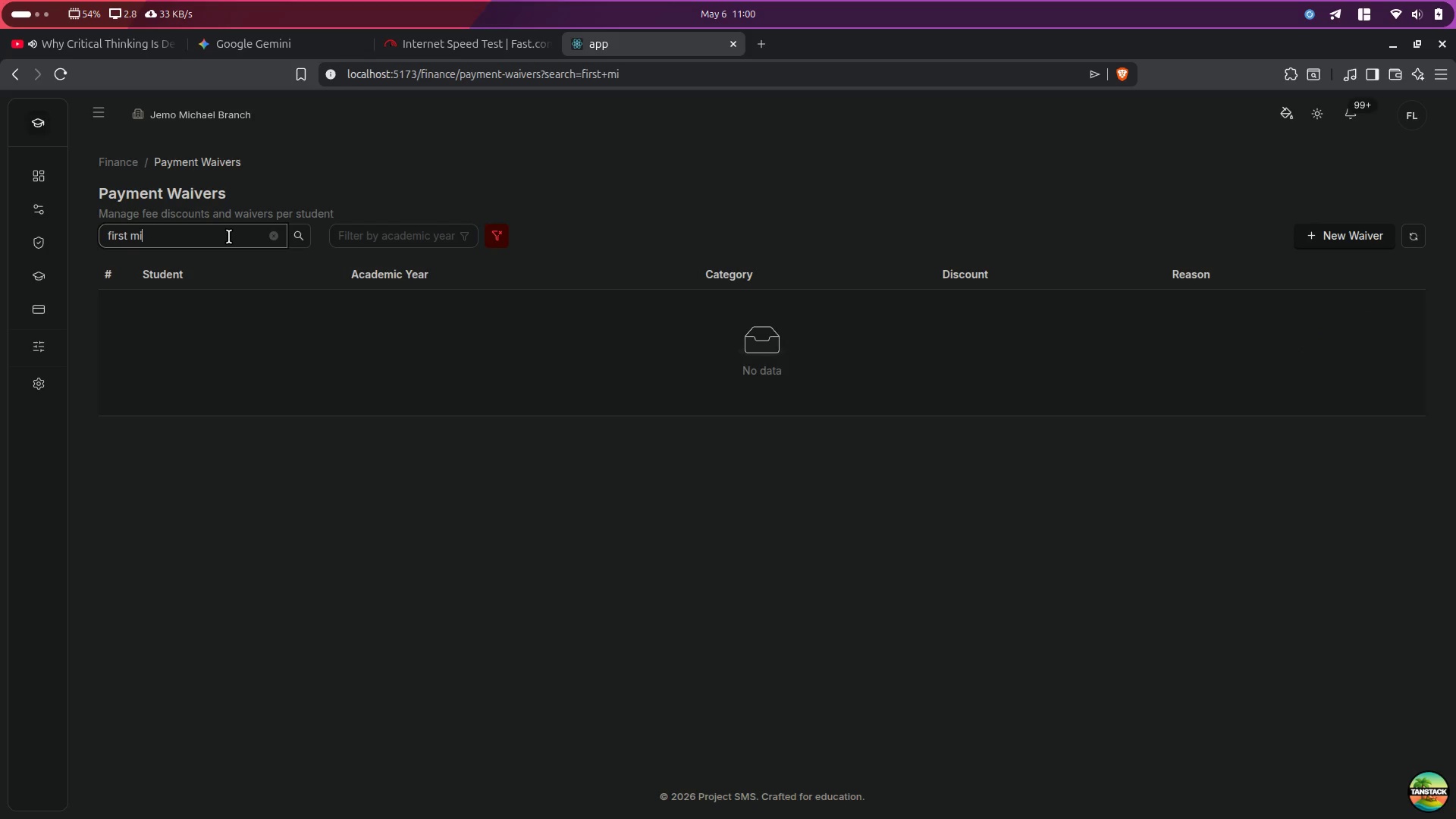 
key(Control+ControlLeft)
 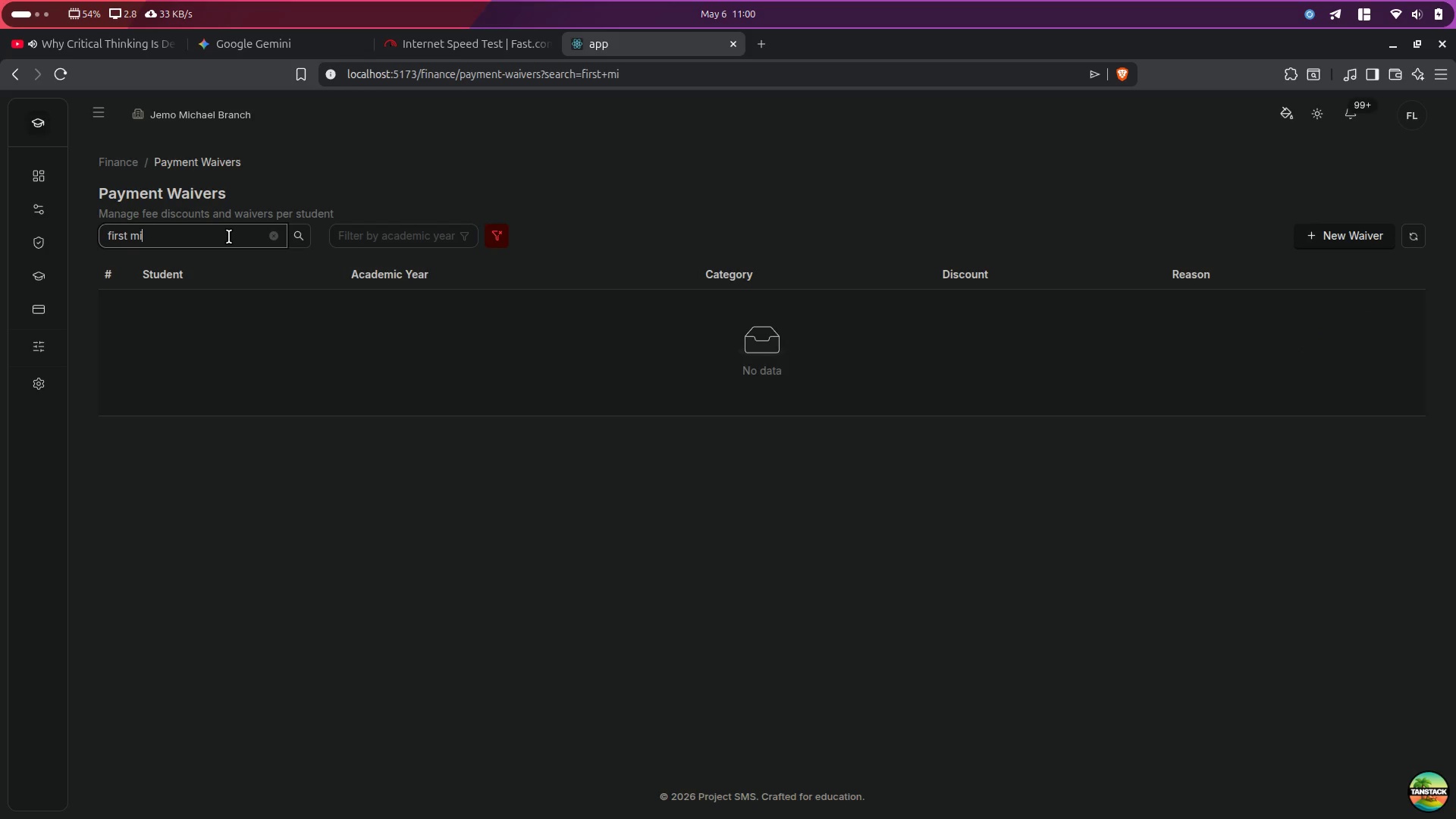 
key(Control+A)
 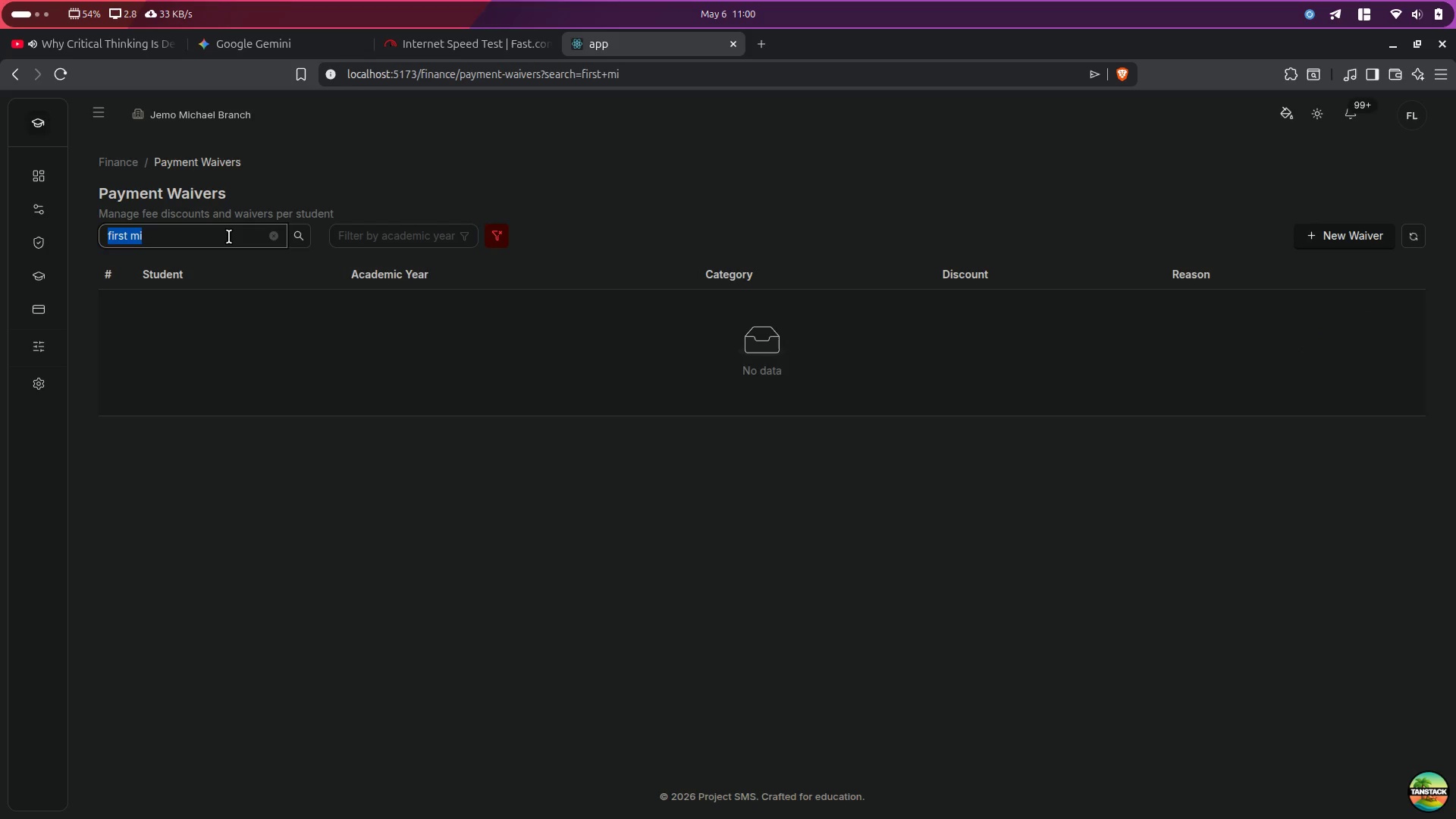 
type(middle)
 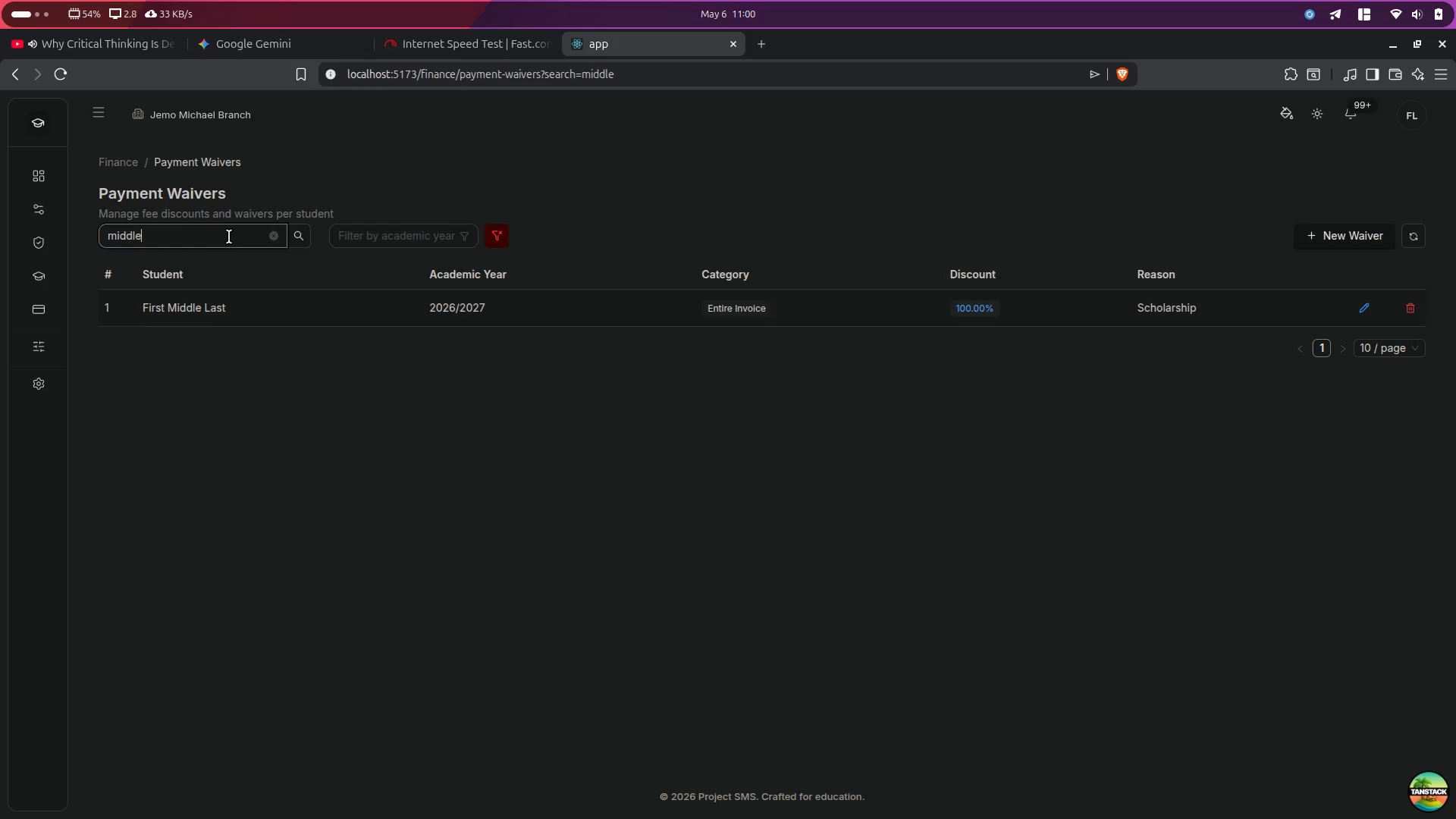 
key(Control+ControlLeft)
 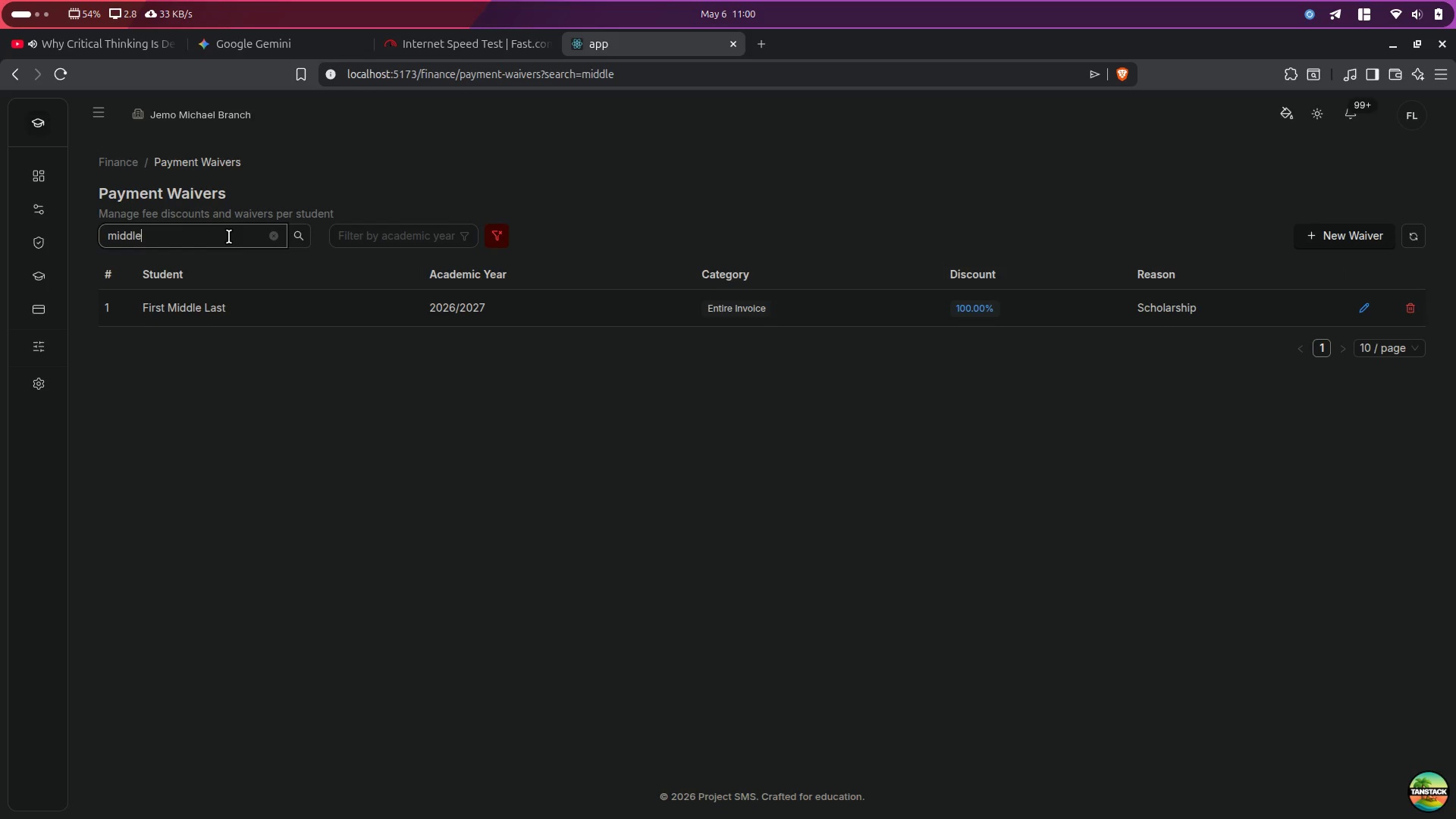 
key(Control+A)
 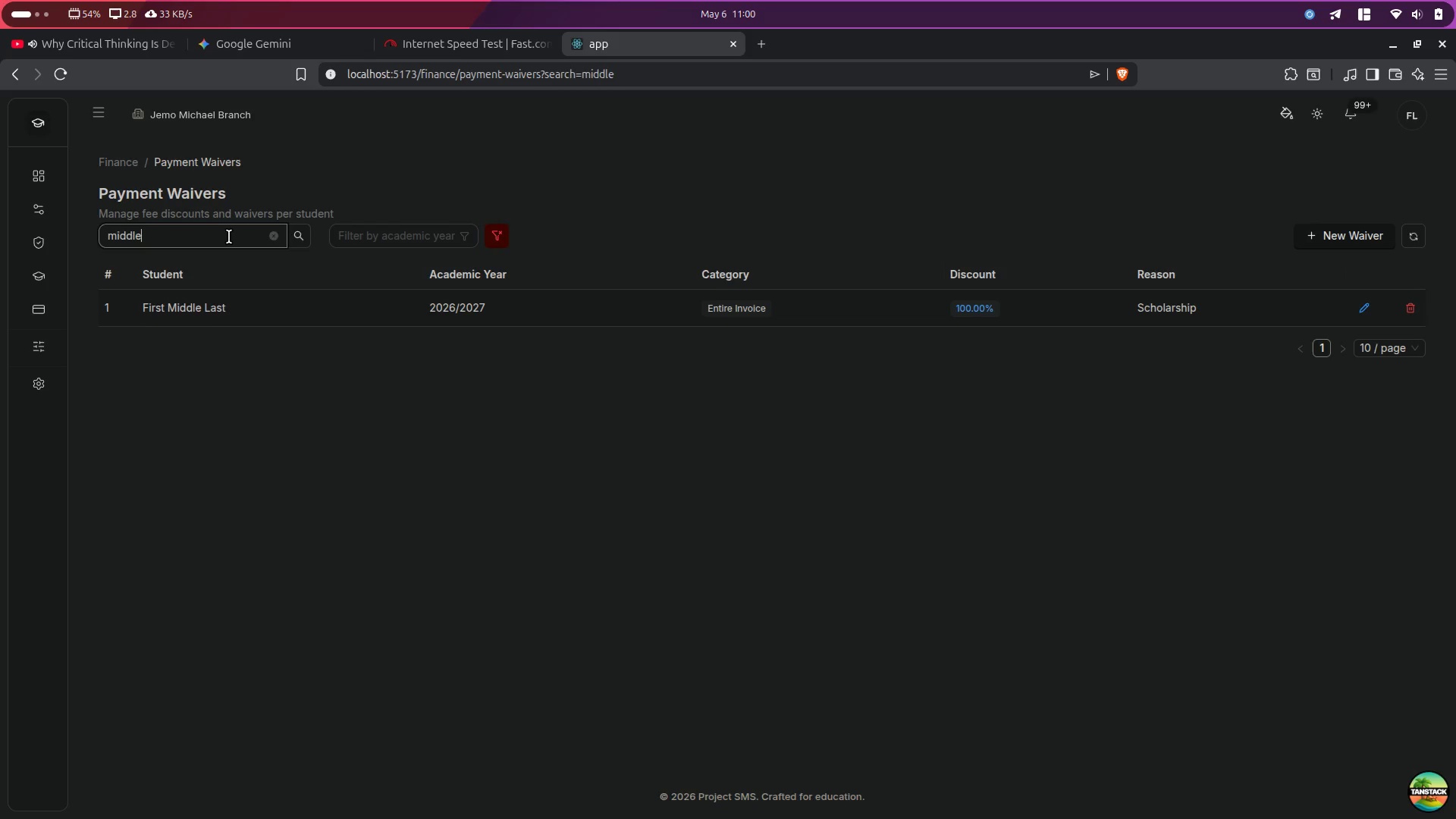 
key(Control+Backspace)
 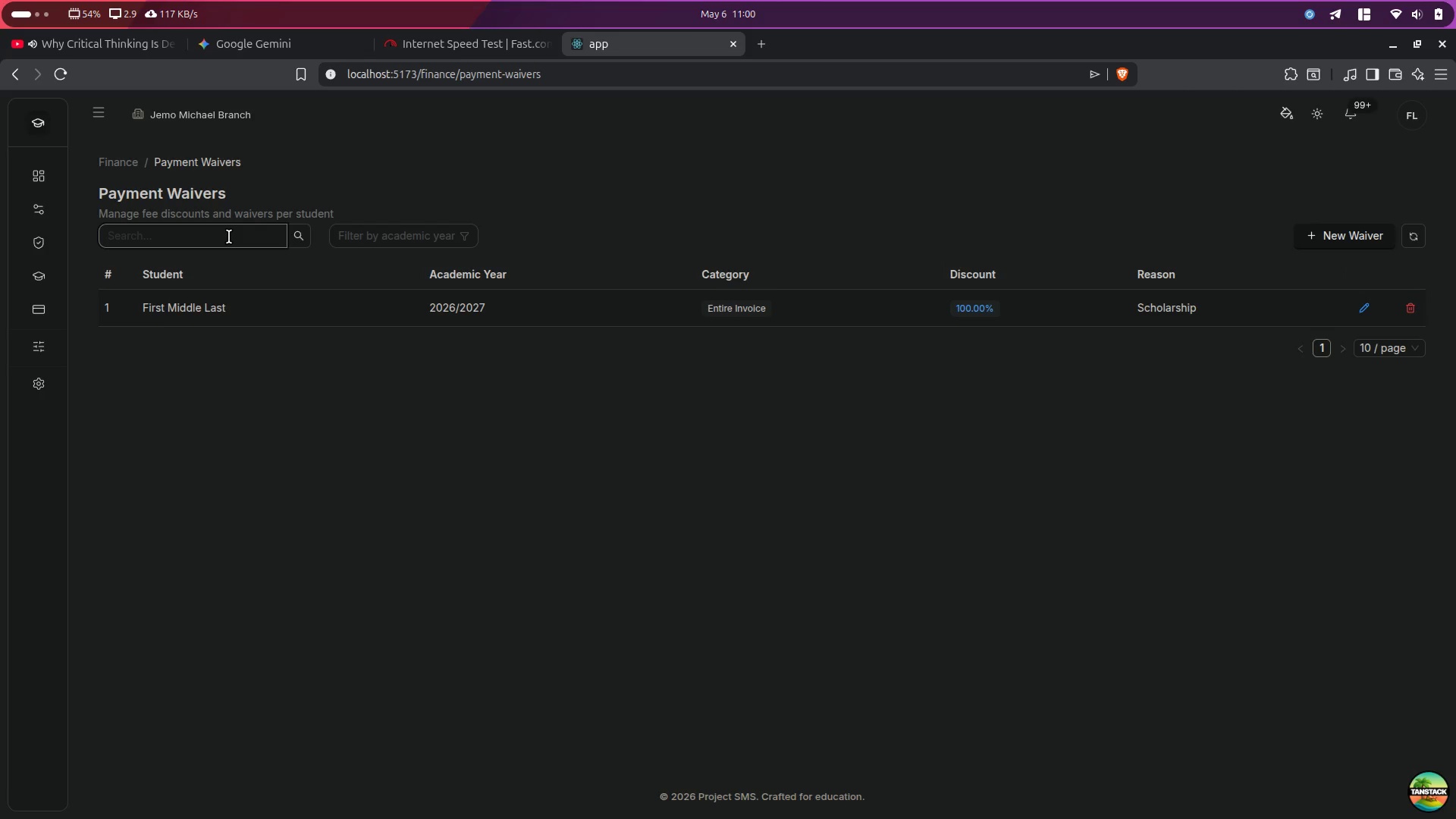 
key(Alt+Control+ArrowRight)
 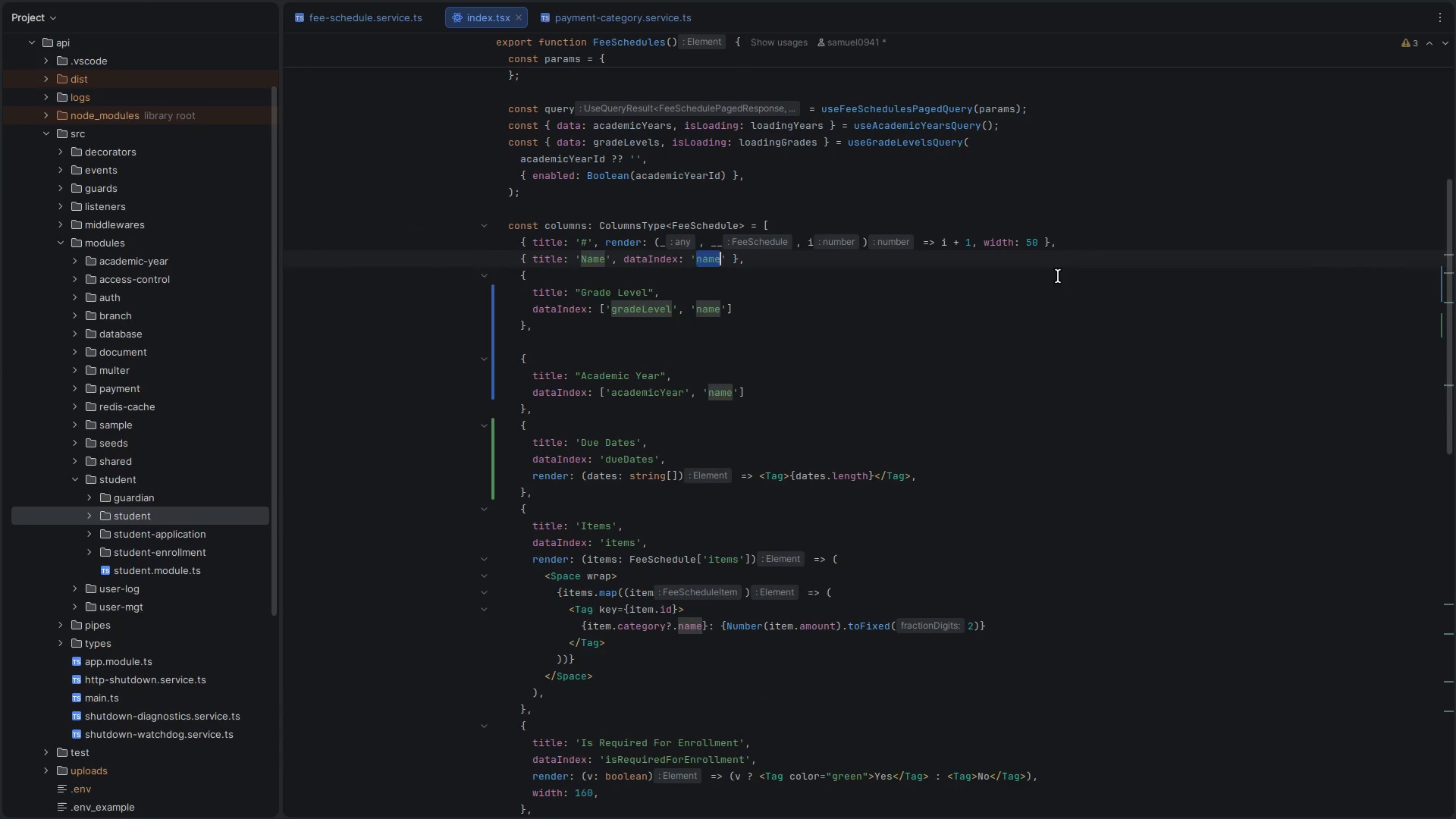 
key(Alt+Control+ArrowLeft)
 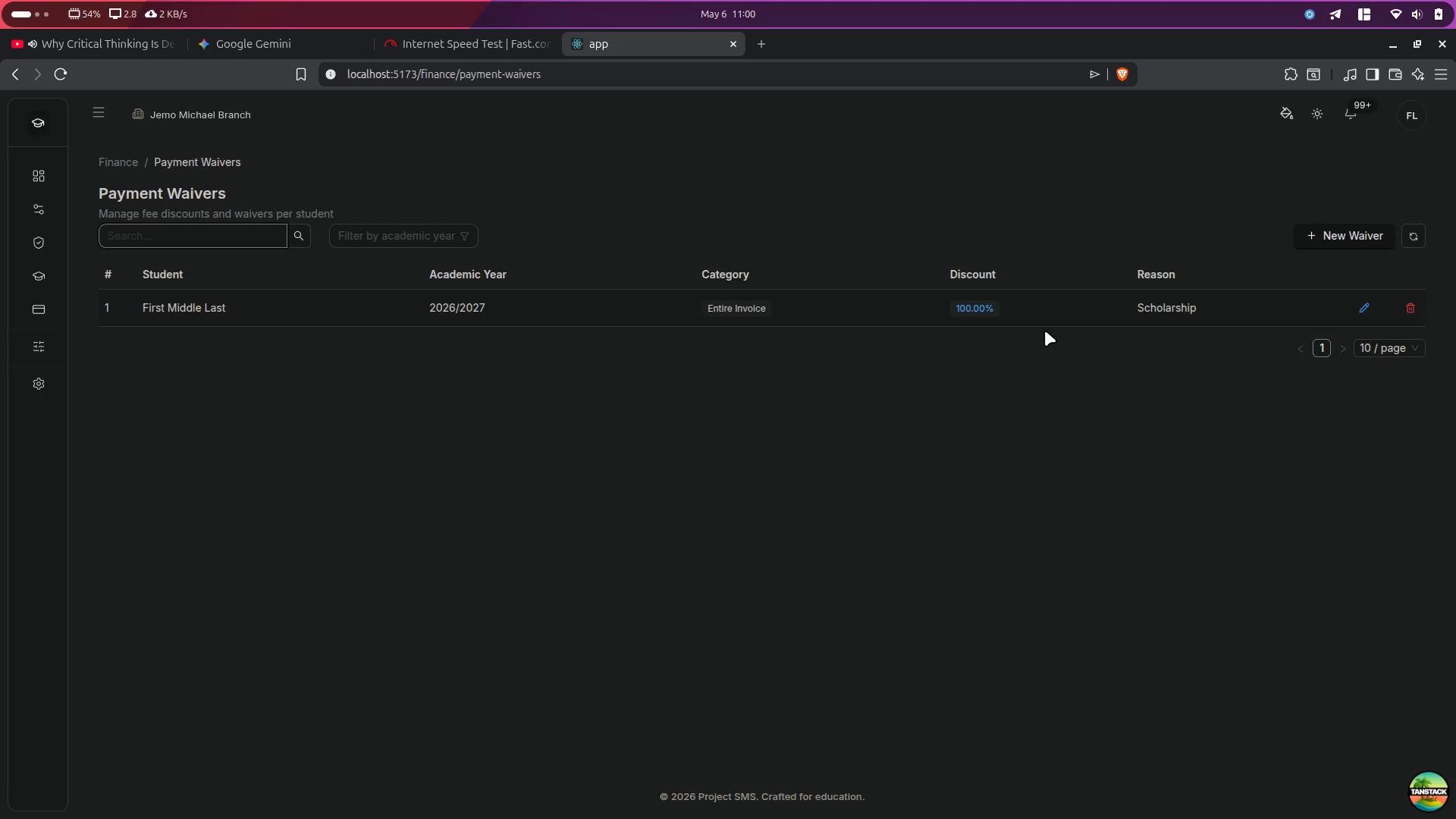 
wait(6.04)
 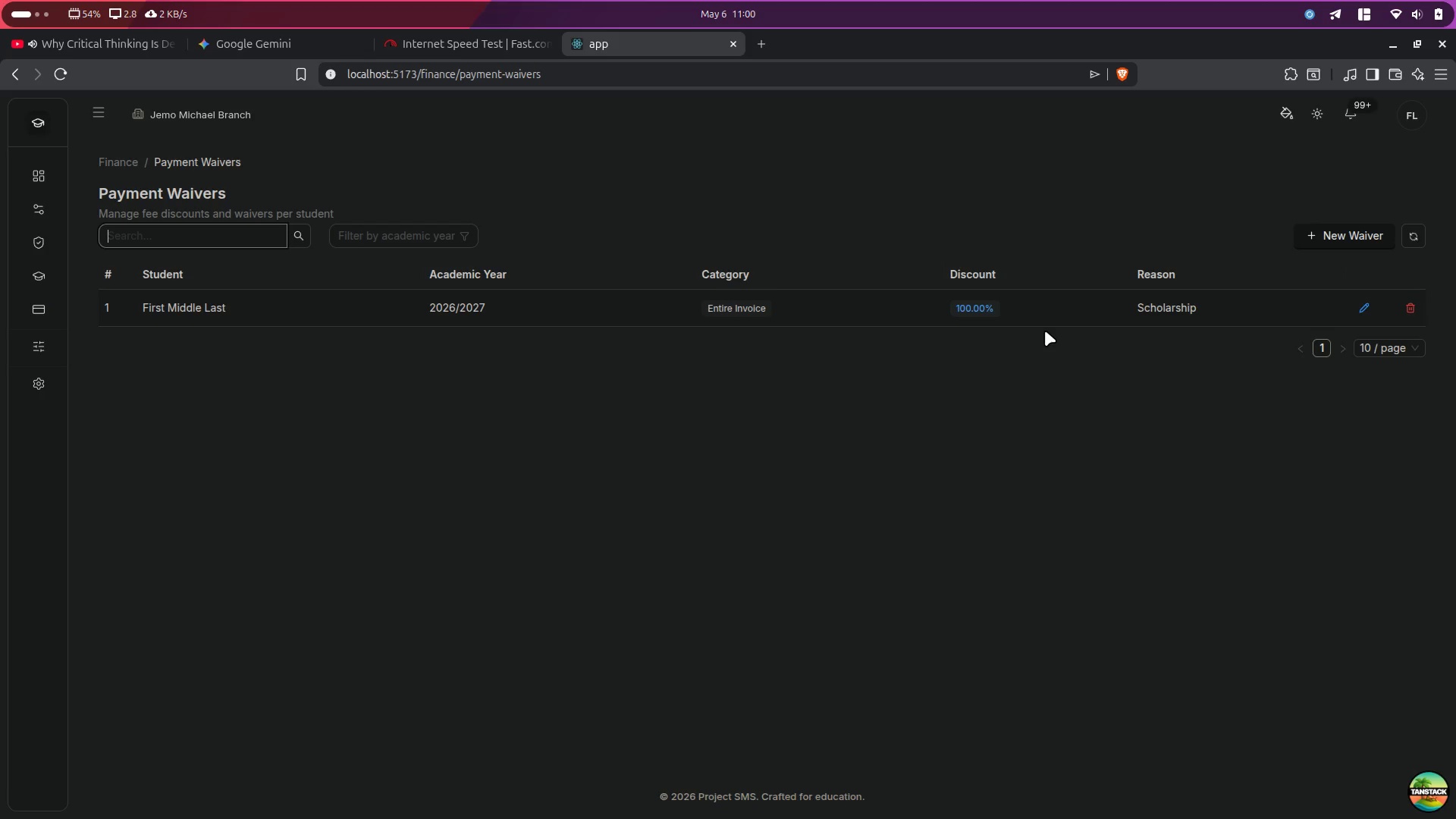 
left_click([1342, 224])
 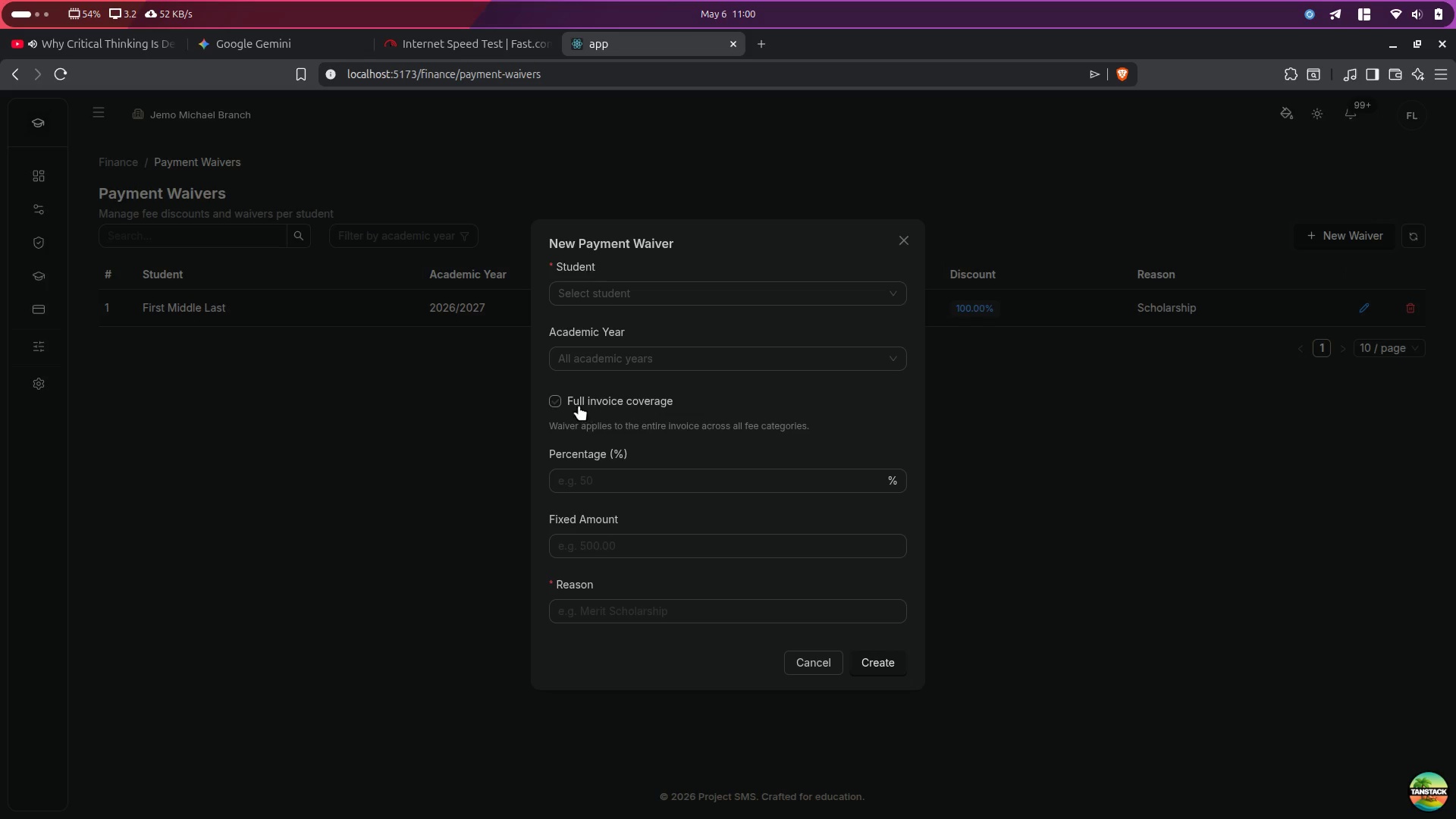 
left_click([577, 400])
 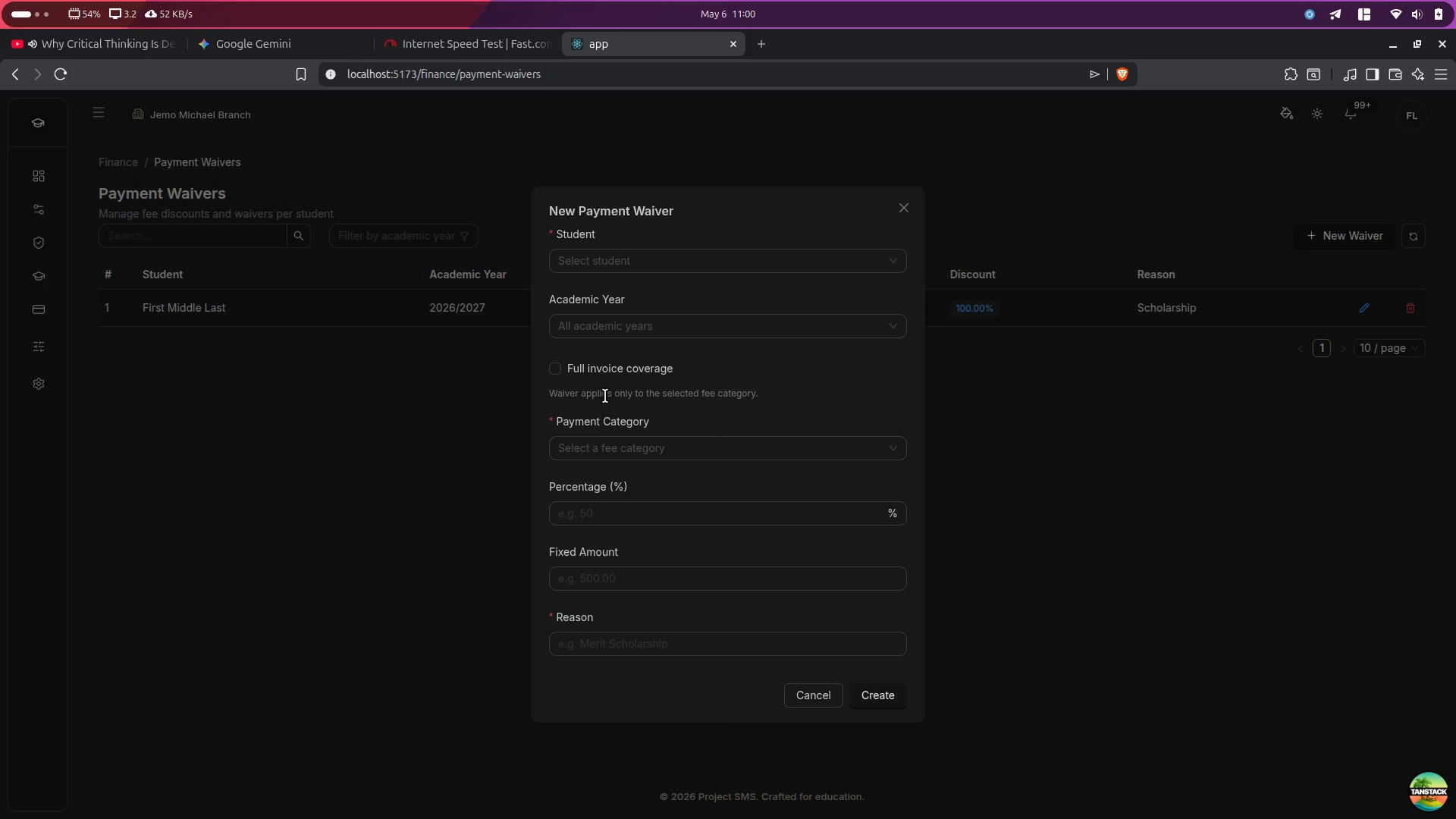 
left_click([573, 369])
 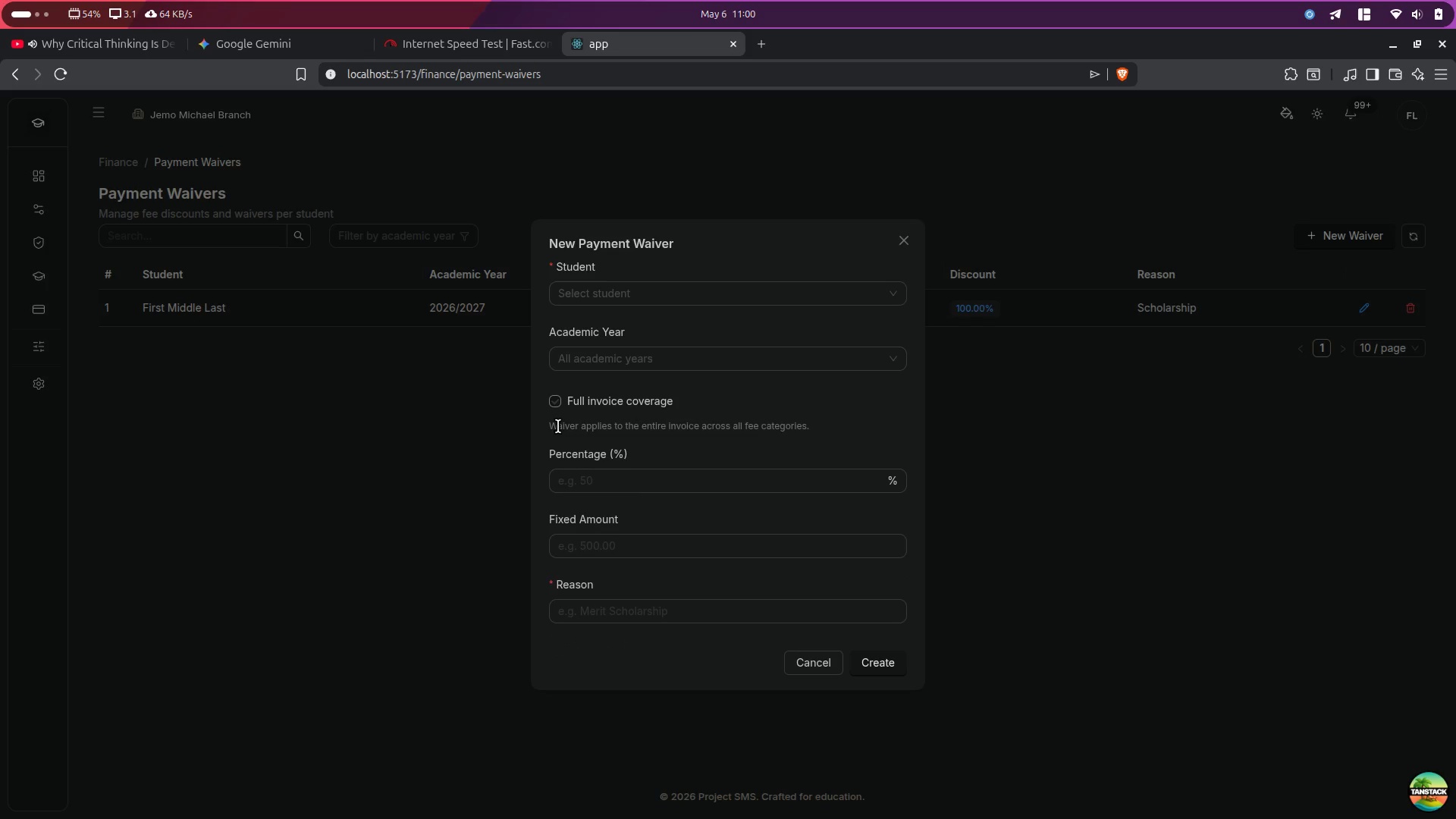 
left_click_drag(start_coordinate=[558, 426], to_coordinate=[601, 426])
 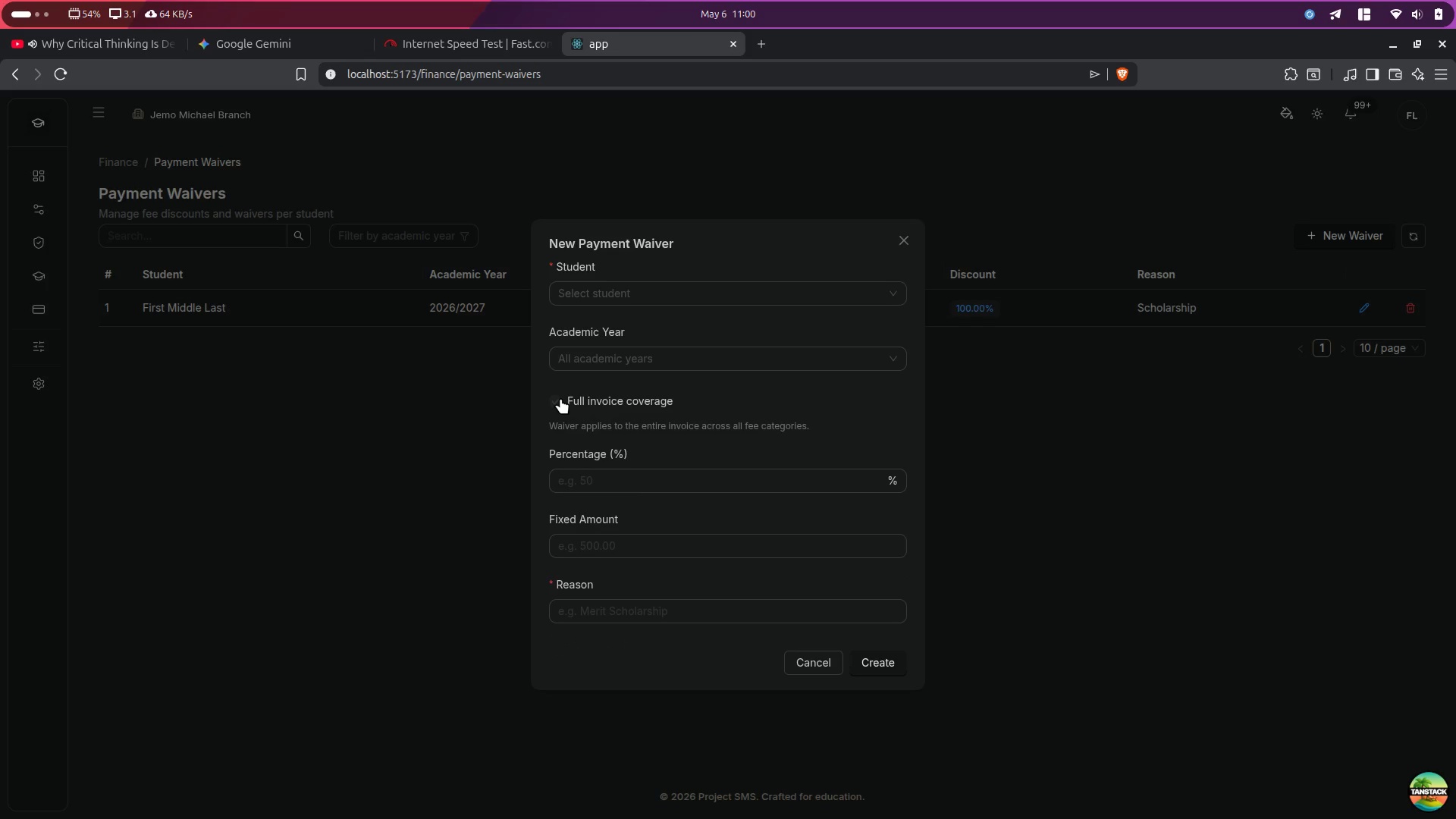 
left_click([560, 398])
 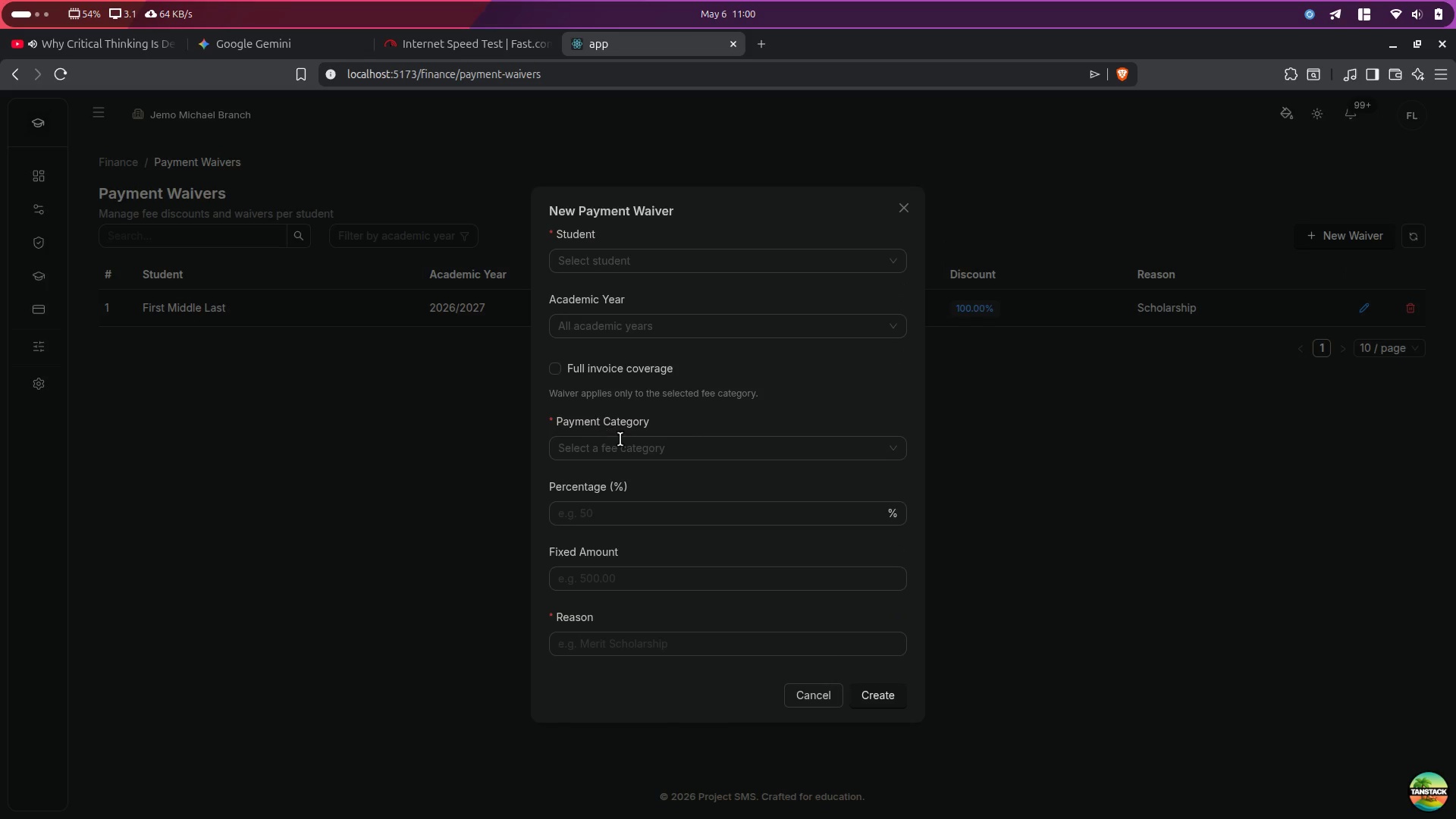 
left_click([624, 444])
 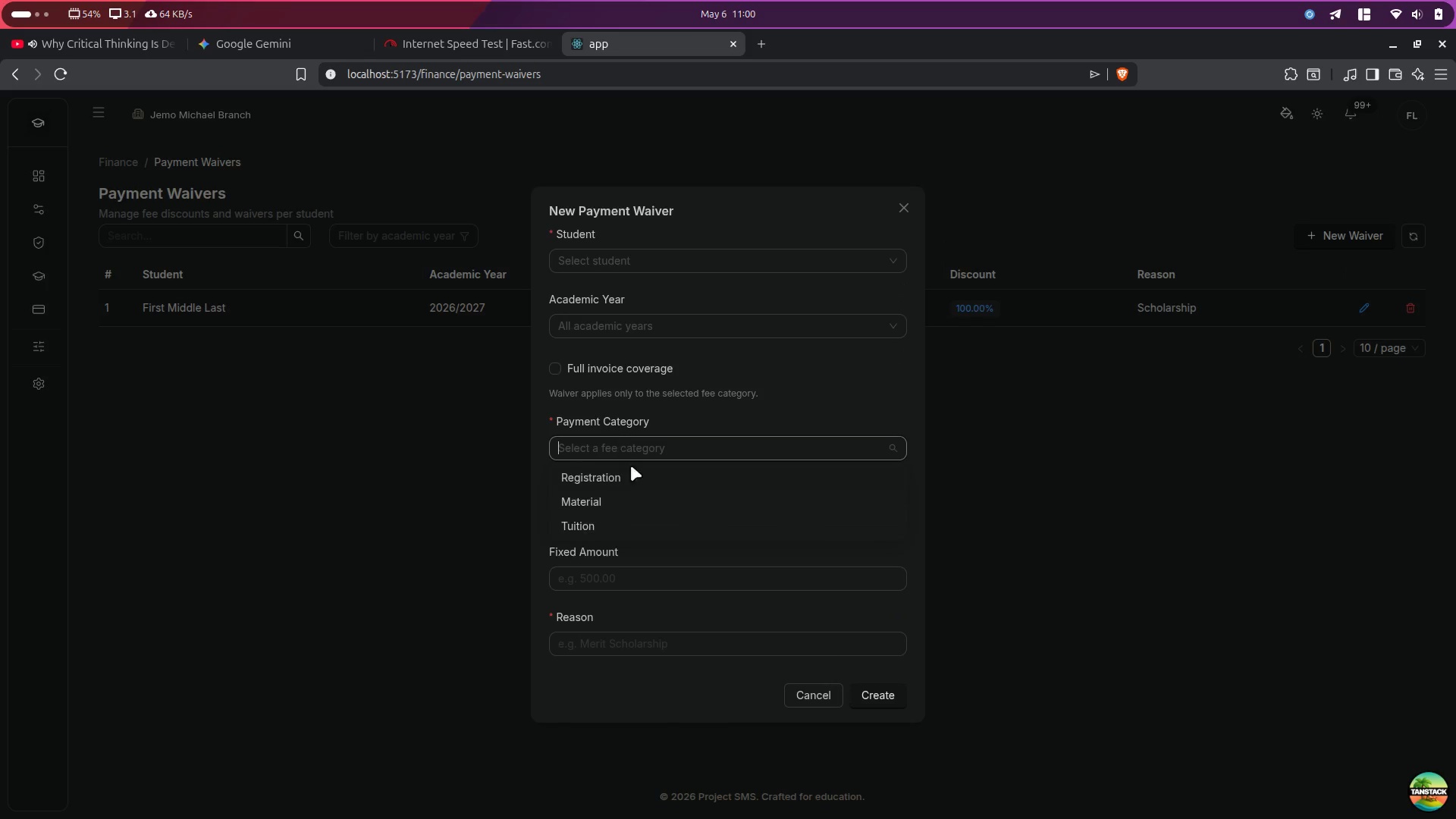 
left_click([635, 475])
 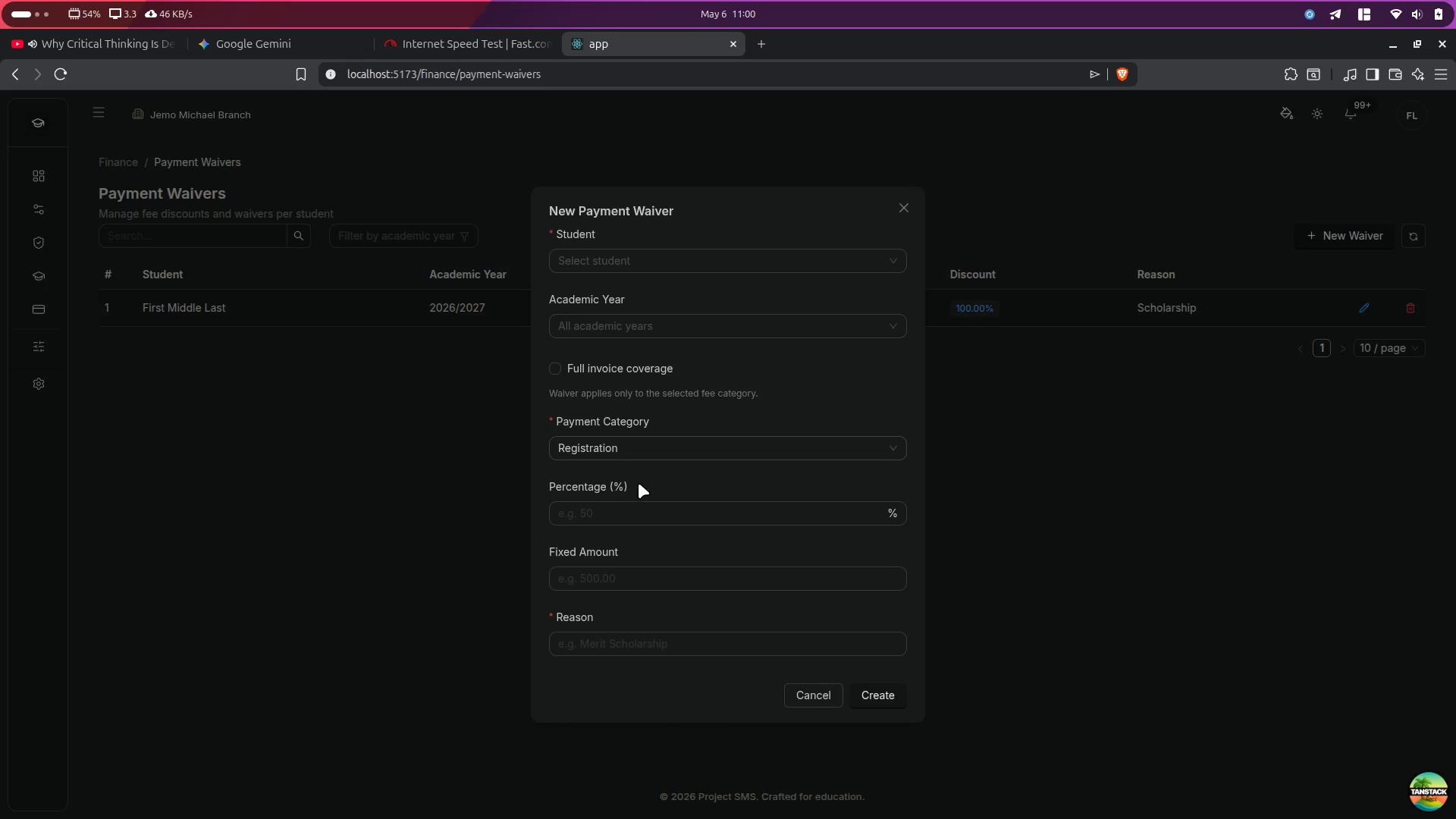 
left_click([642, 455])
 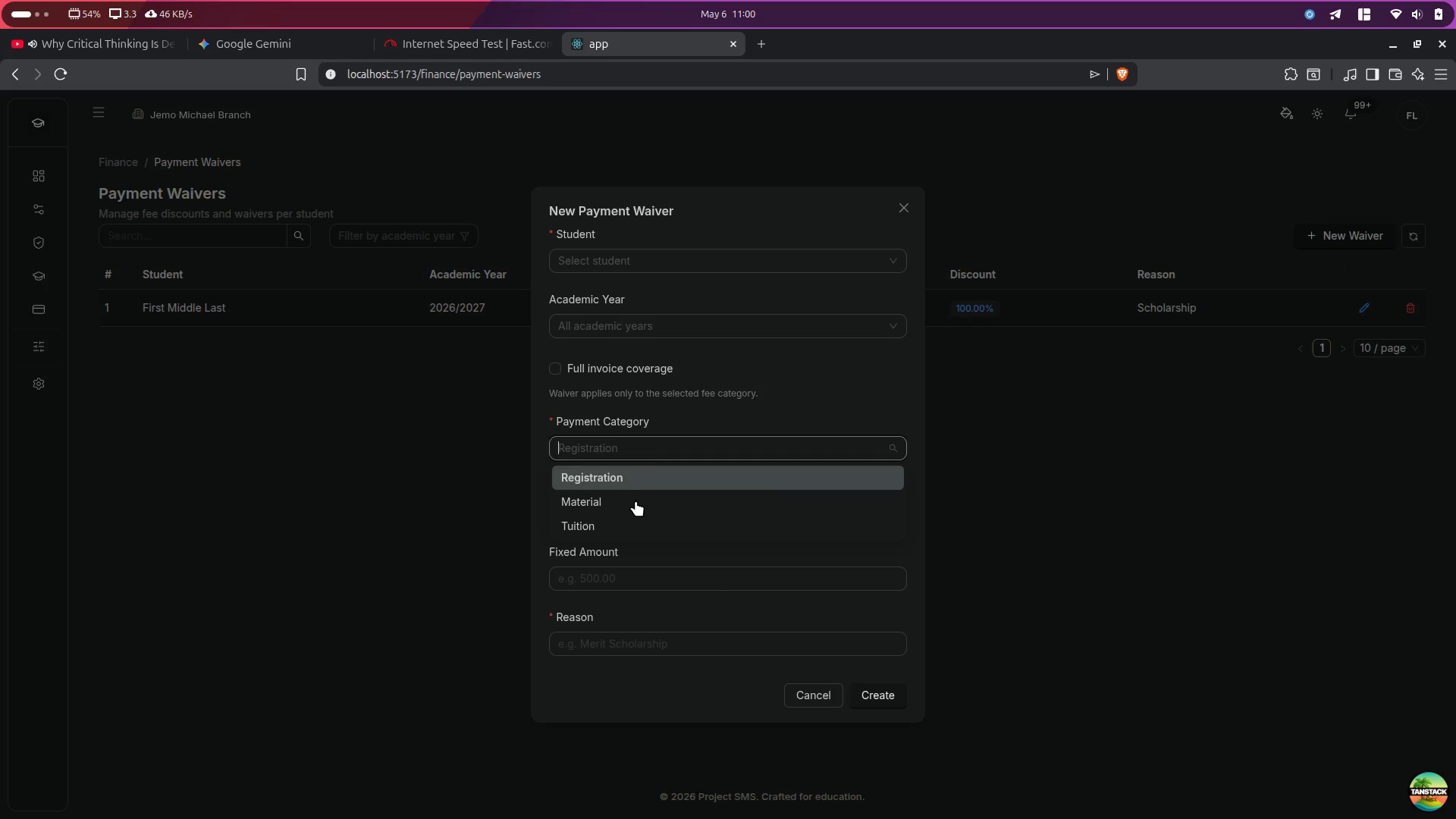 
left_click([635, 501])
 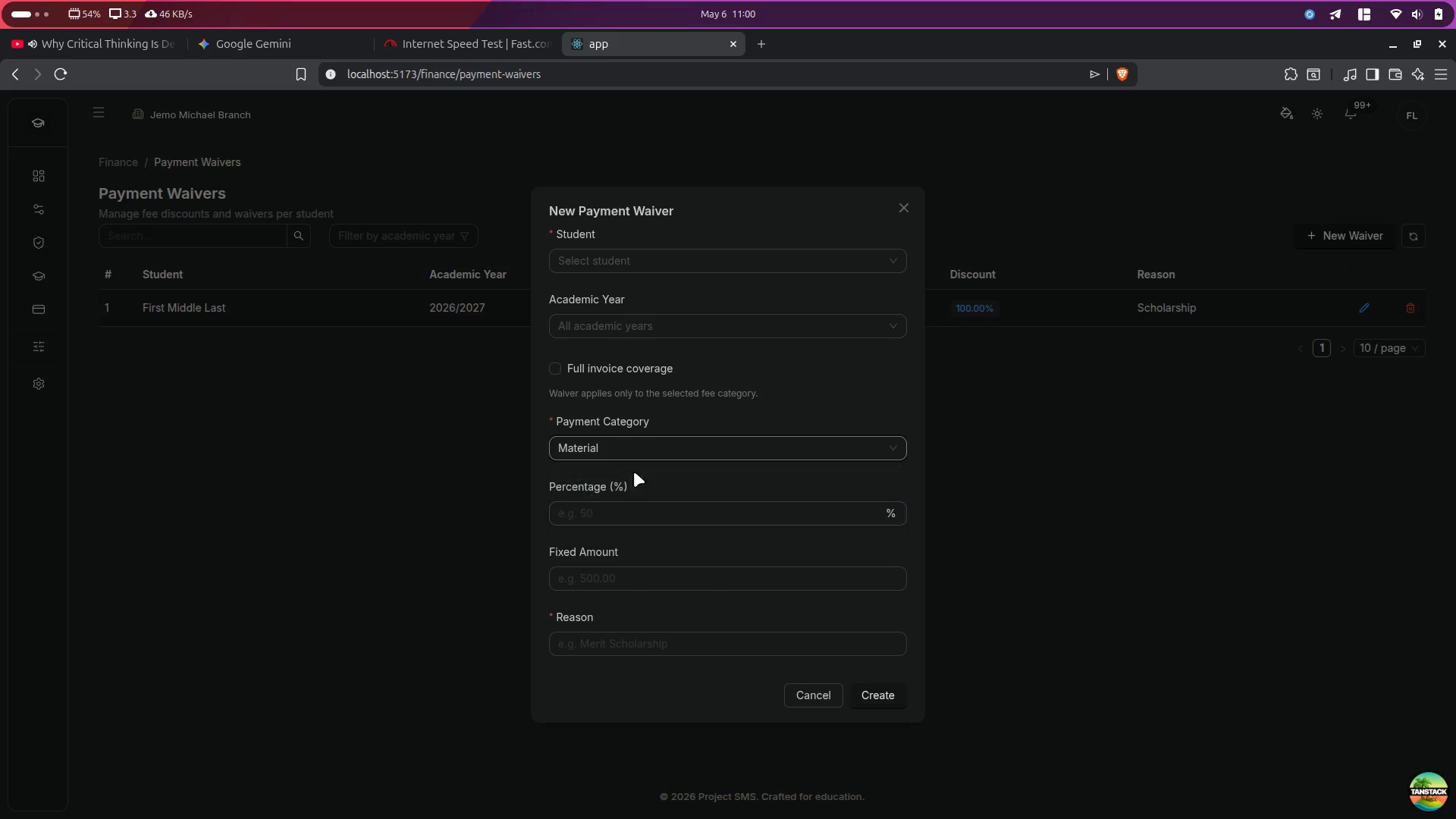 
left_click([633, 453])
 